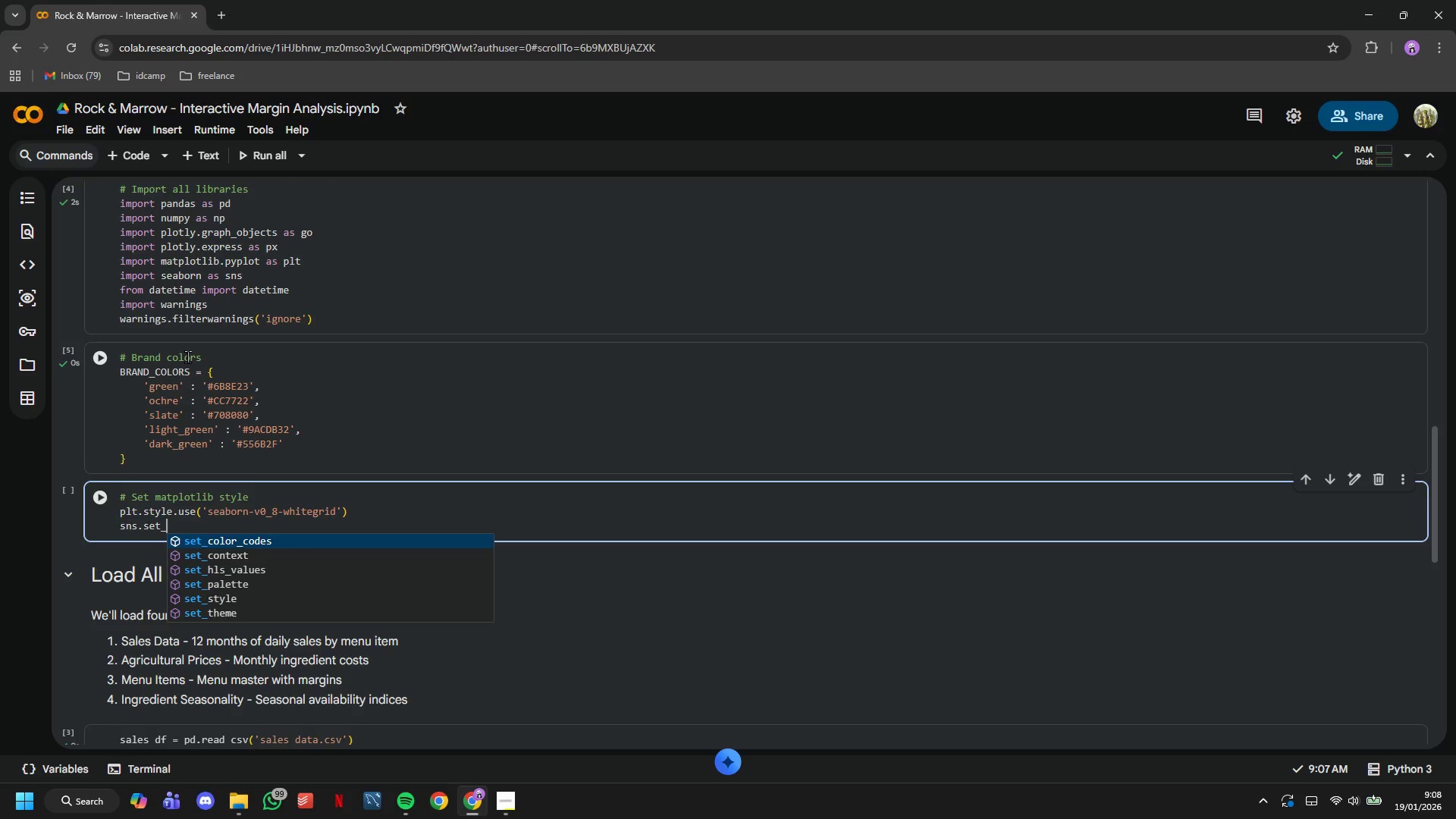 
type(palette()
 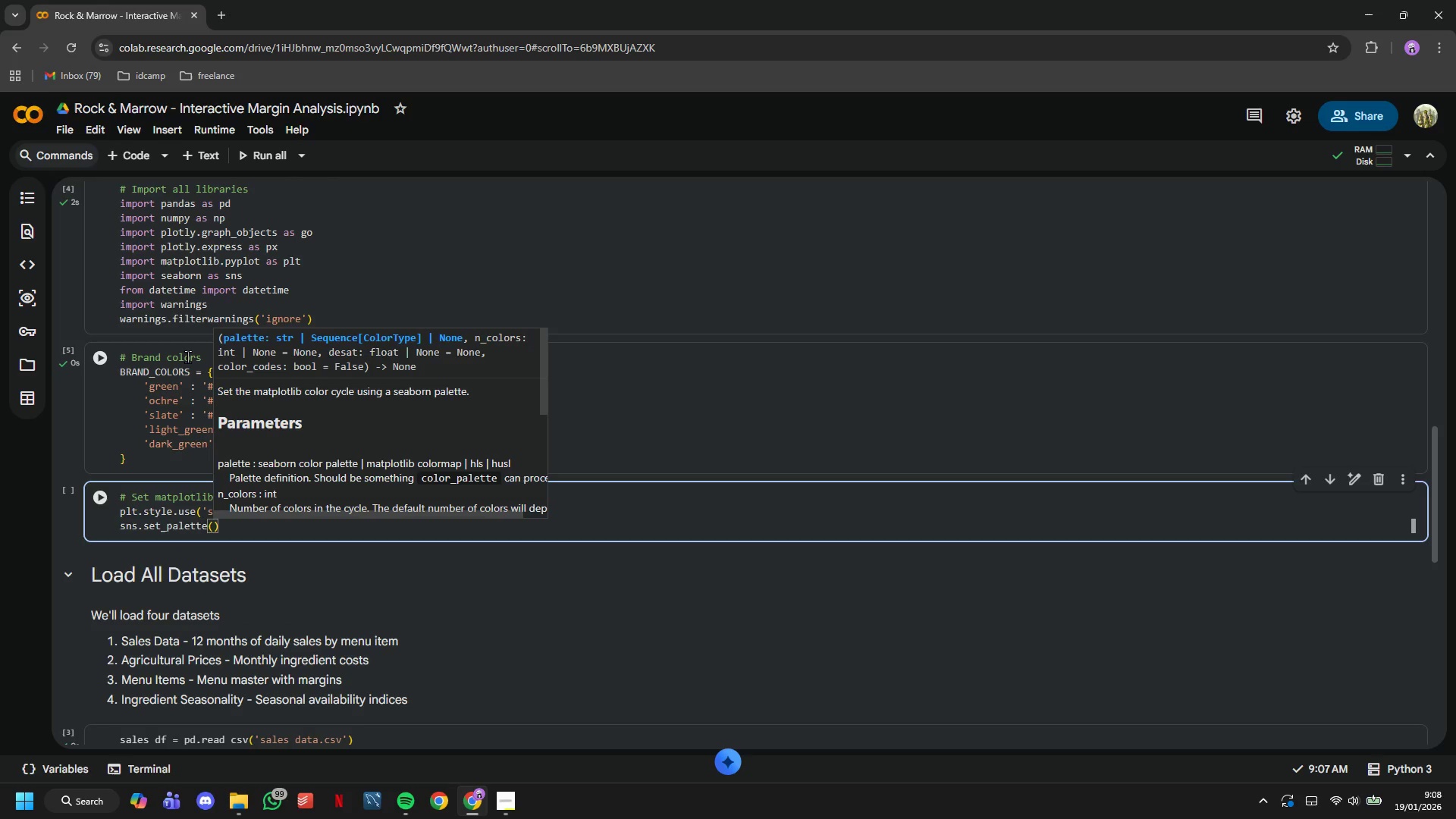 
wait(5.45)
 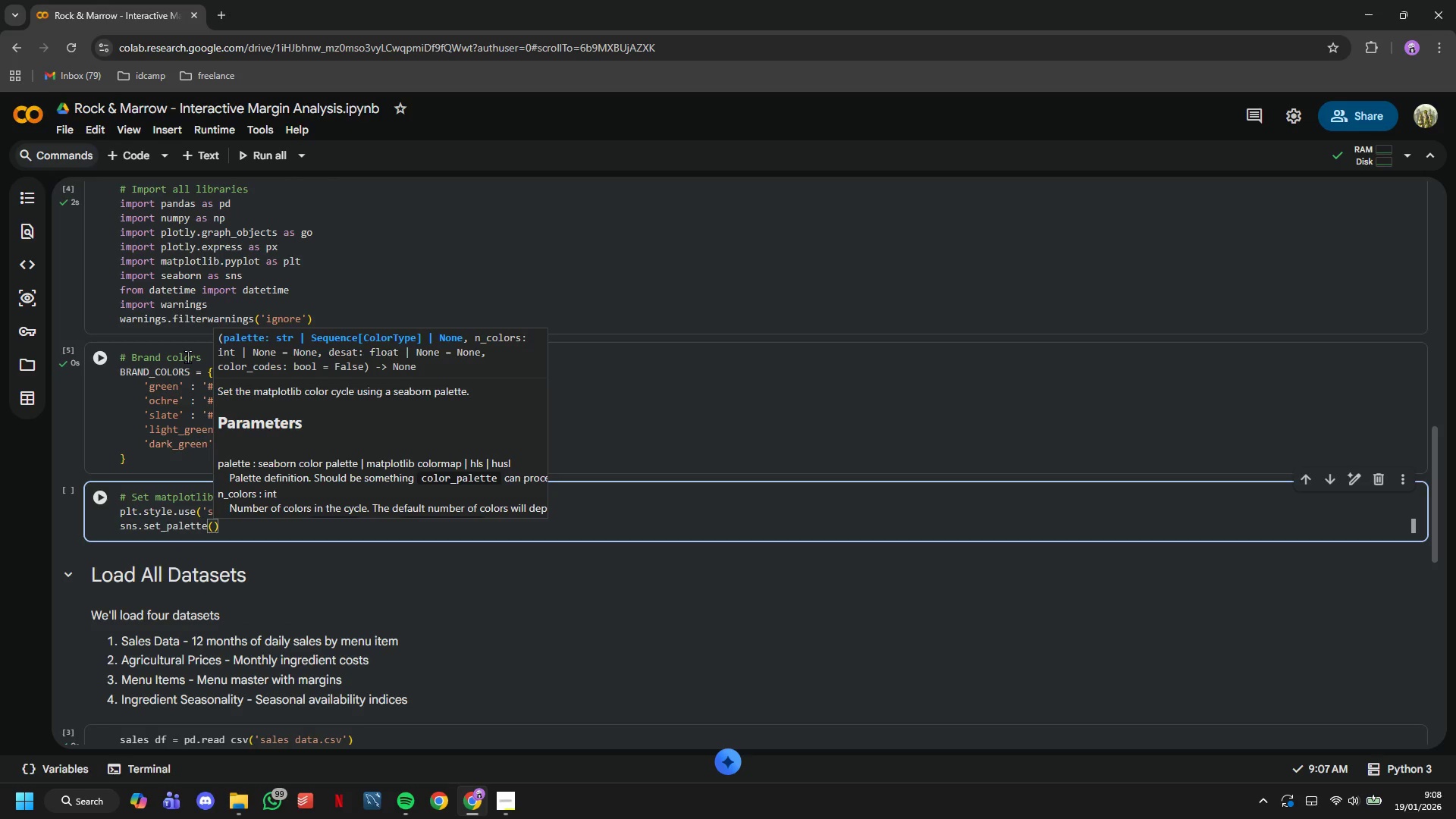 
key(BracketLeft)
 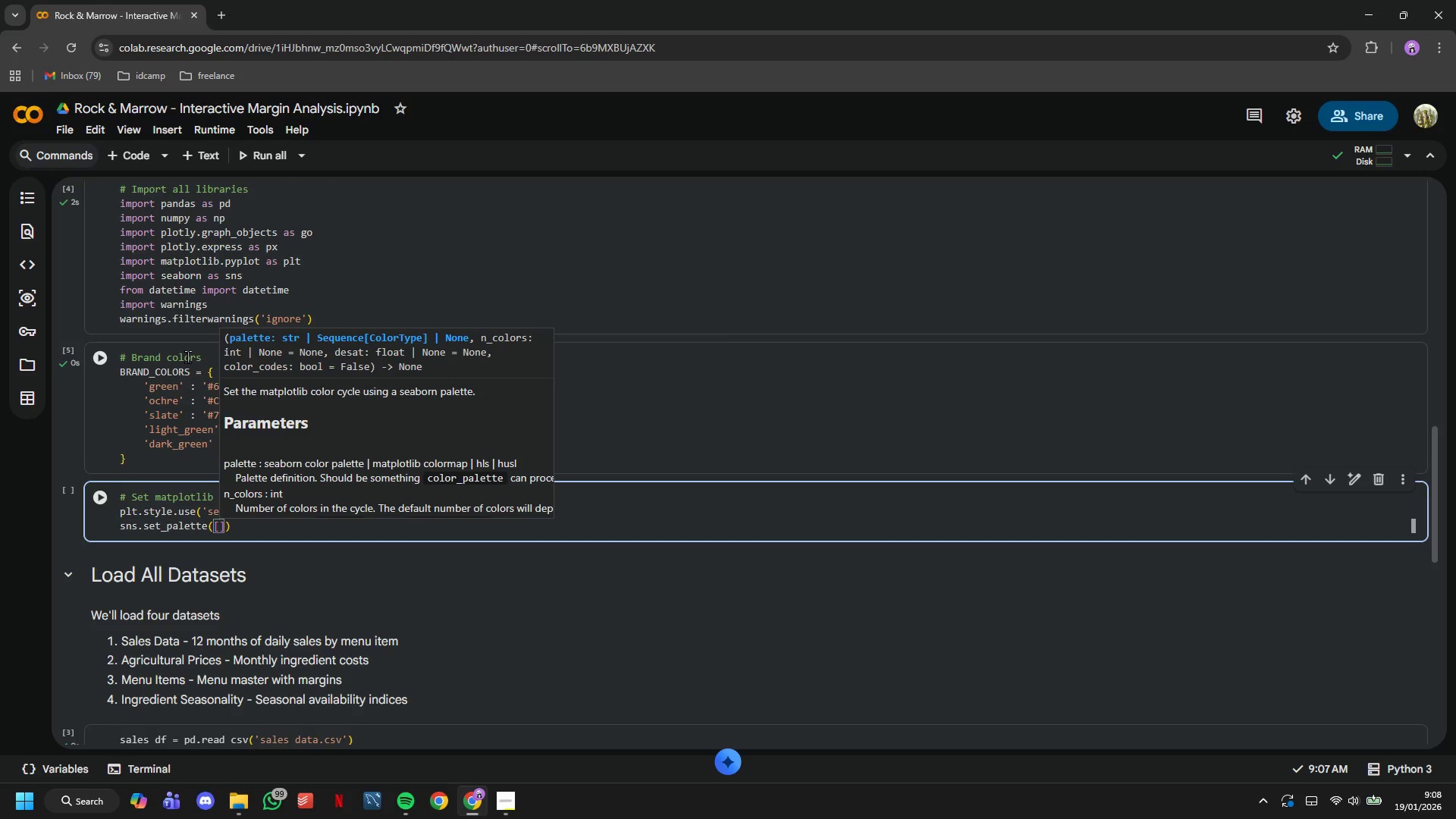 
wait(7.44)
 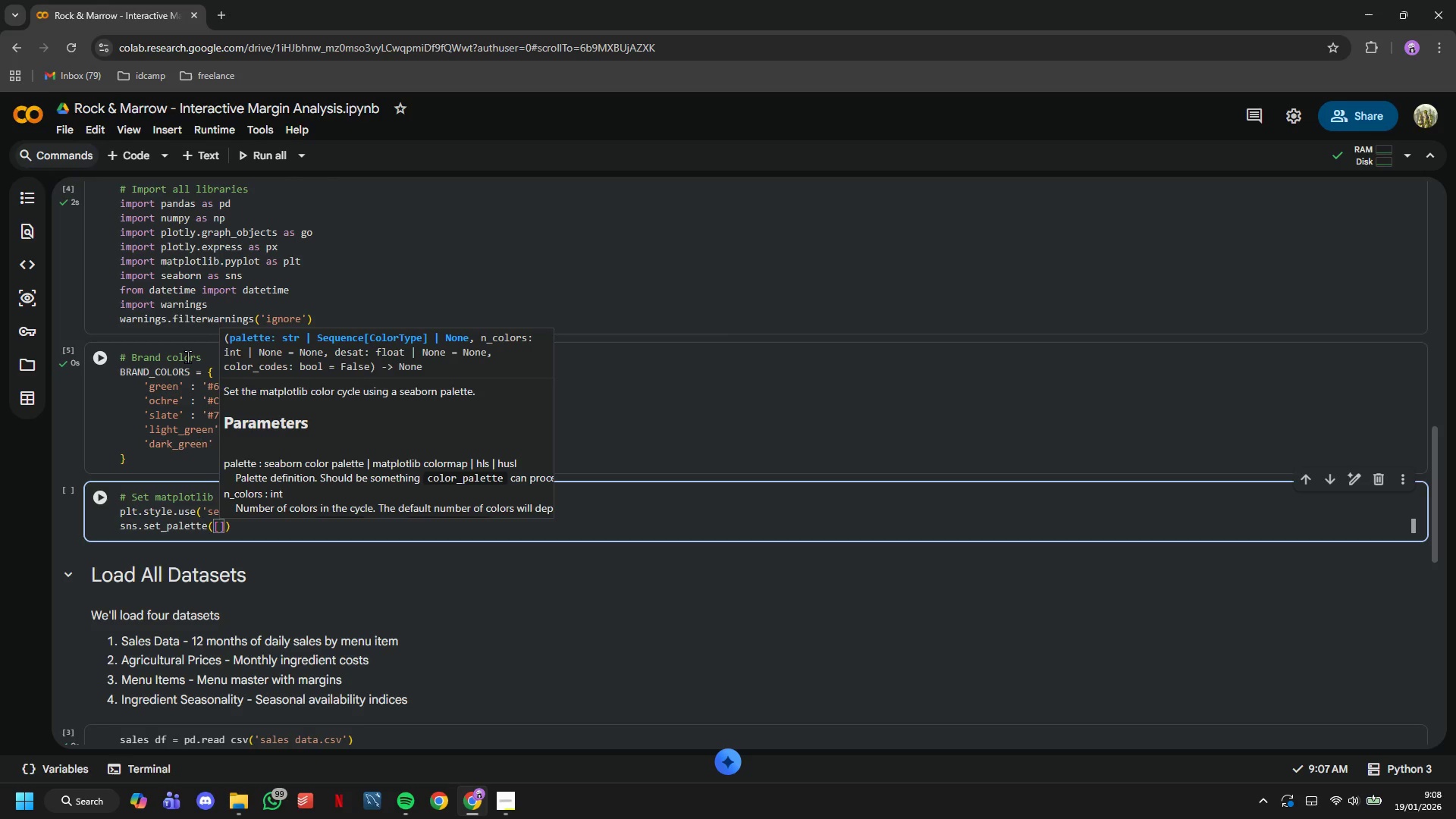 
type(BRAND_COLORS['greeb)
key(Backspace)
type(n)
 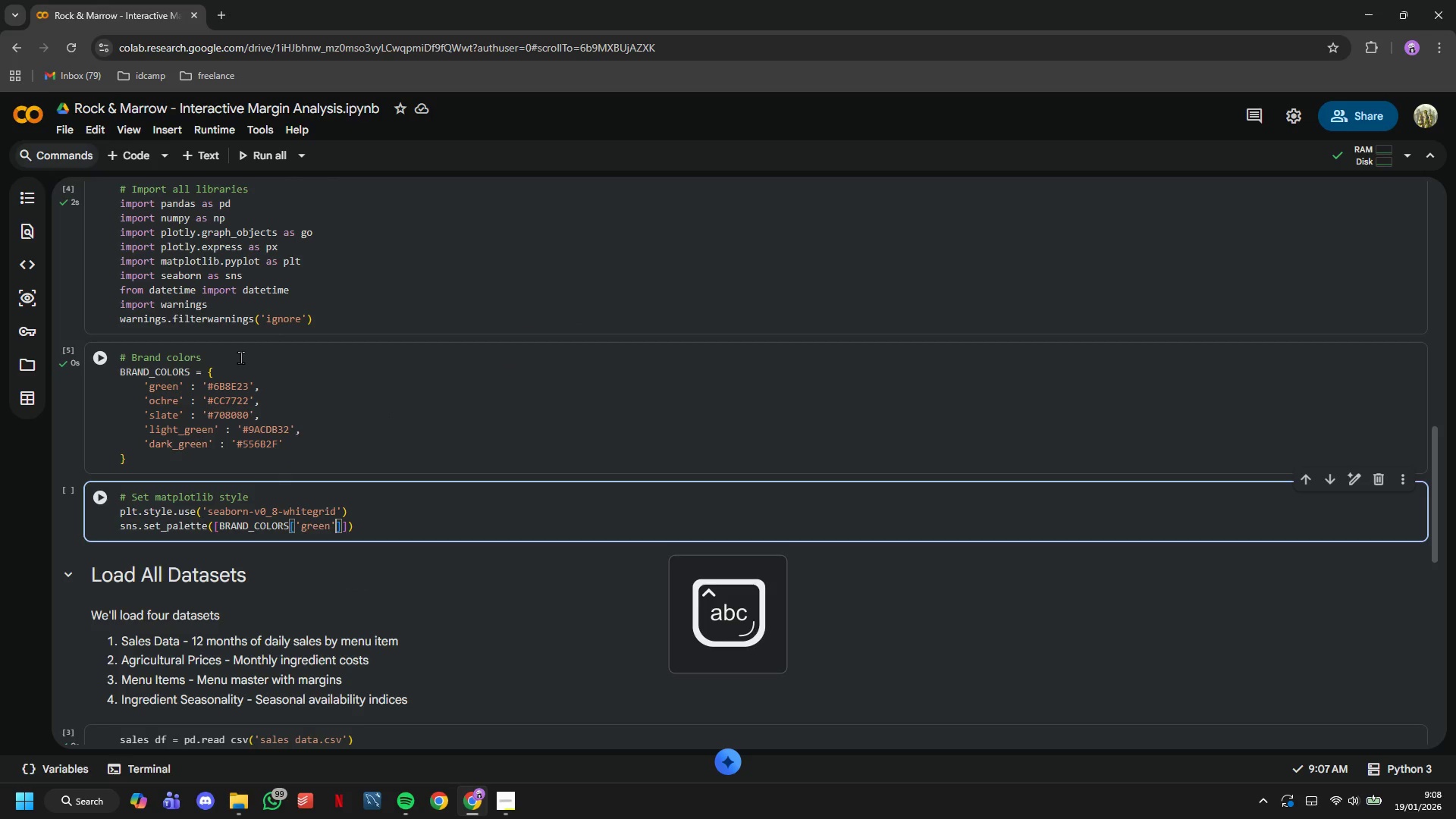 
 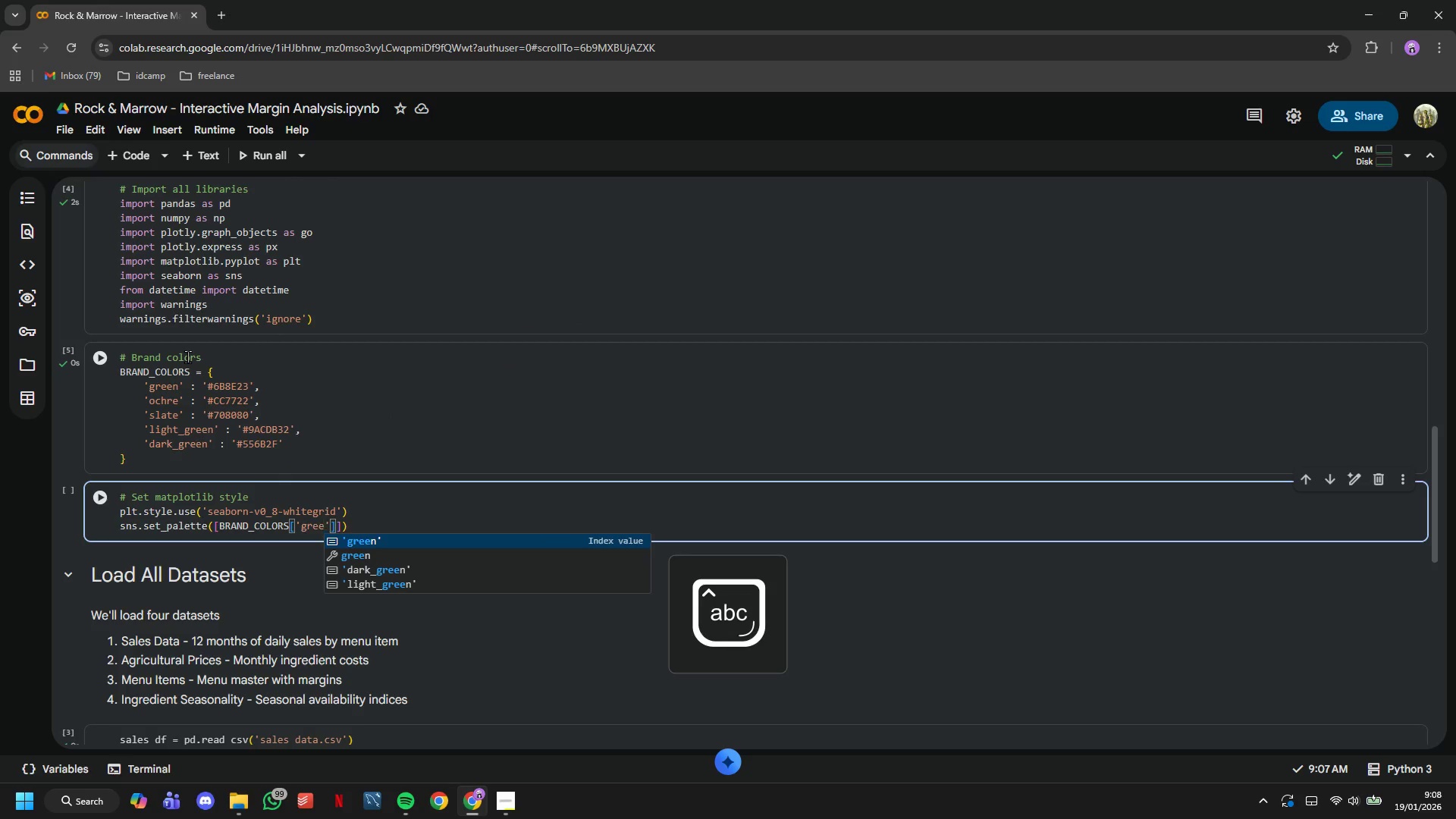 
key(ArrowRight)
 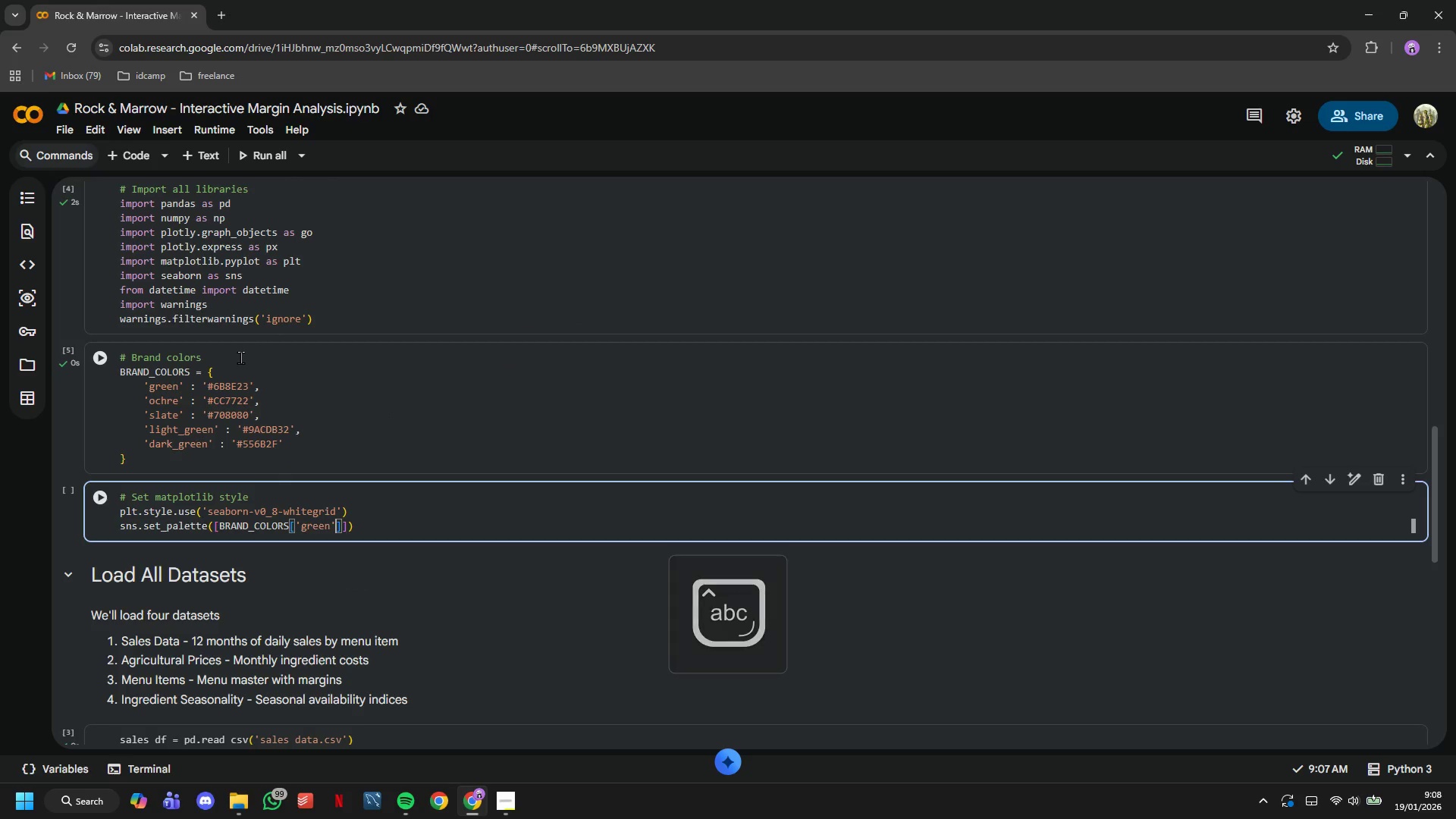 
key(ArrowRight)
 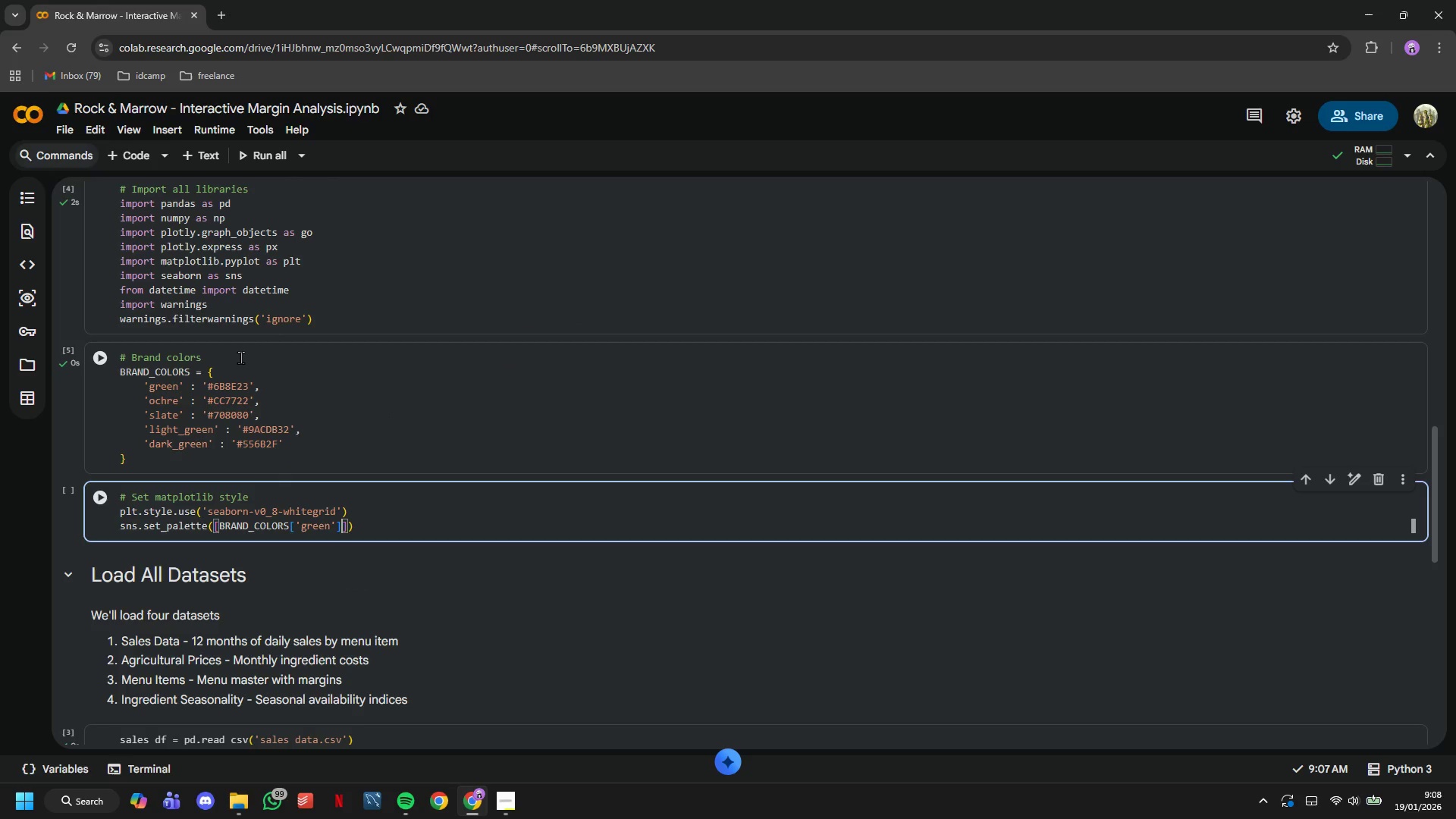 
type(, BRAND_COLORS)
 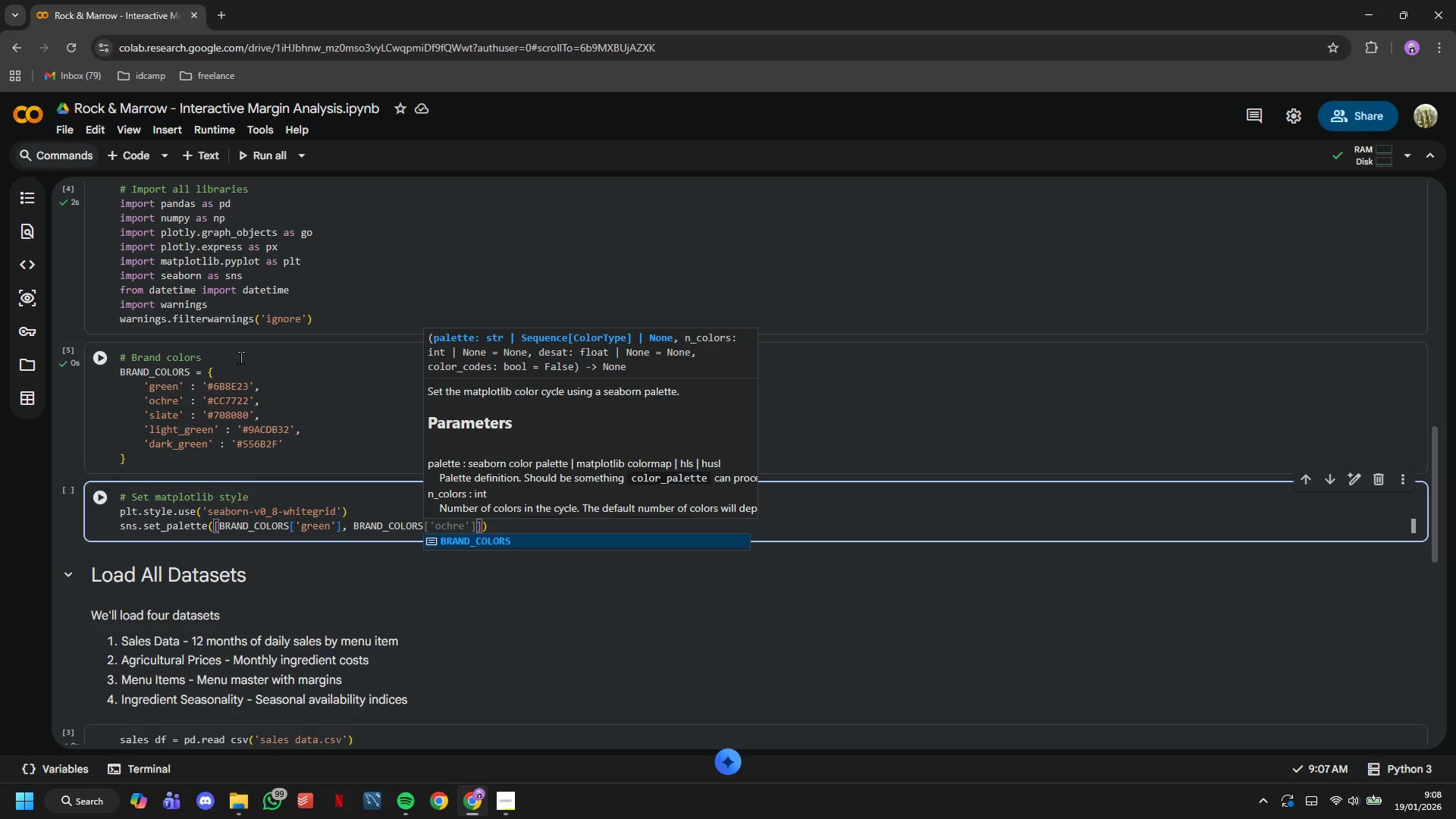 
type(['ochre)
 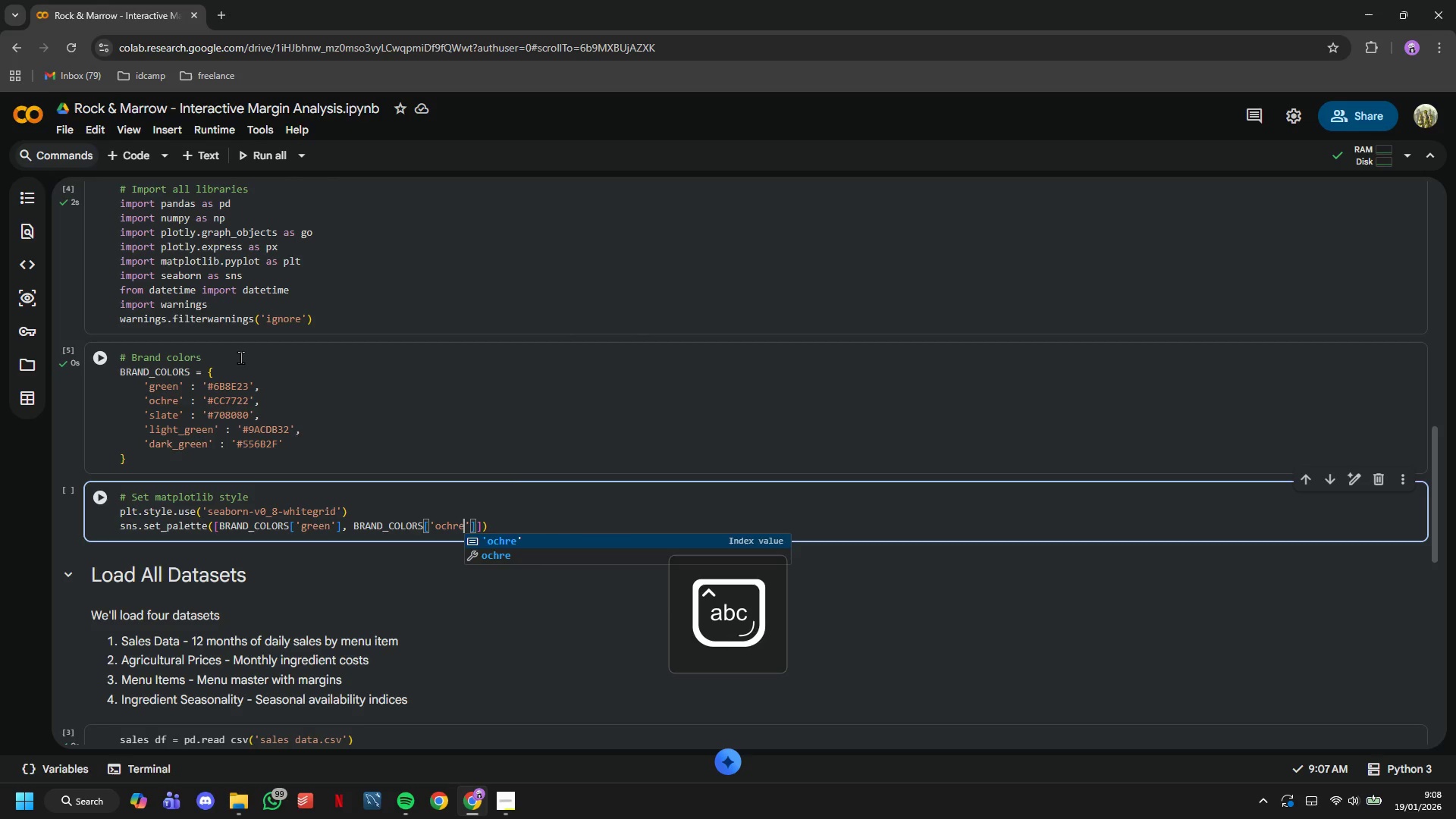 
key(ArrowRight)
 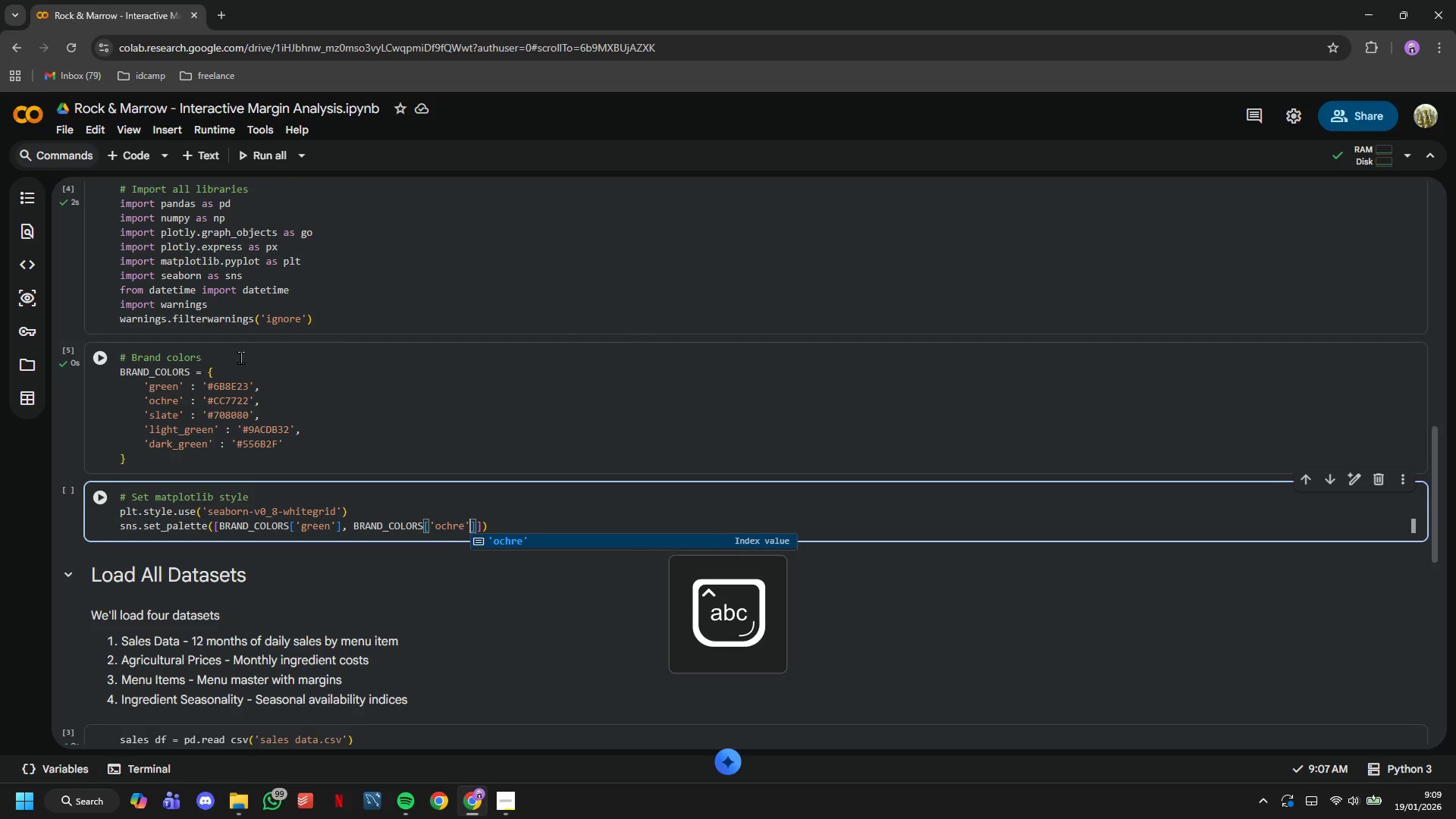 
key(ArrowRight)
 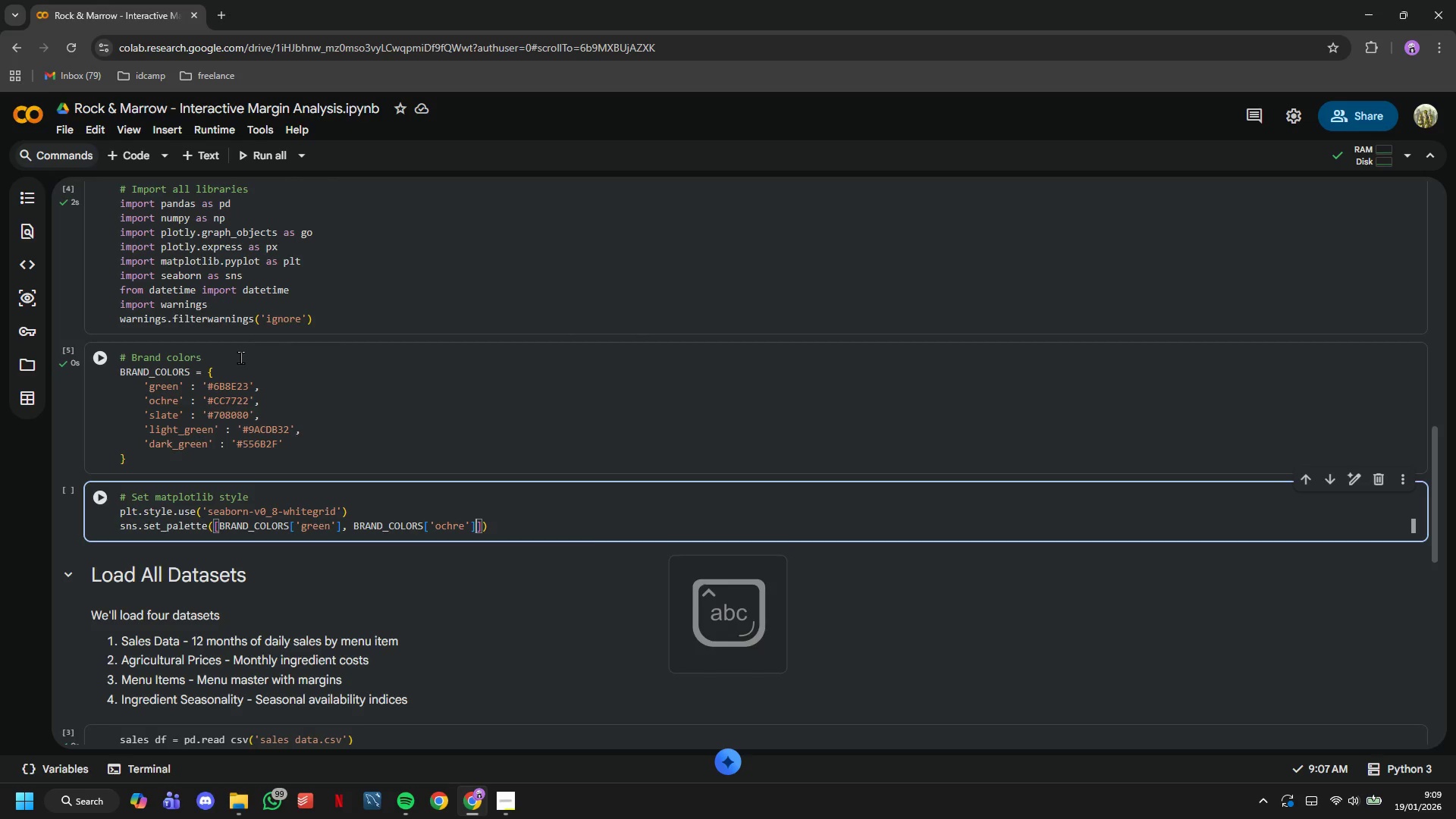 
type(, BRAND_COLORS[')
 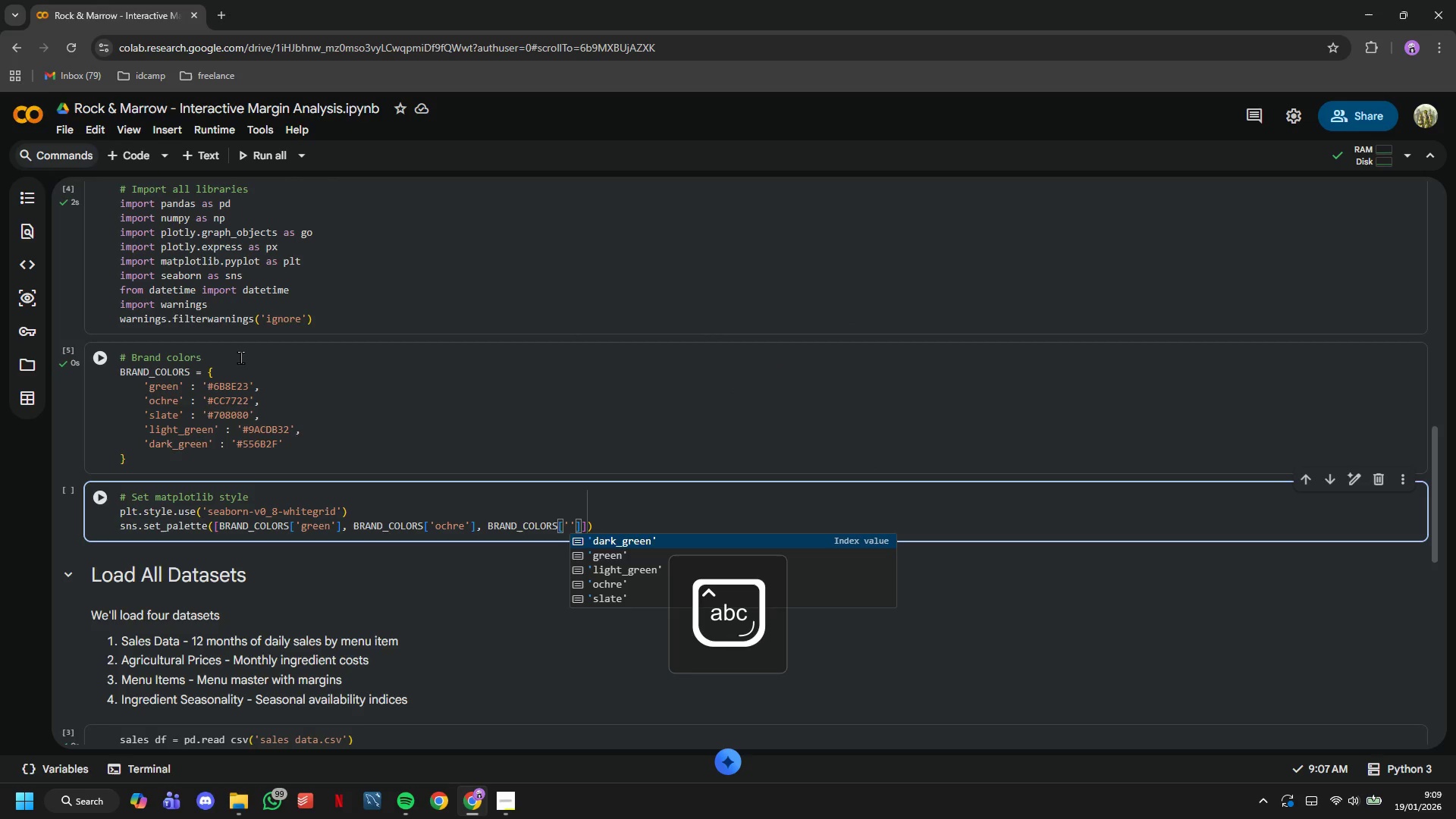 
type(slate)
 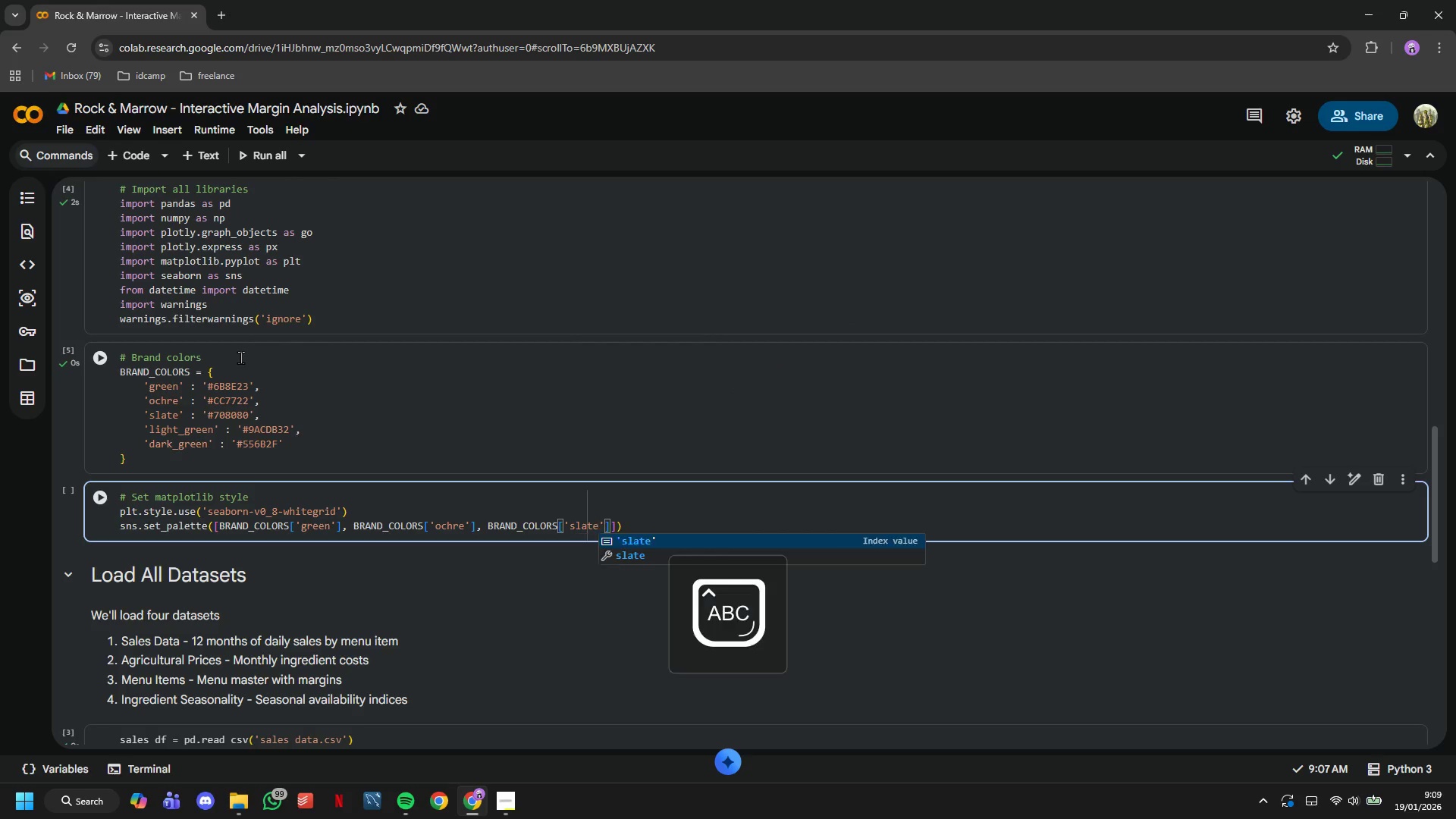 
key(ArrowRight)
 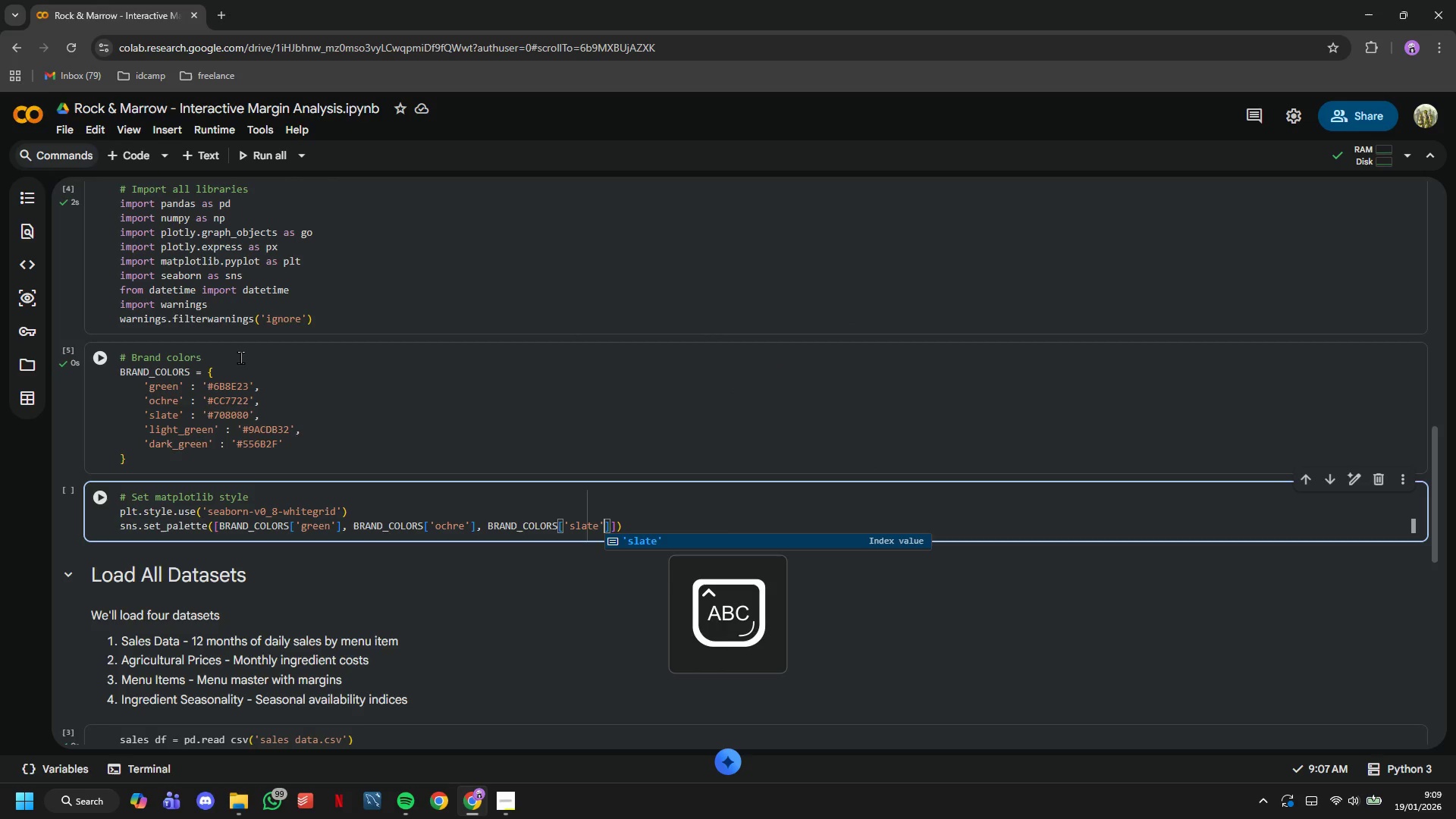 
key(CapsLock)
 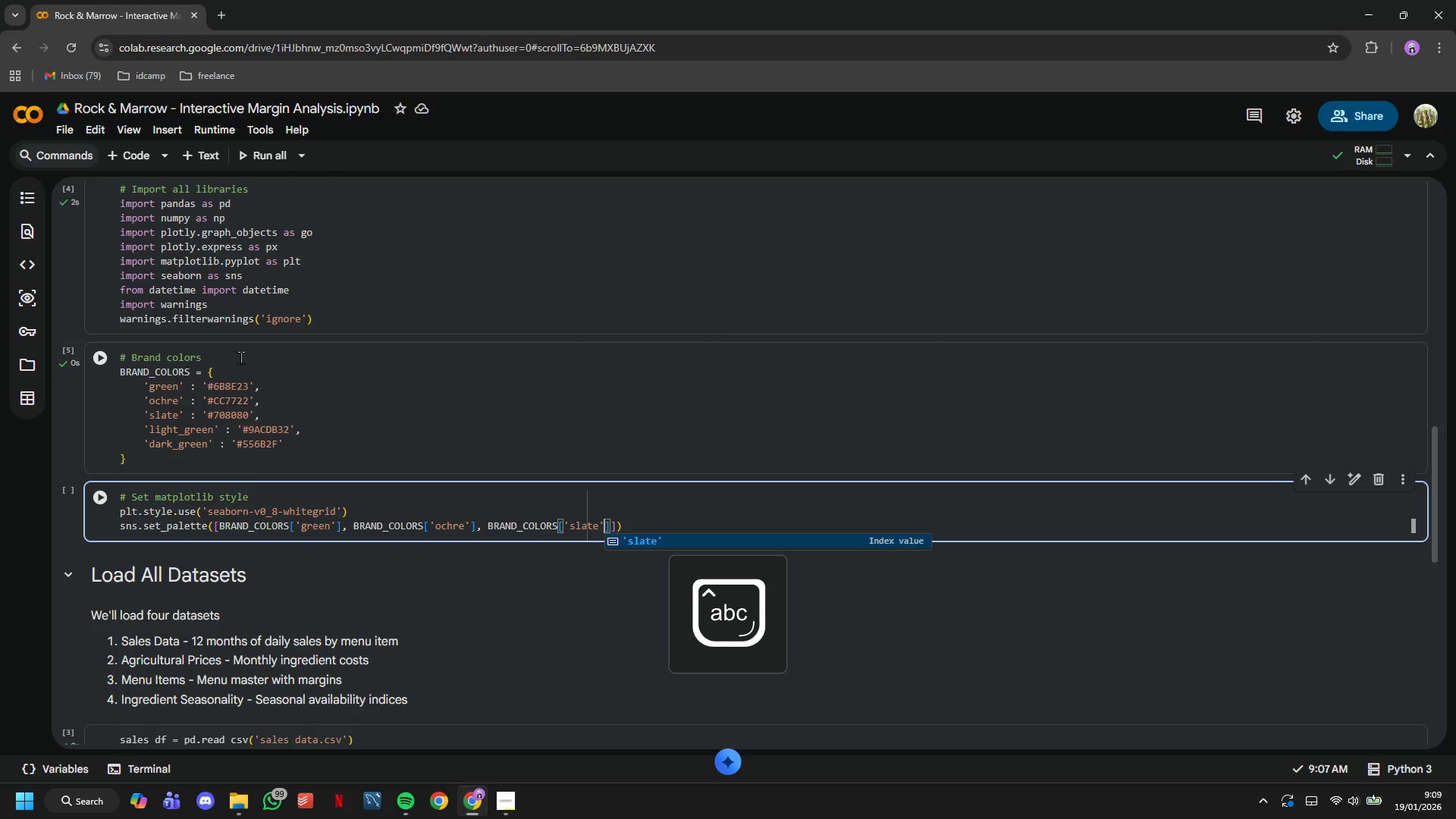 
key(ArrowRight)
 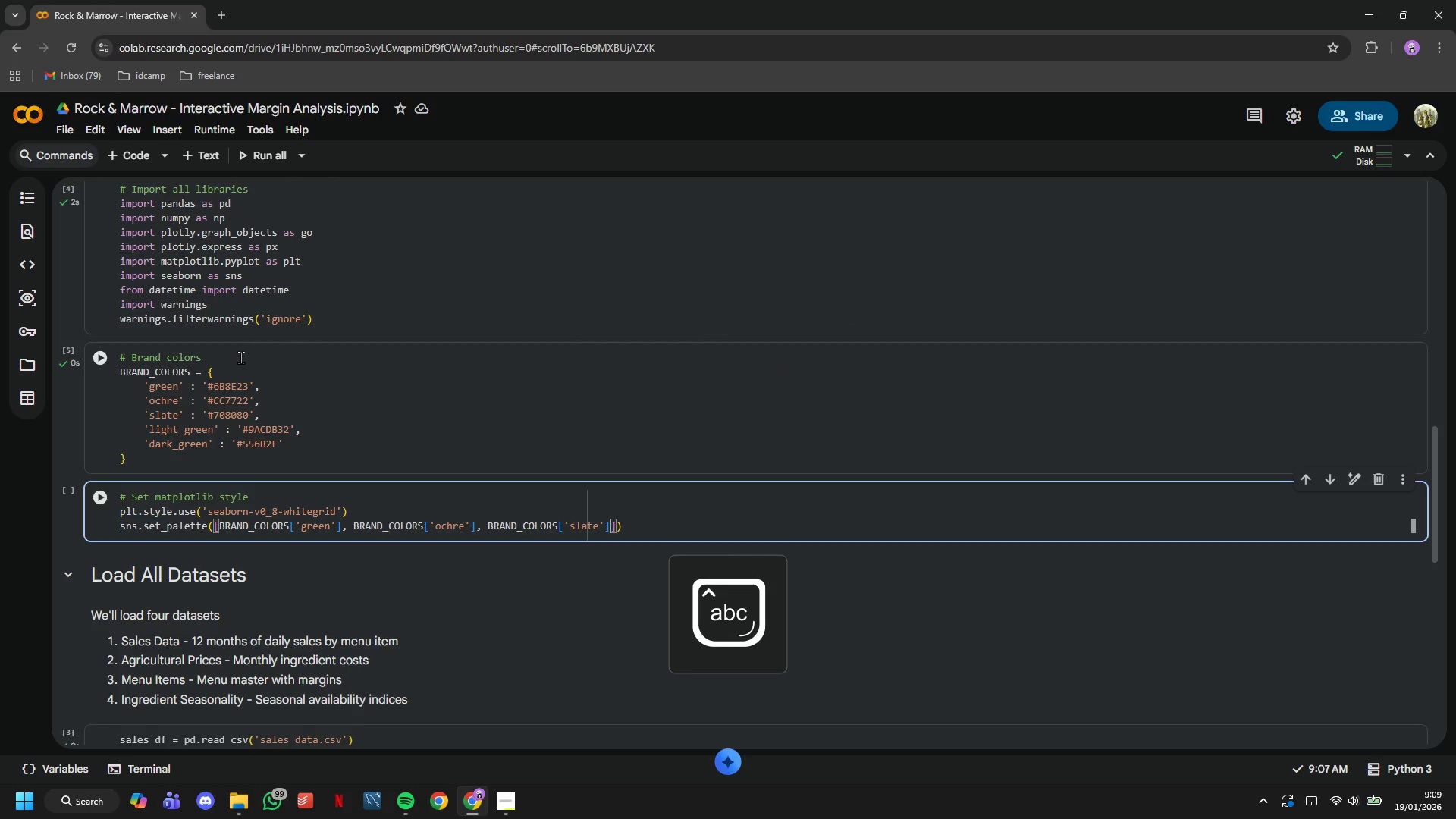 
key(ArrowRight)
 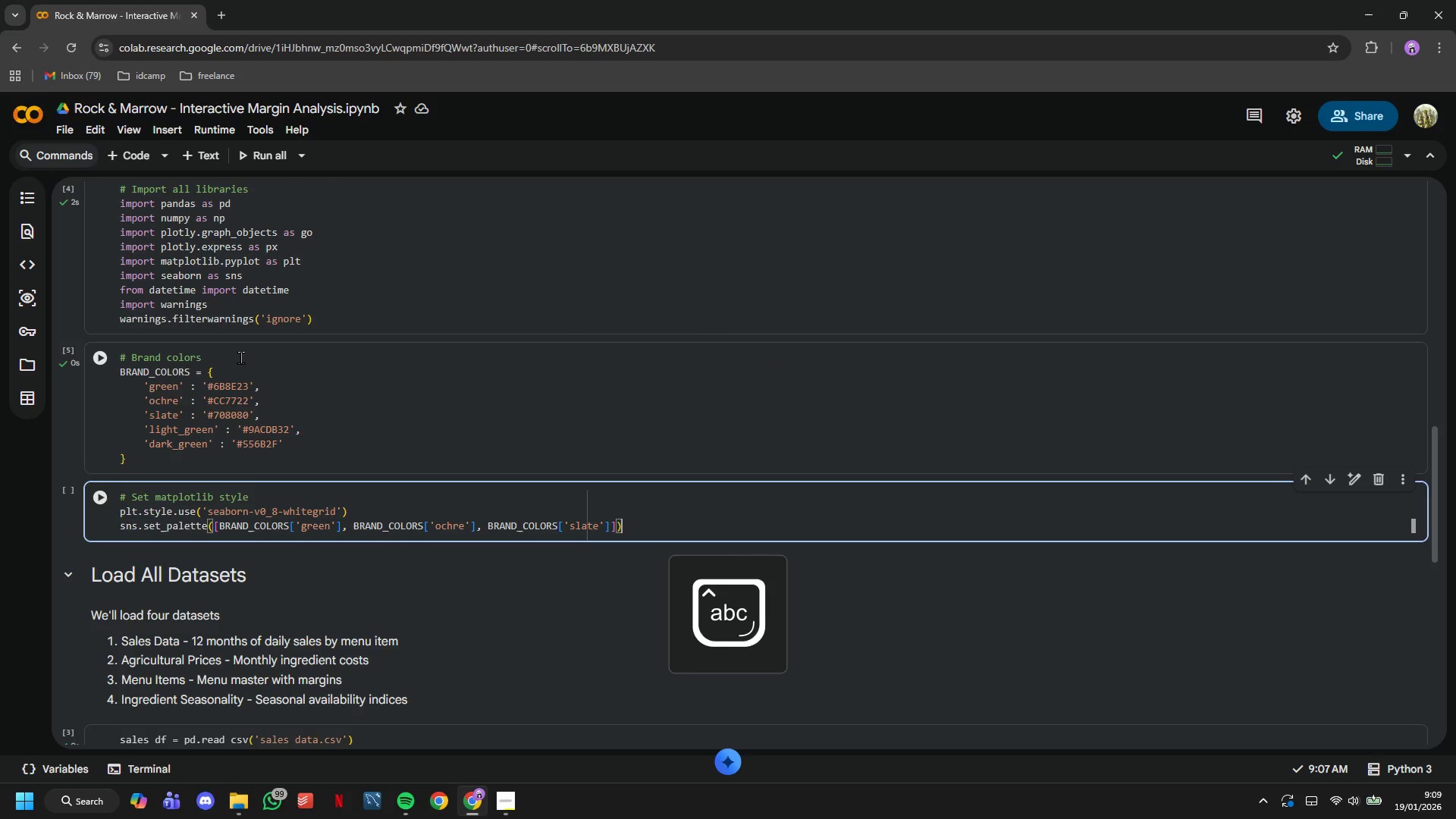 
key(ArrowRight)
 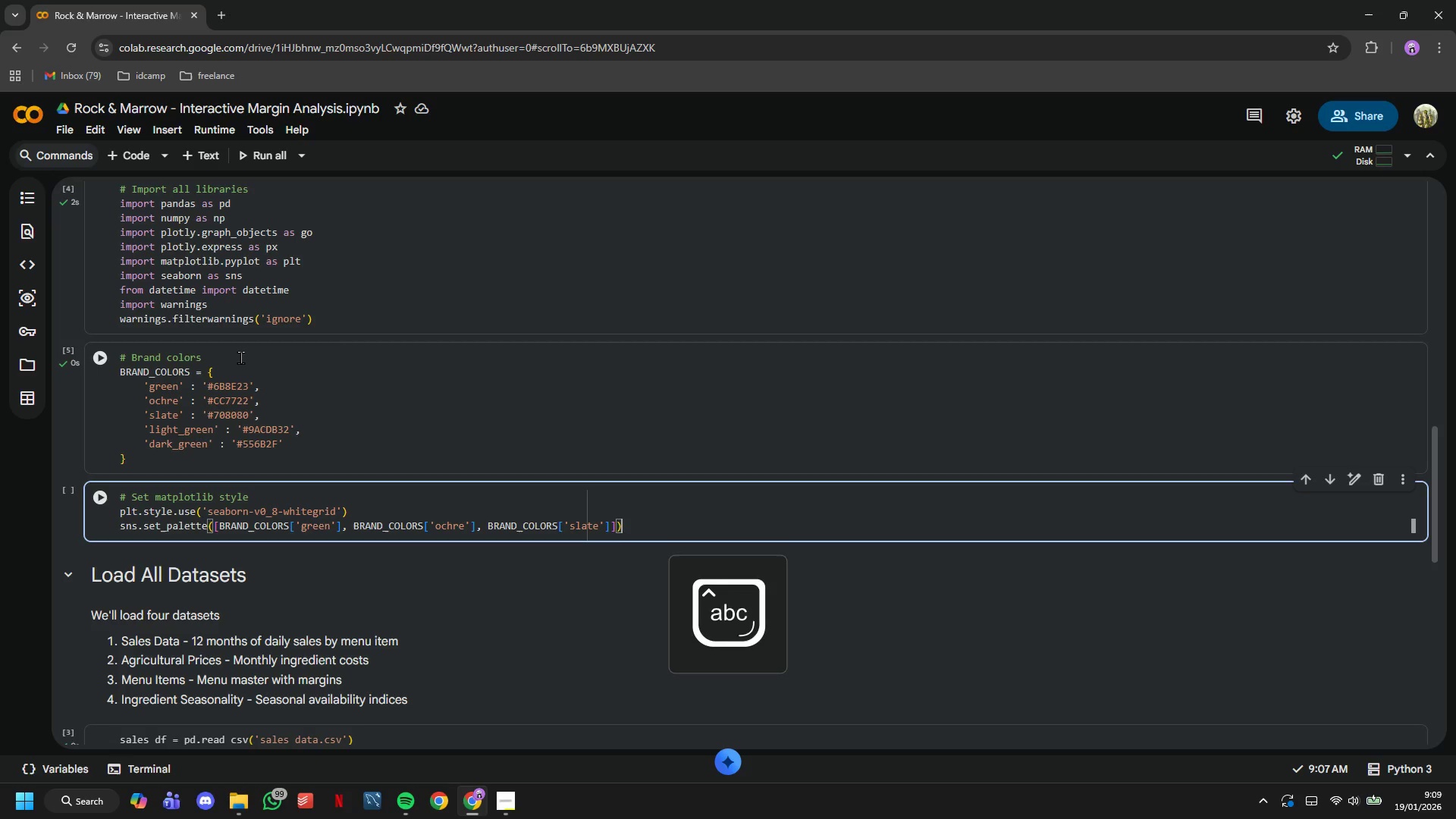 
key(CapsLock)
 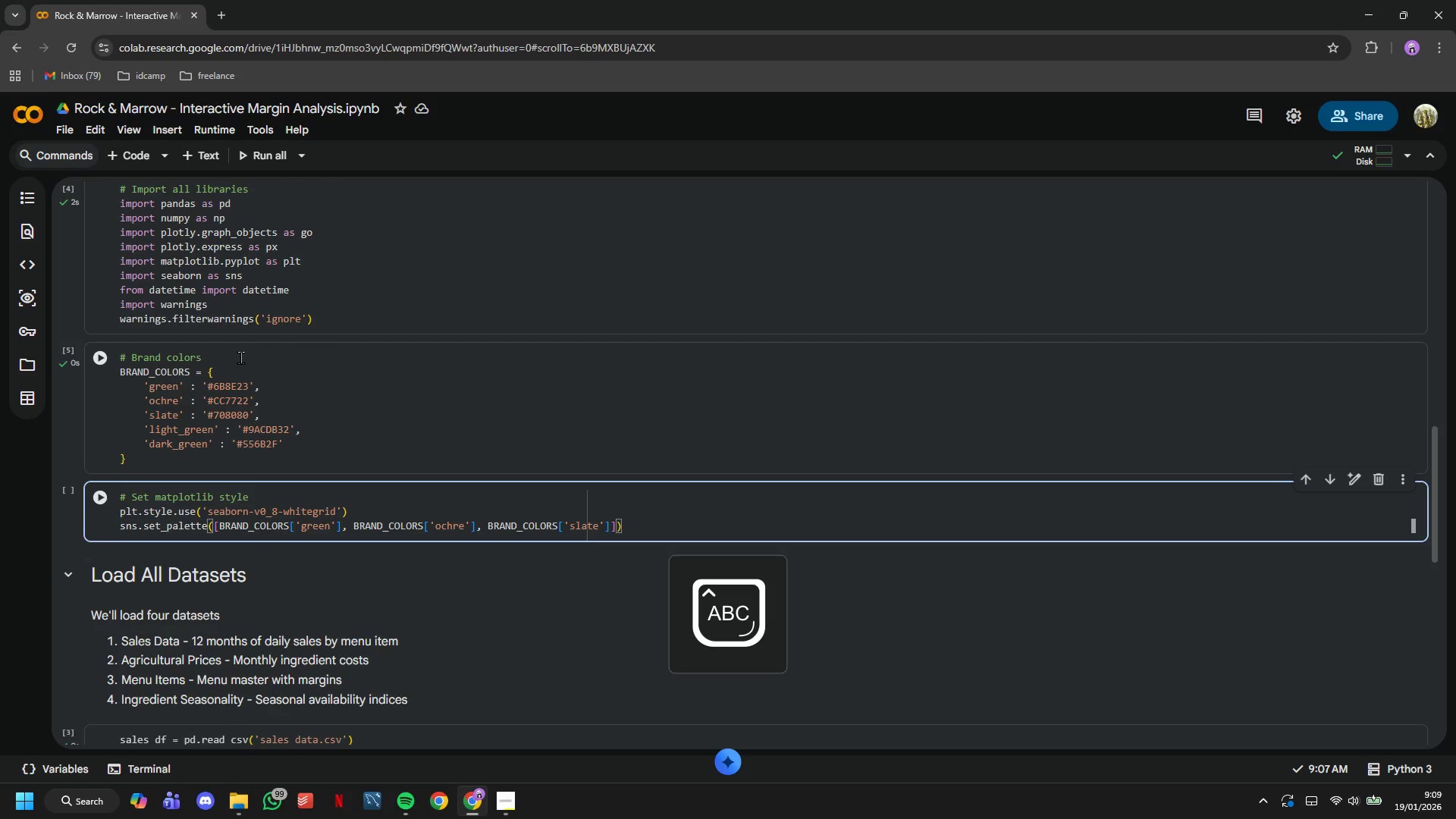 
key(Enter)
 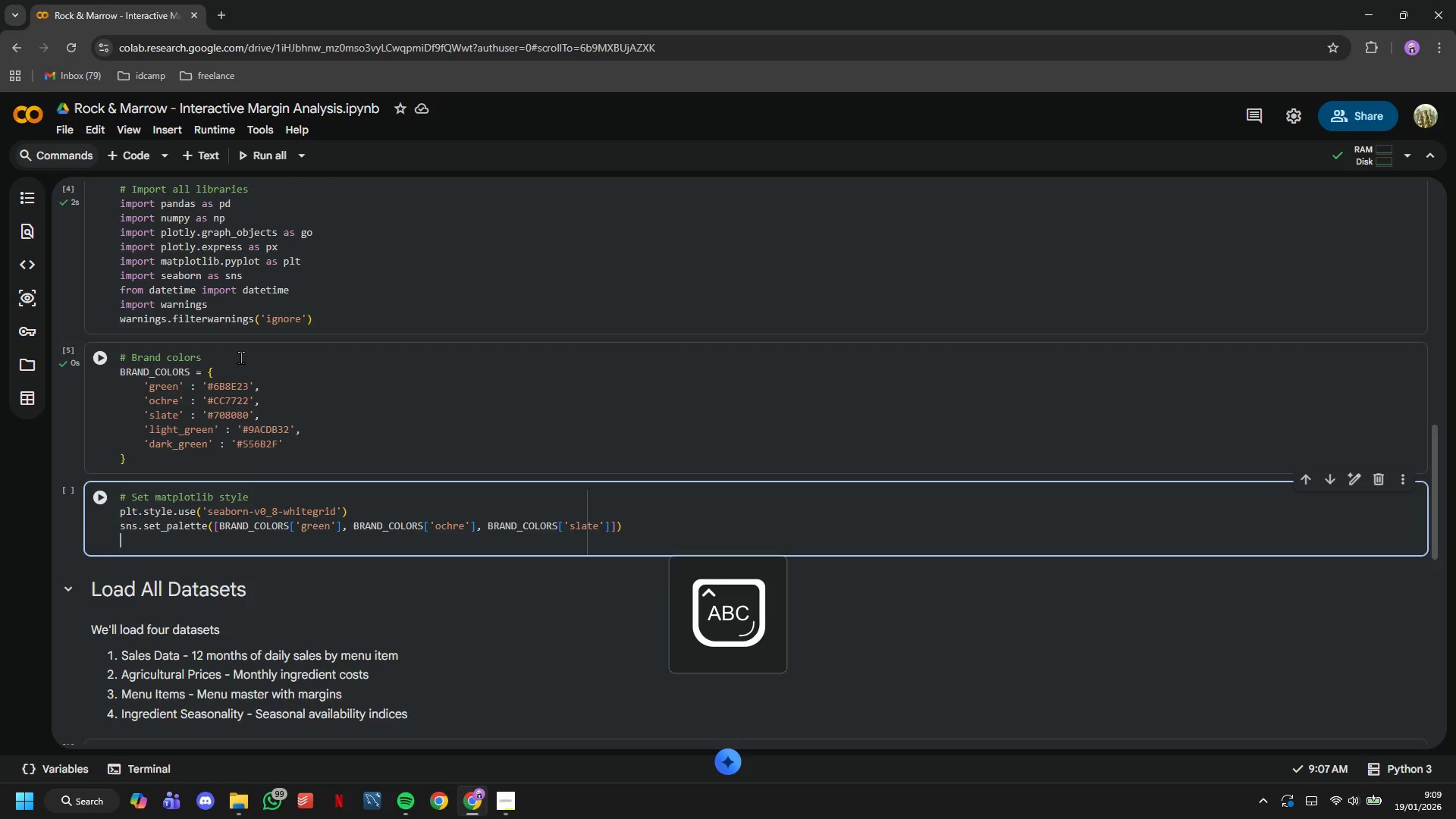 
key(Enter)
 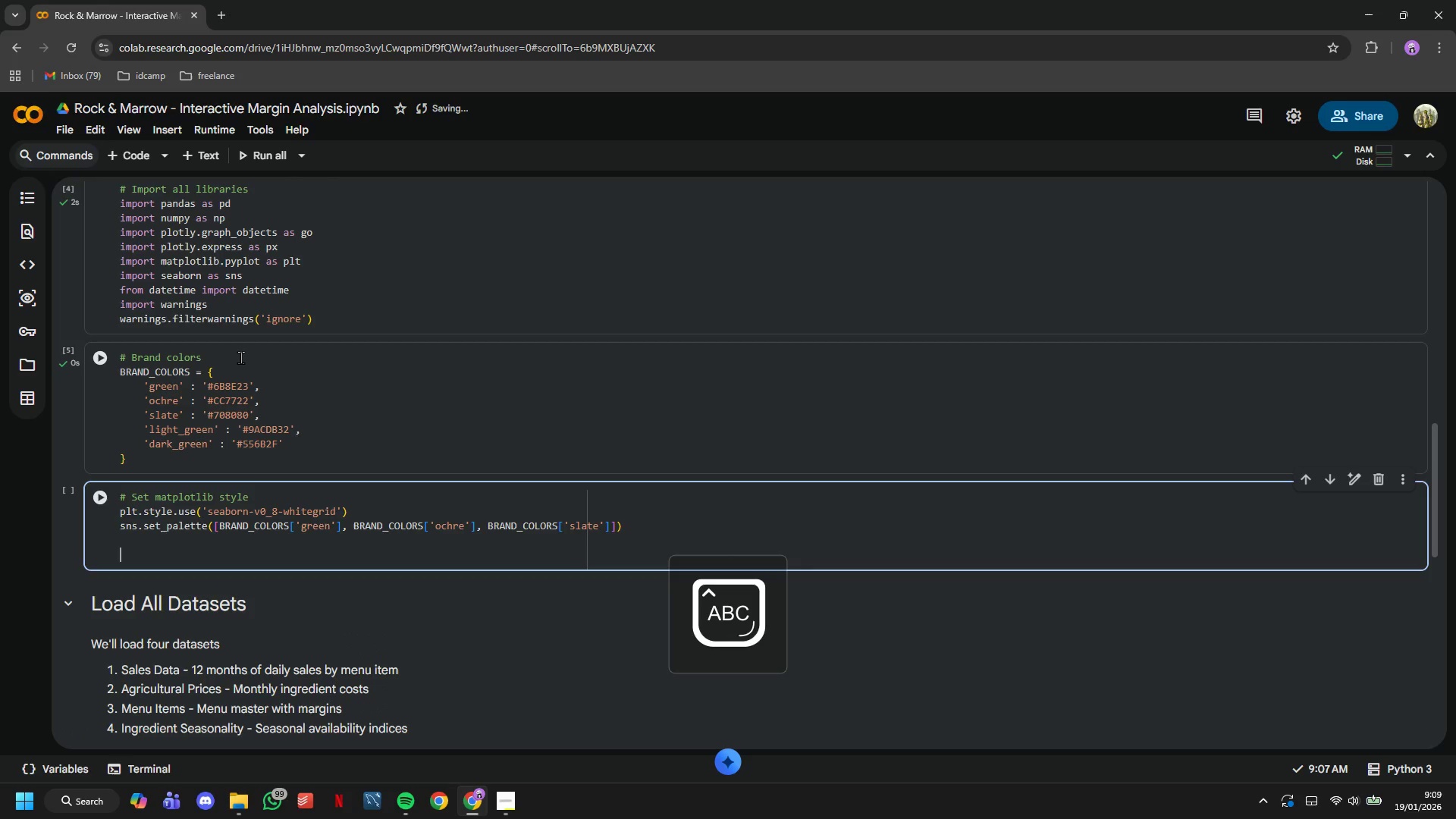 
key(Backspace)
 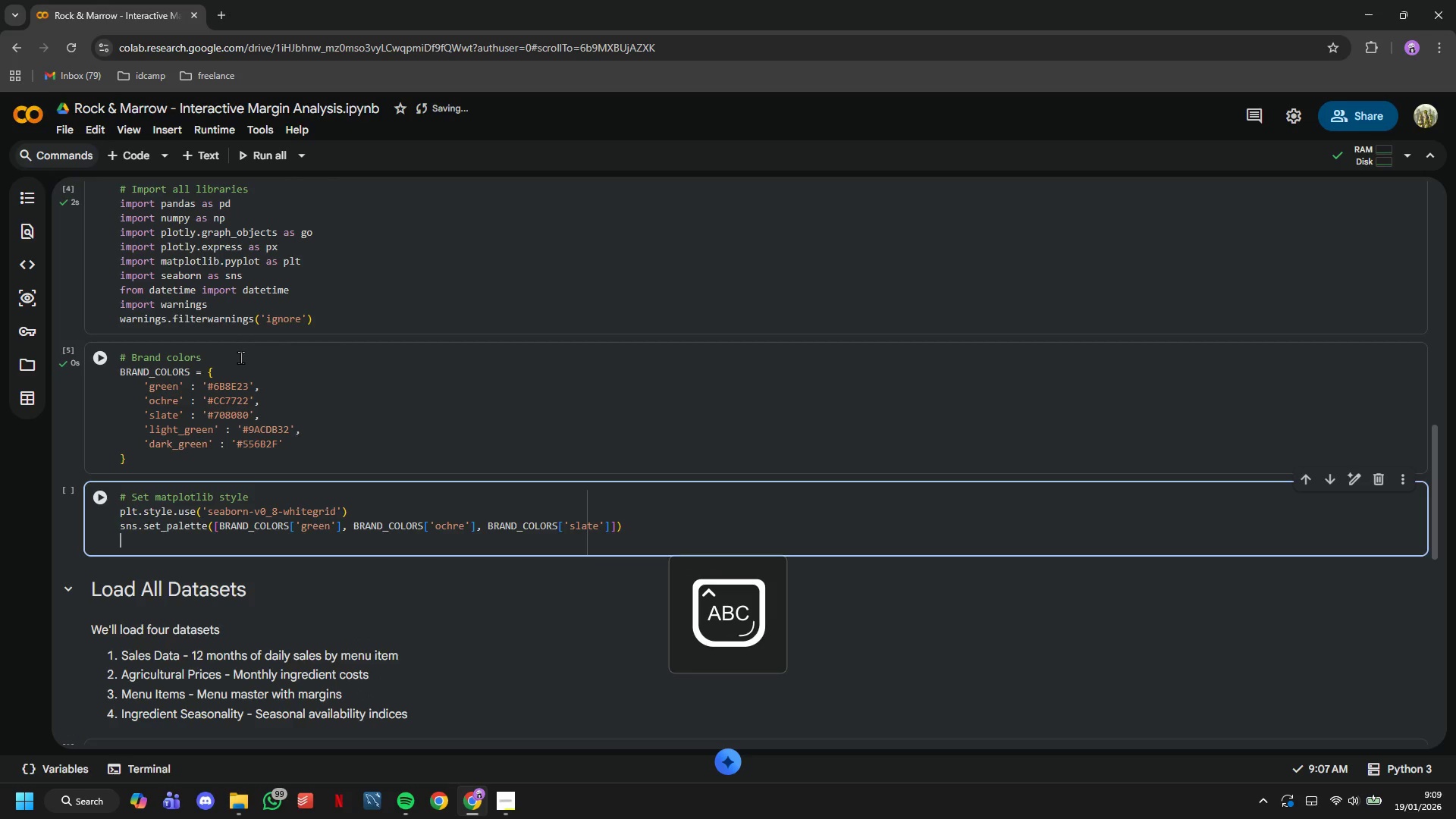 
key(Backspace)
 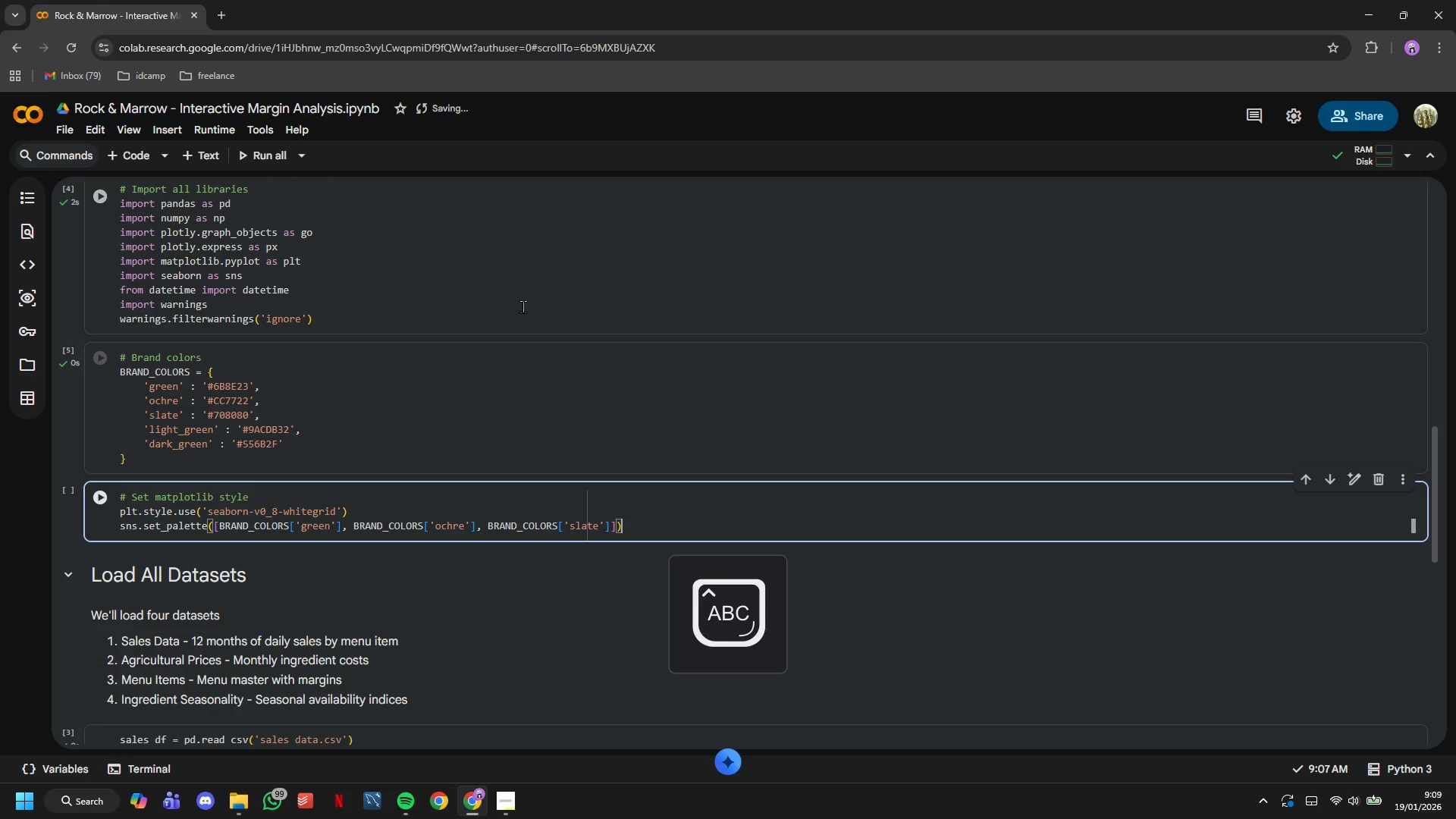 
left_click([92, 497])
 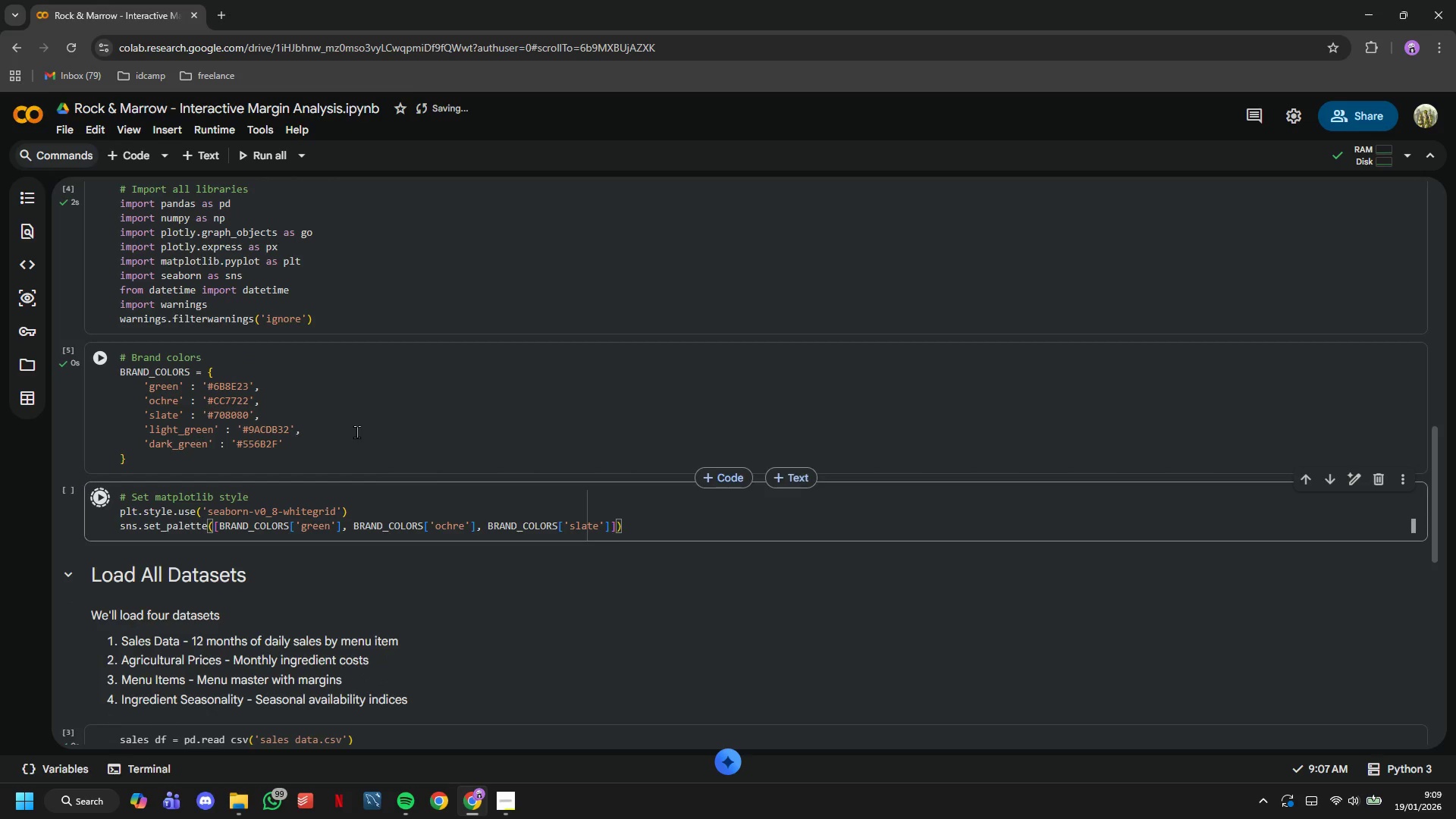 
scroll: coordinate [382, 382], scroll_direction: down, amount: 6.0
 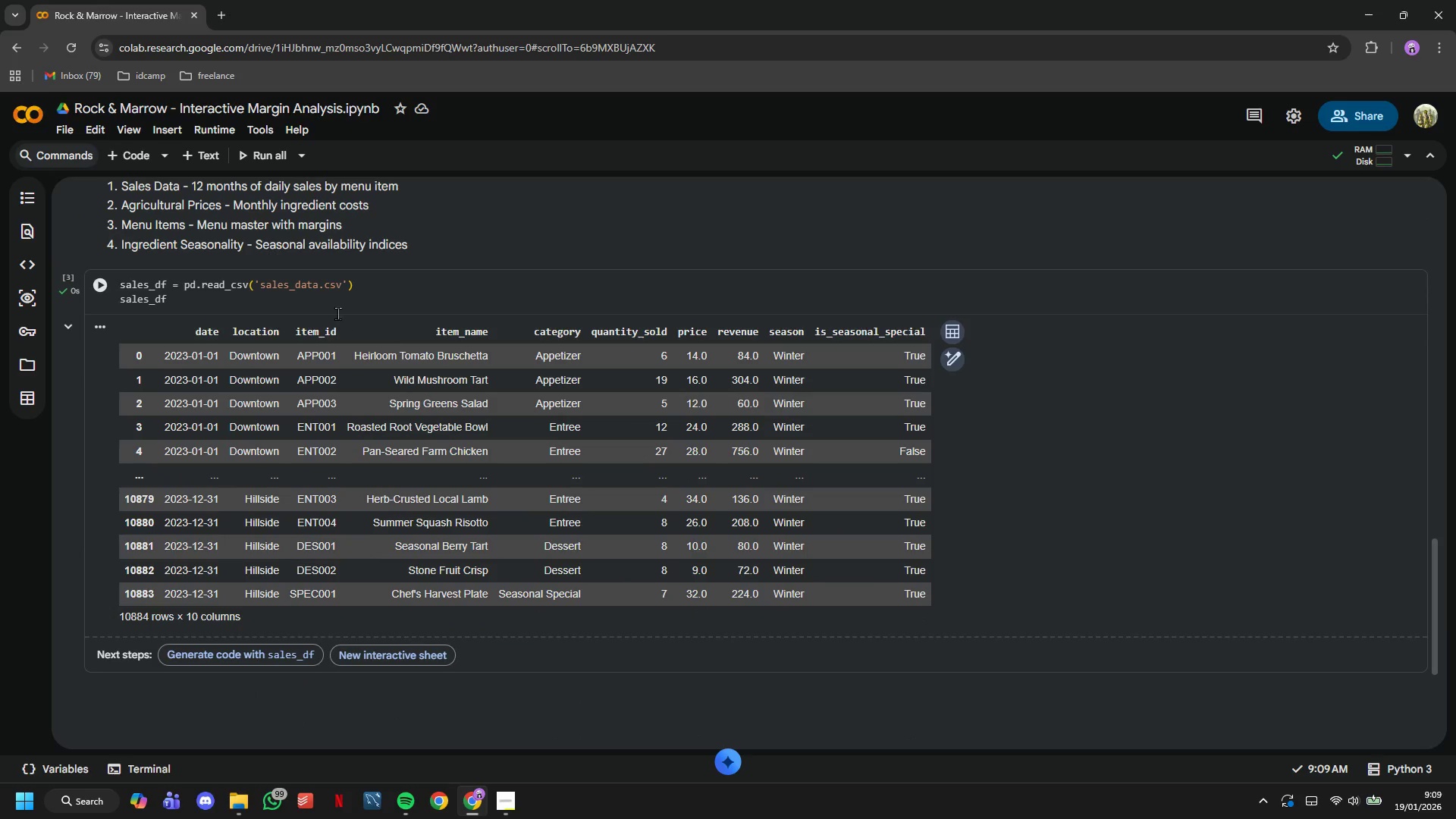 
left_click([334, 300])
 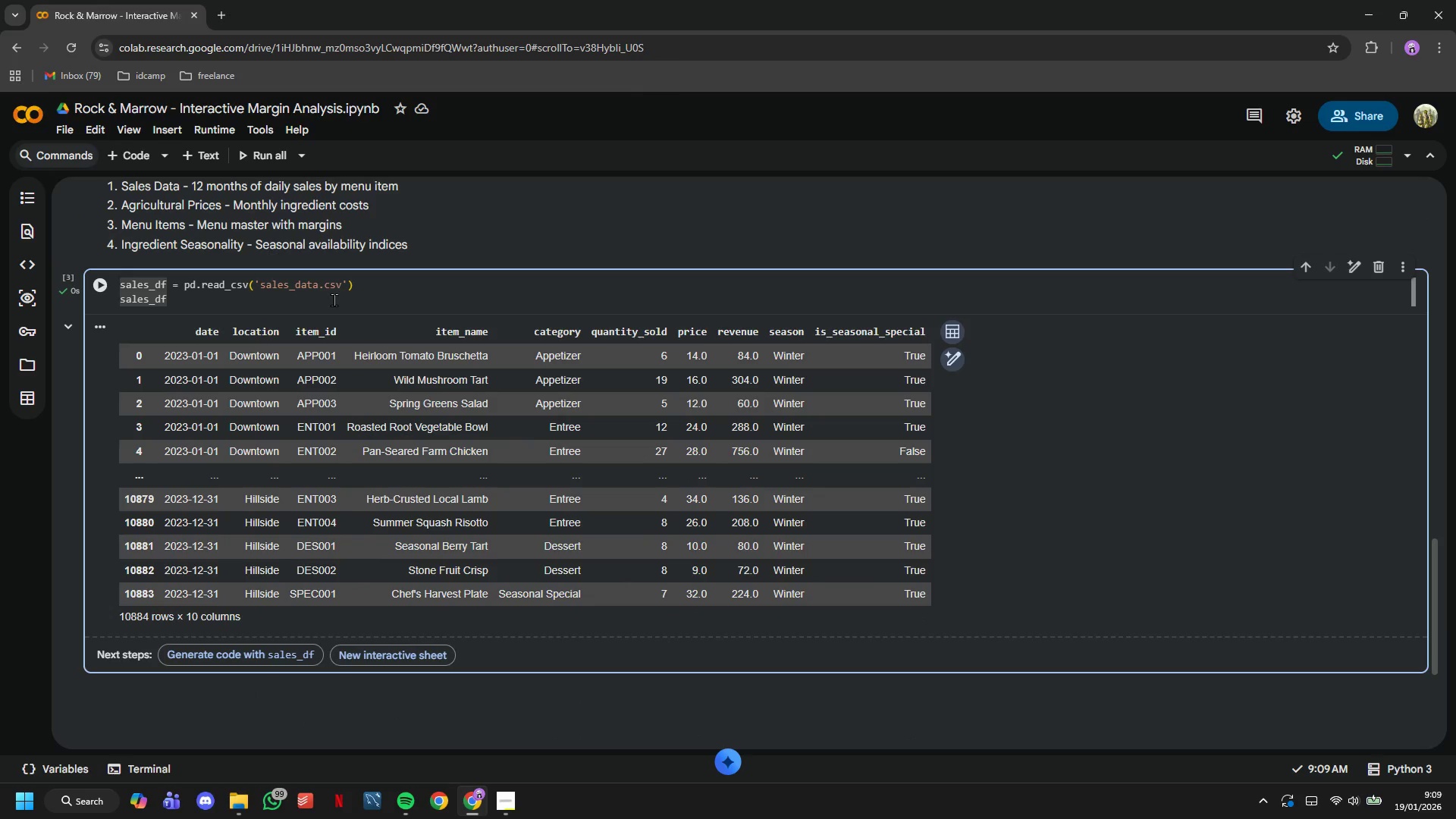 
left_click_drag(start_coordinate=[334, 300], to_coordinate=[96, 302])
 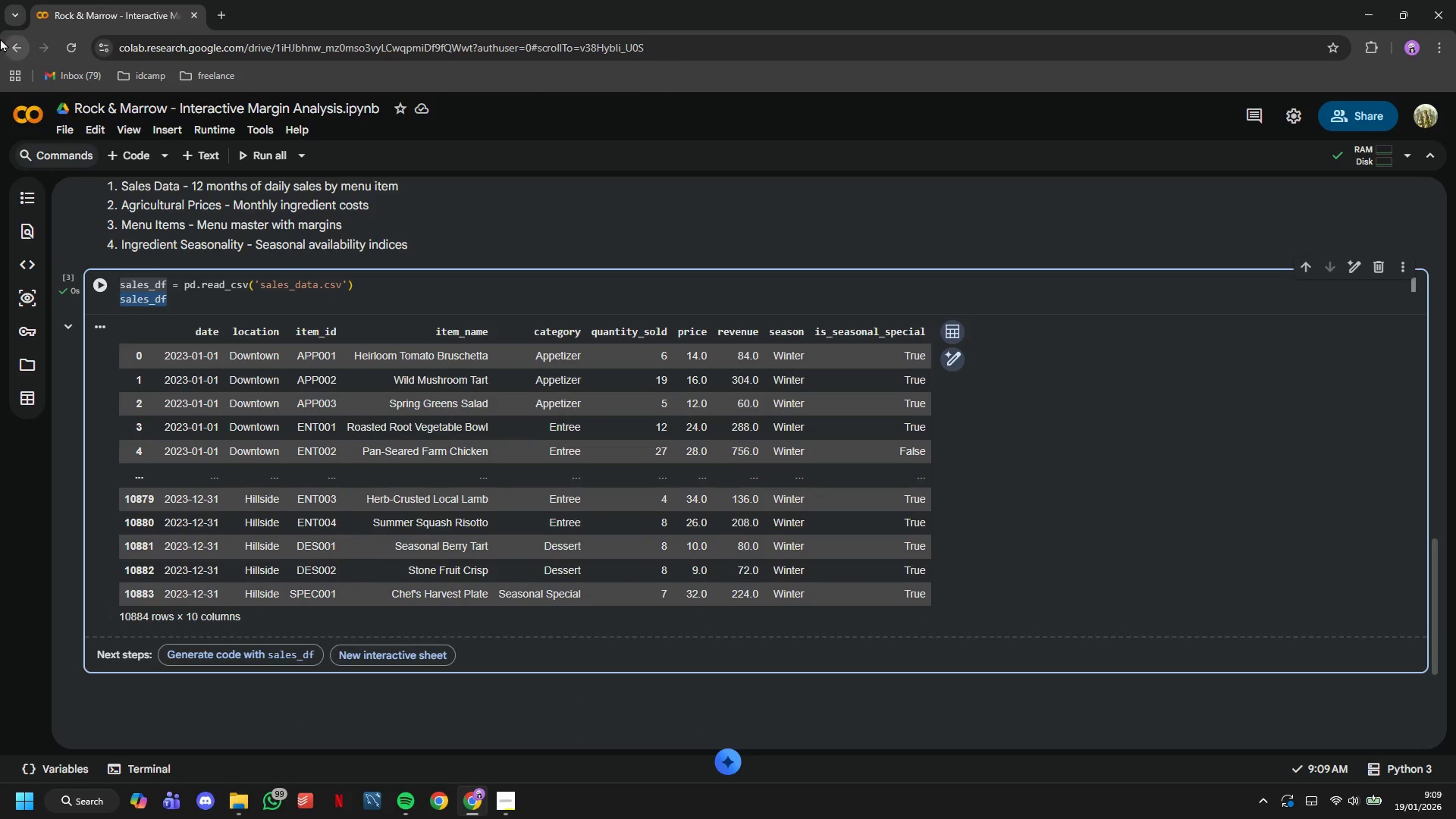 
key(Backspace)
 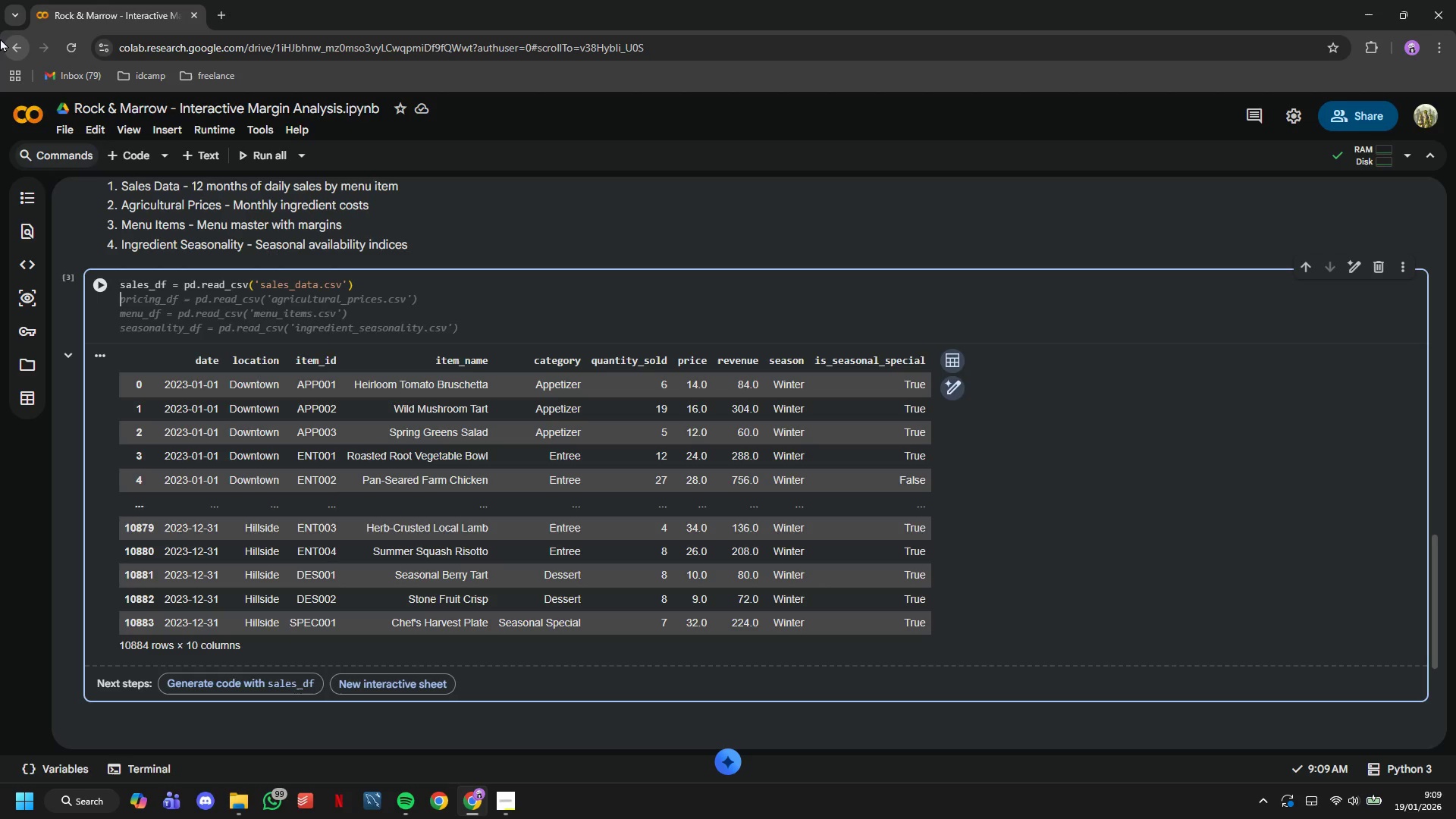 
wait(21.78)
 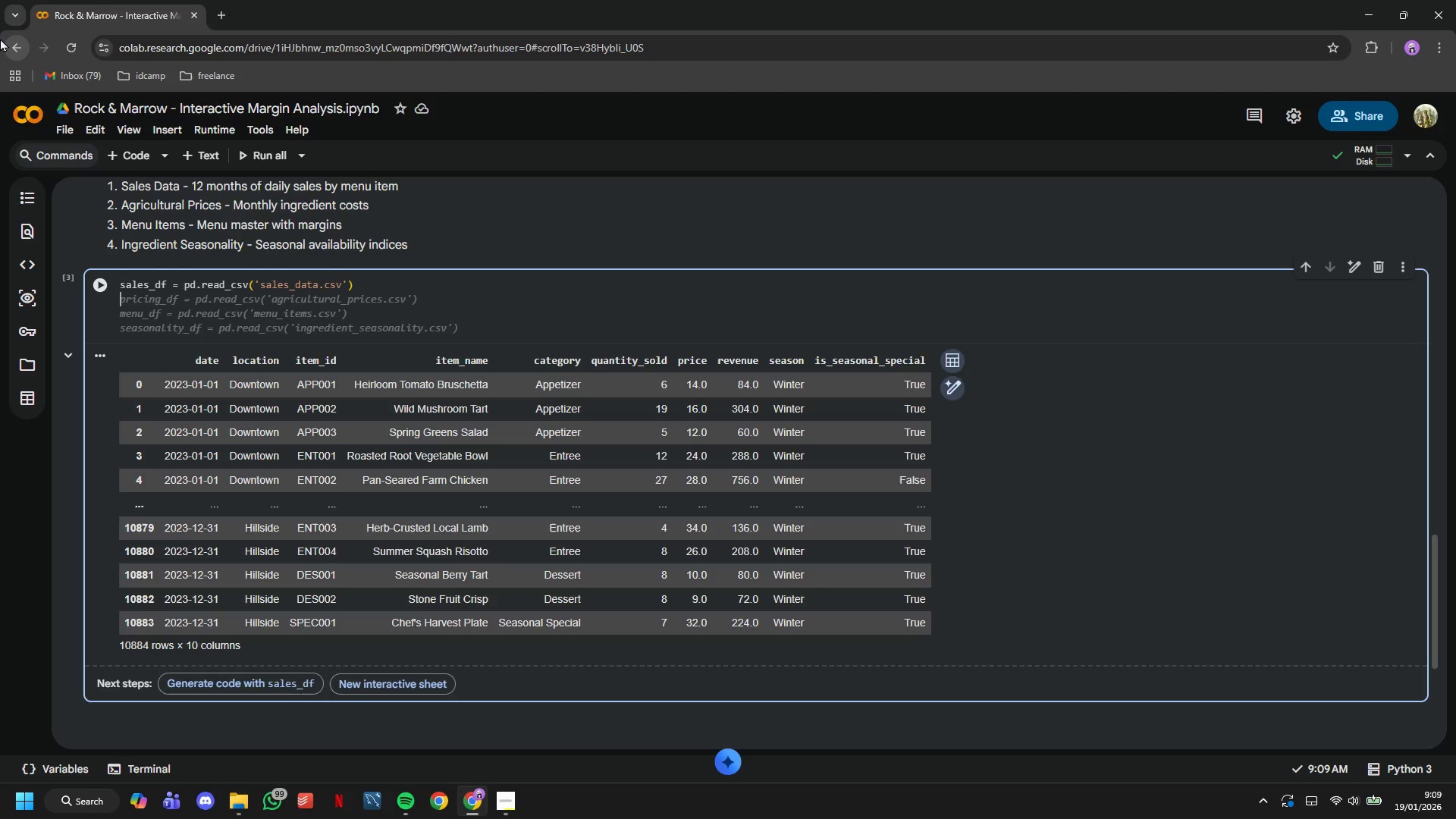 
type(P)
key(Backspace)
type(pricing_df =)
 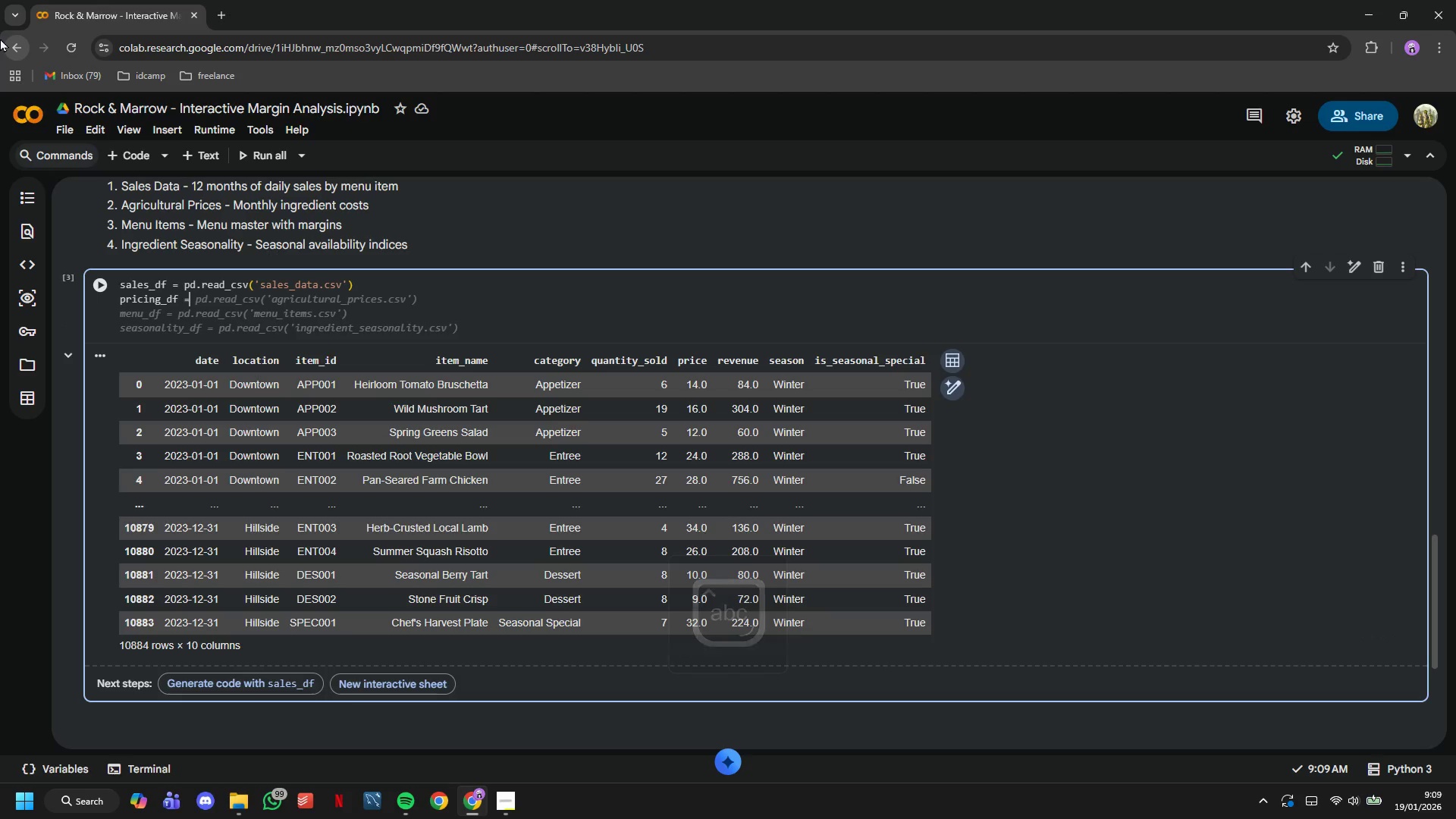 
wait(28.03)
 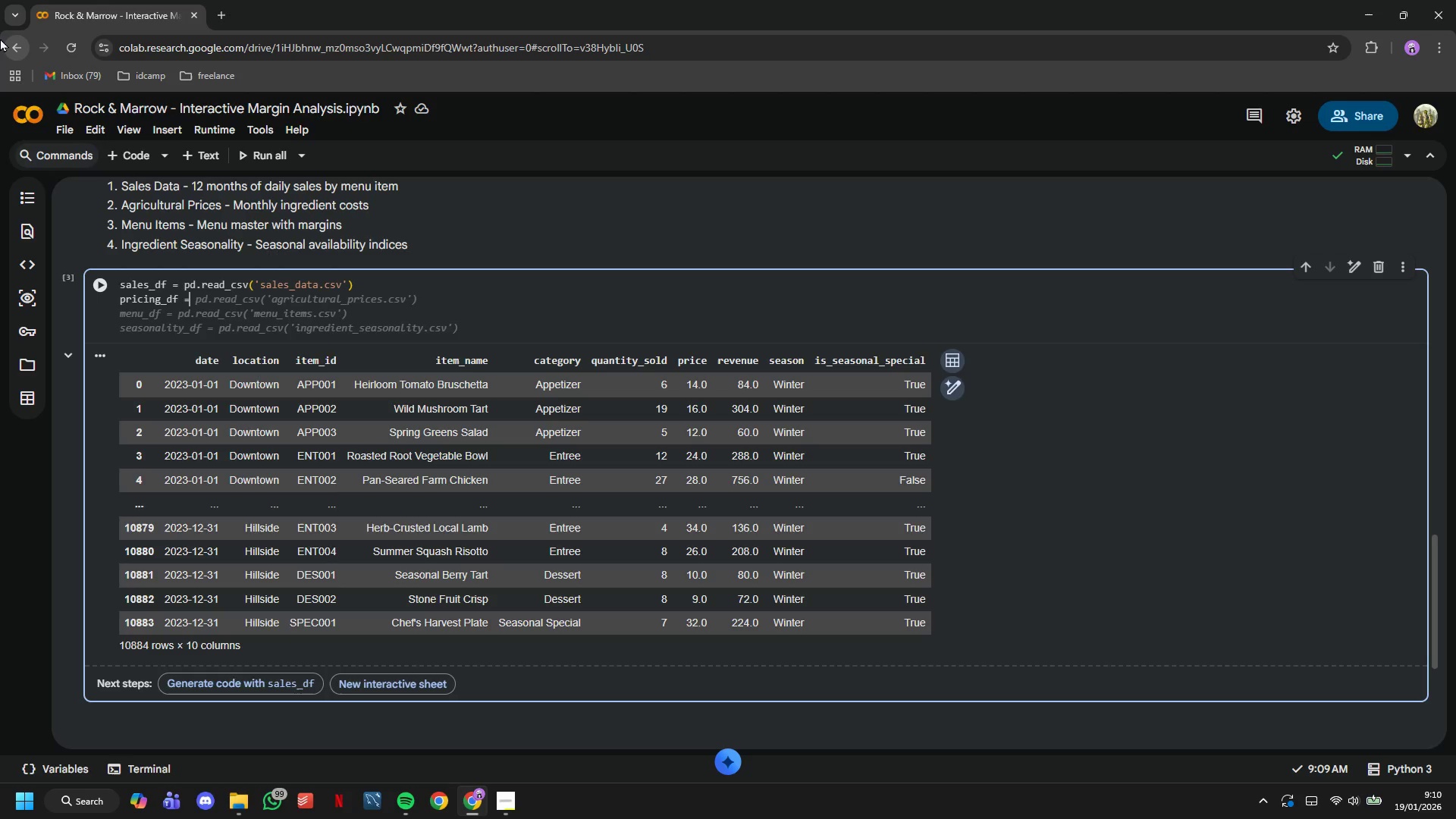 
type( pd.read_csv('agricultural_prices.csv)
 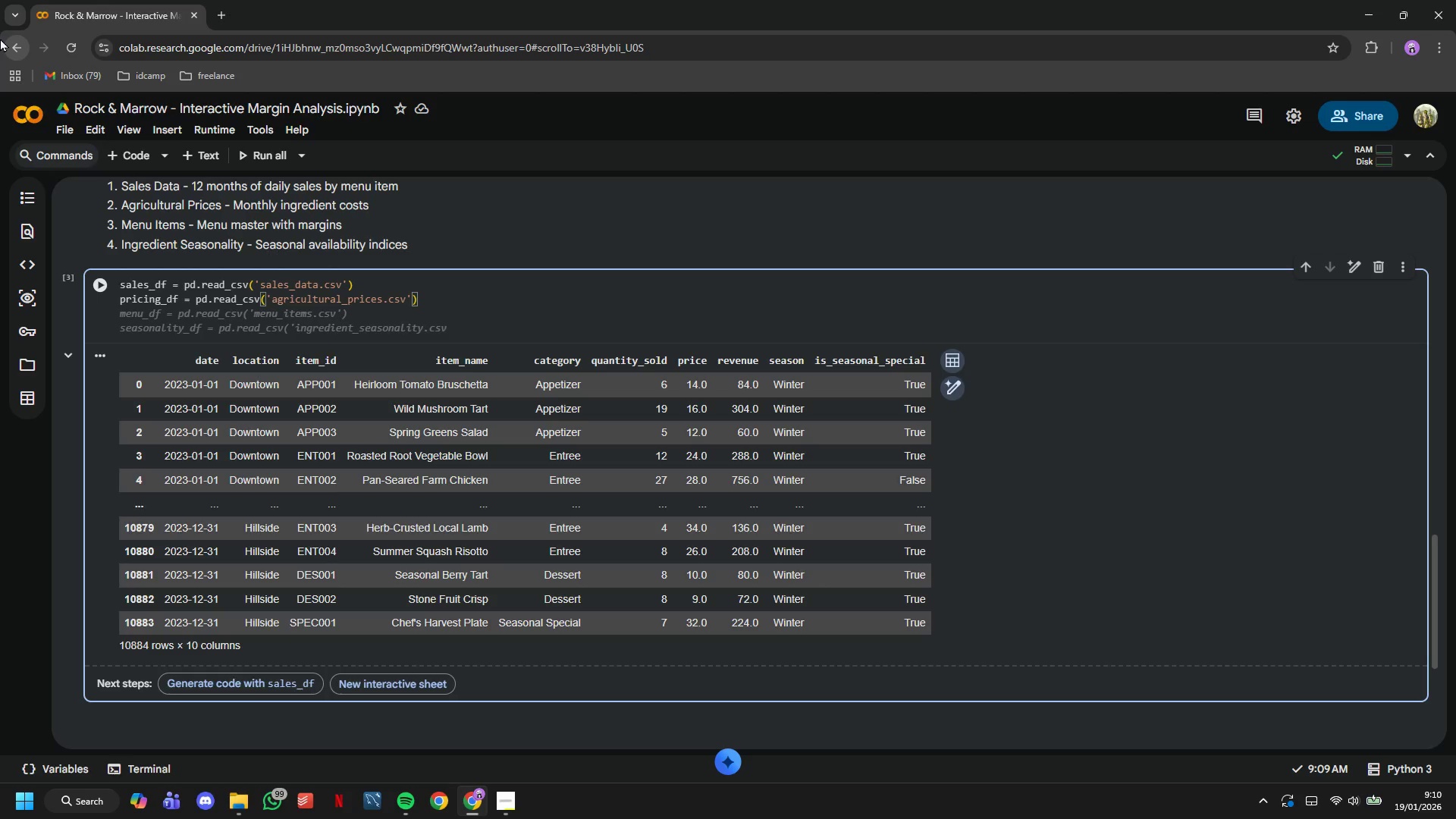 
key(ArrowRight)
 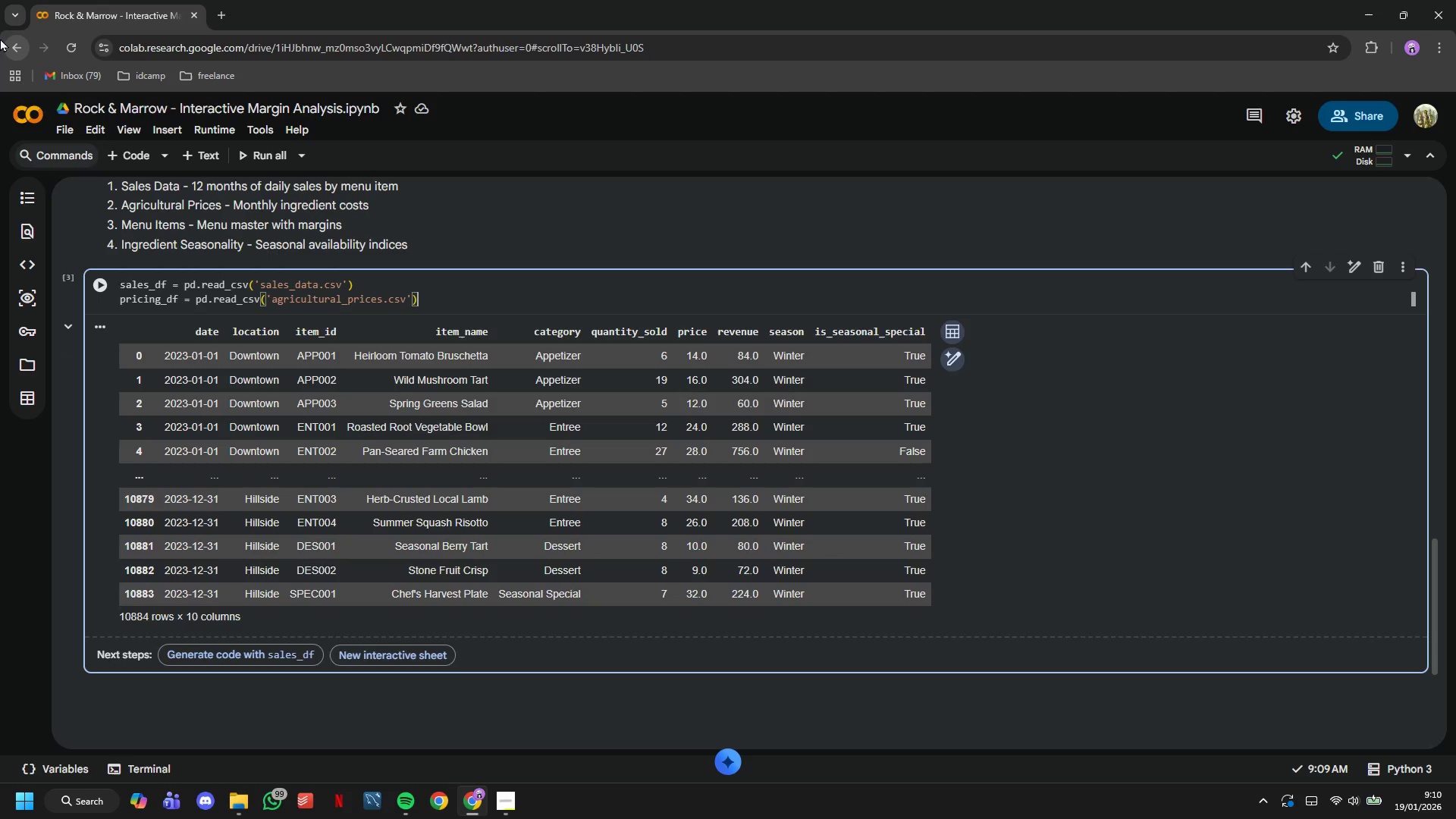 
key(ArrowRight)
 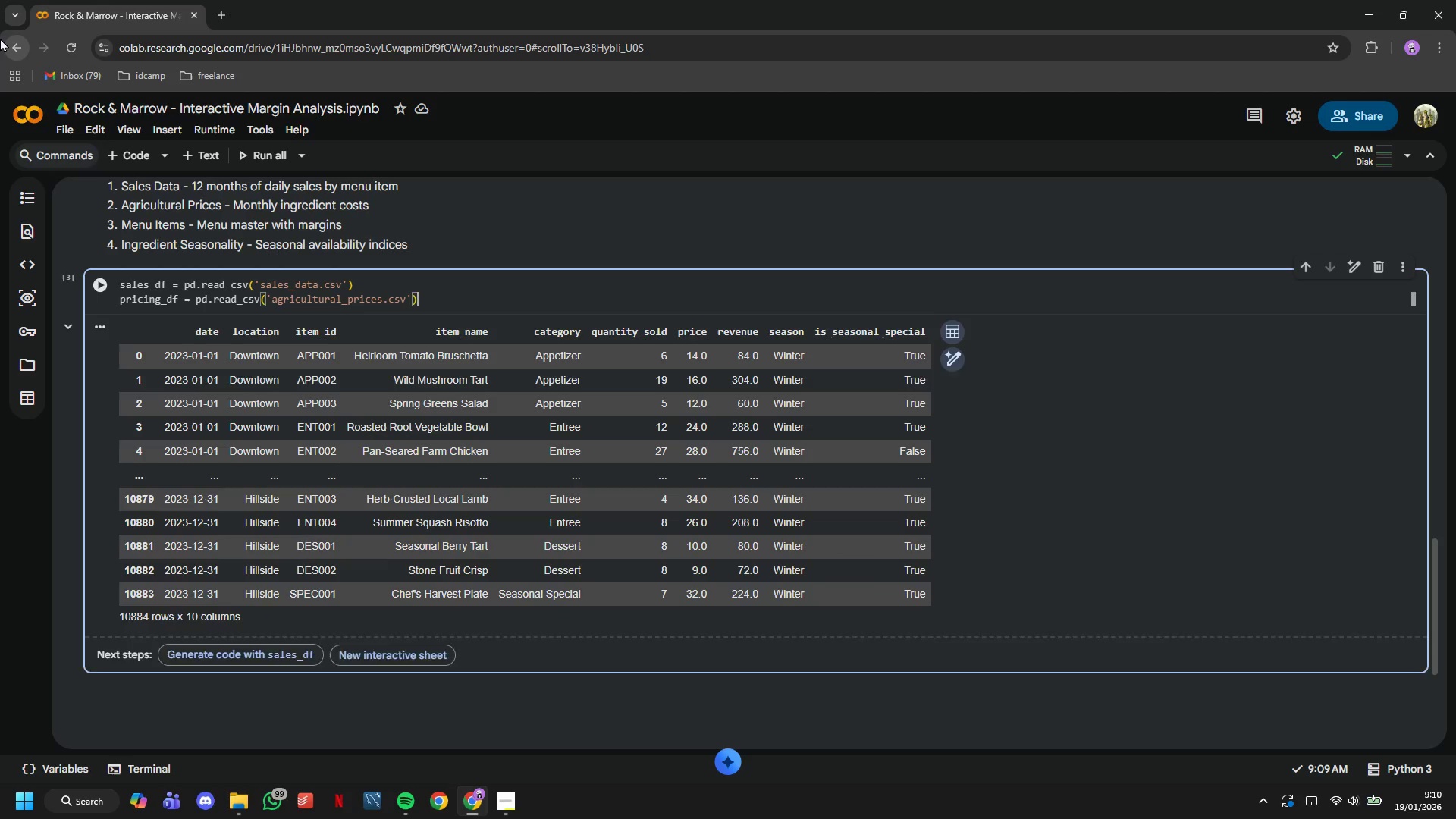 
key(Enter)
 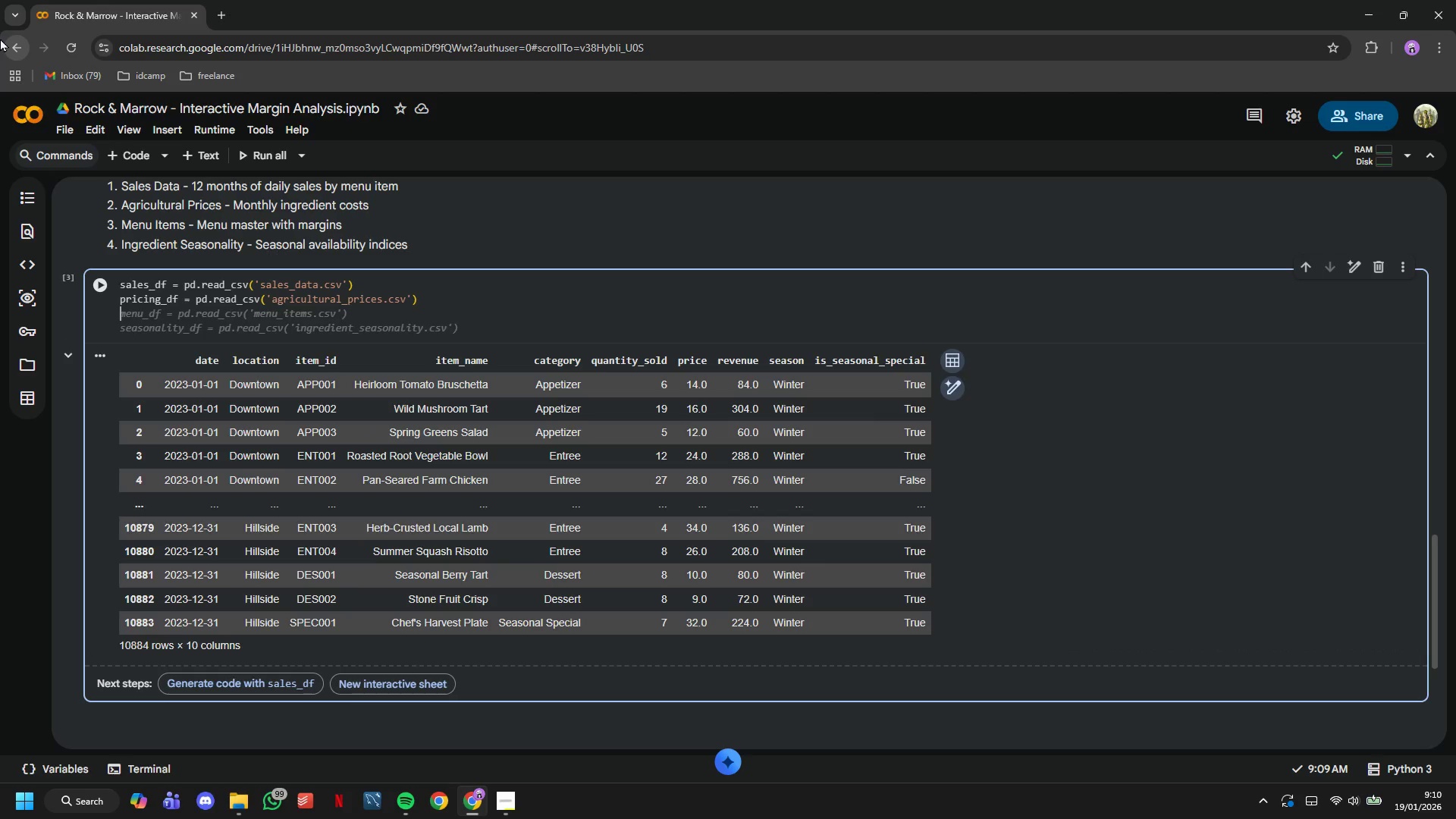 
type(menu_df = pd.read_csv('menu_items.csv)
 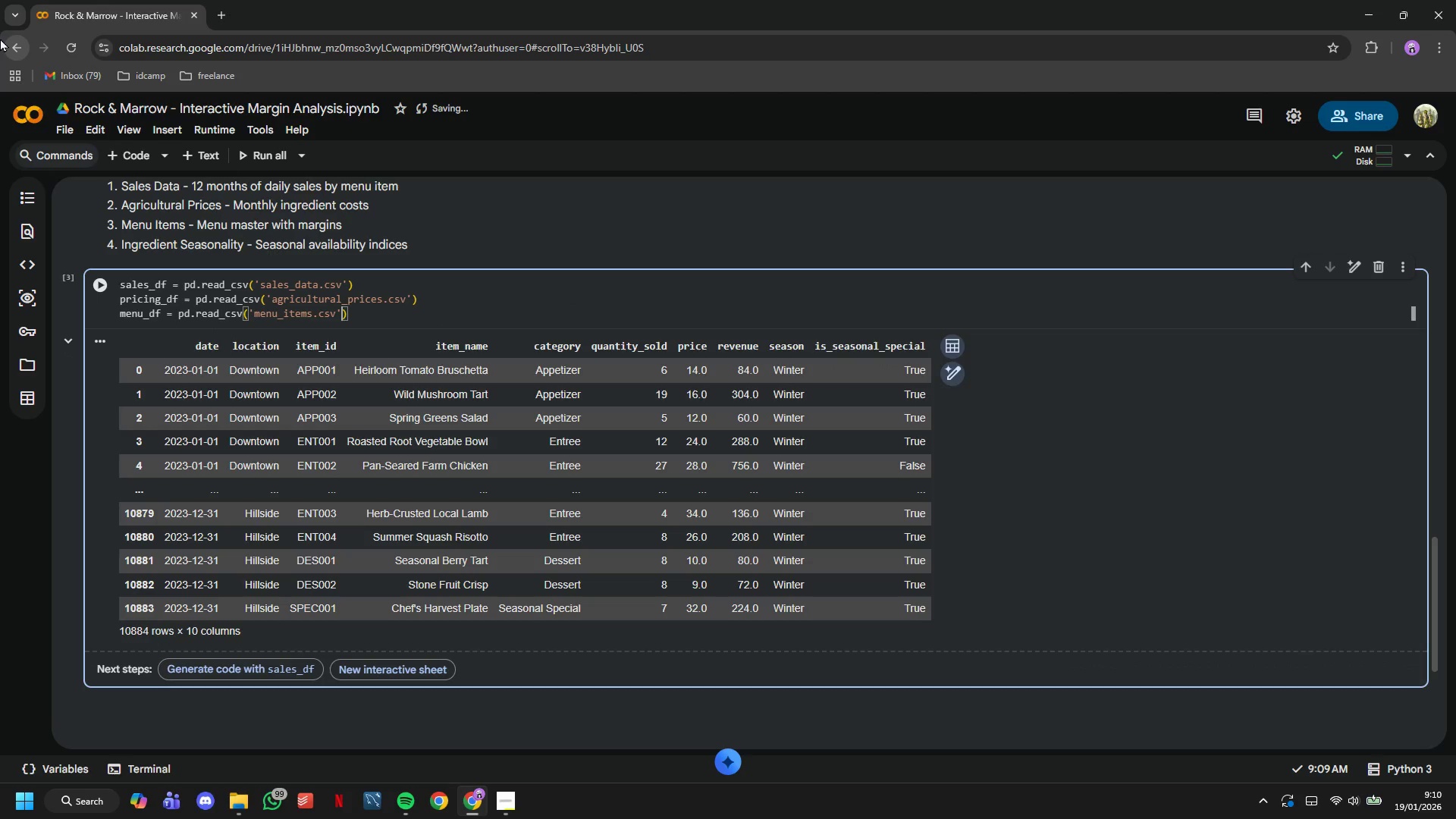 
 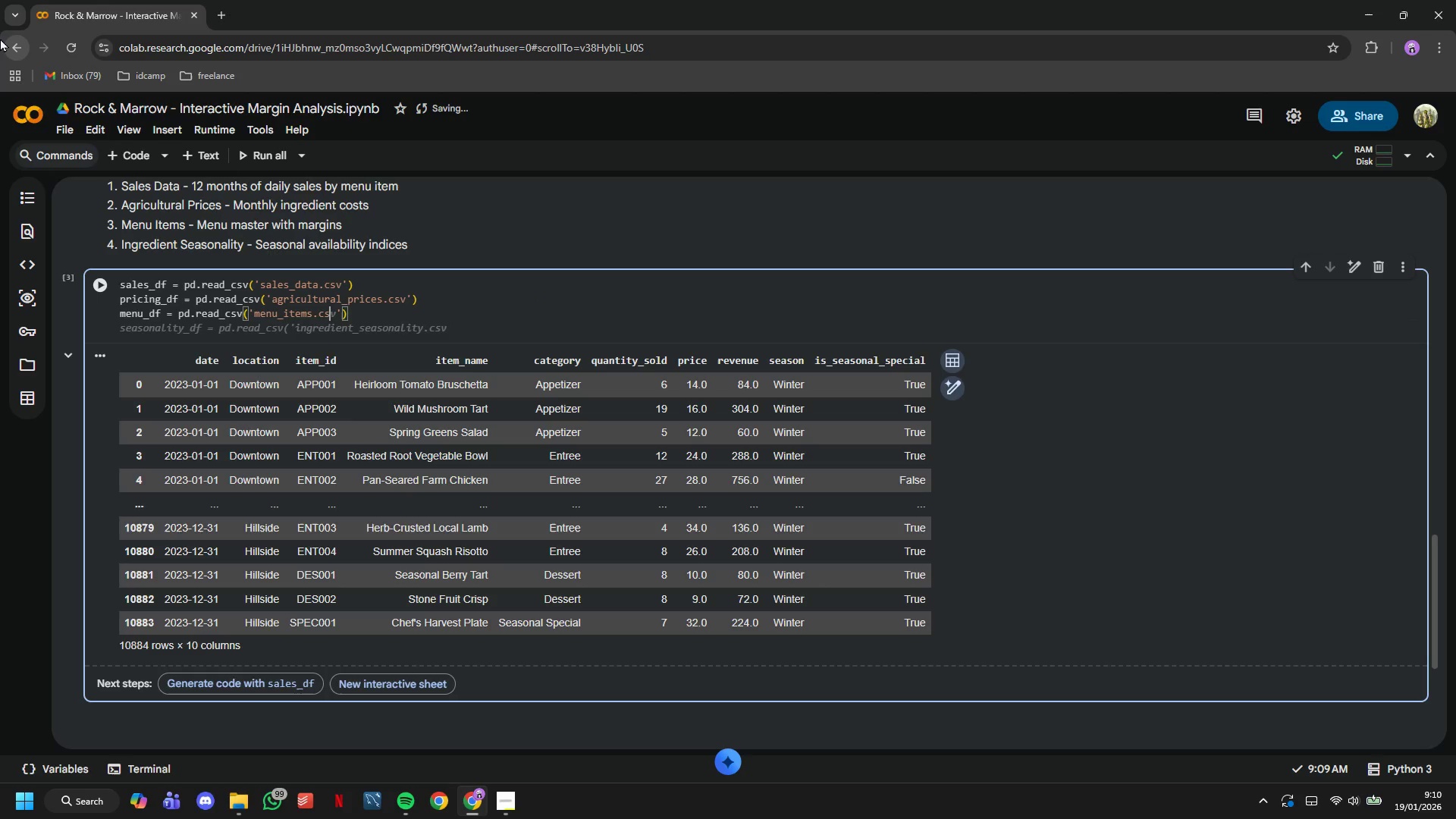 
key(ArrowRight)
 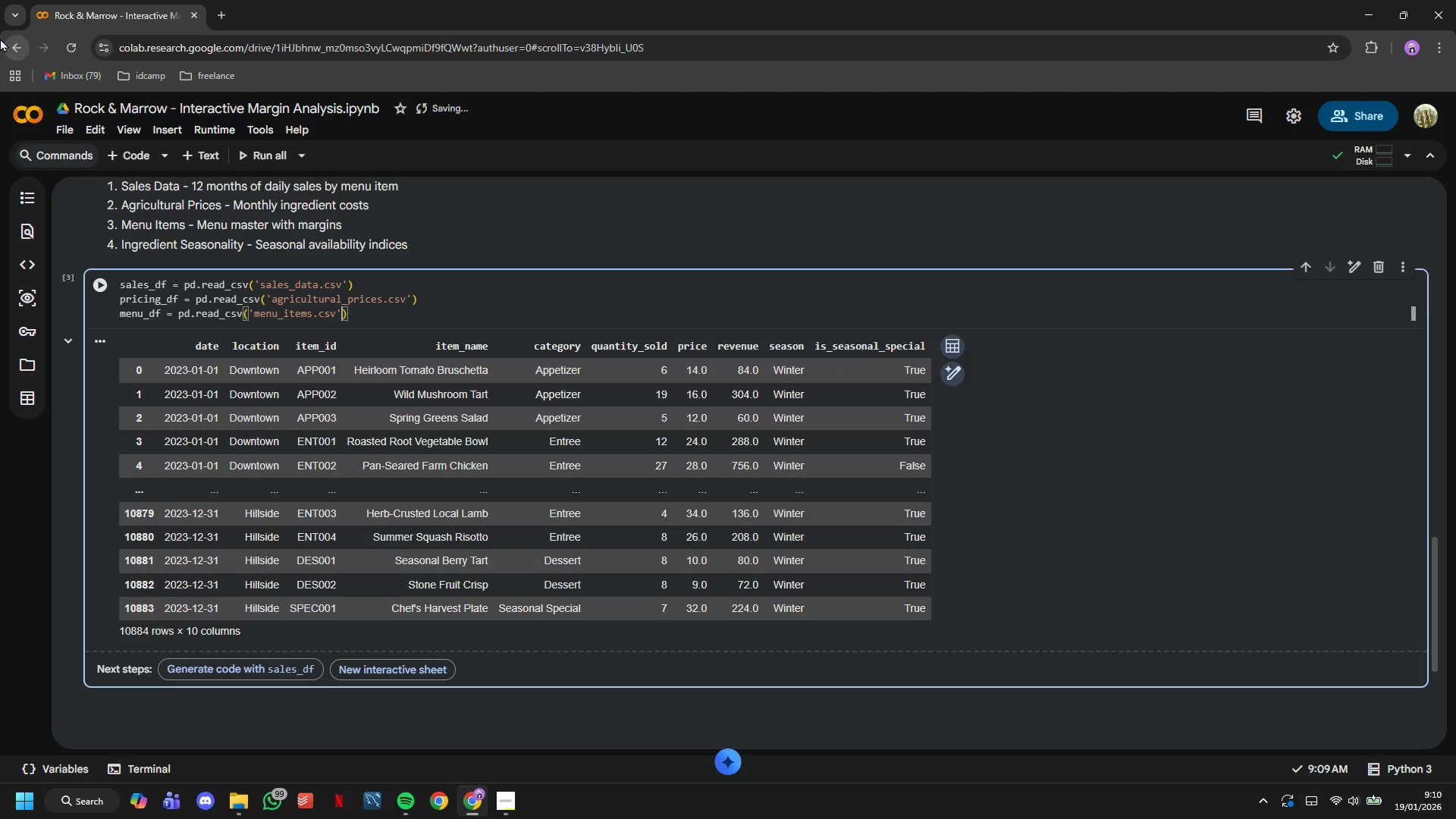 
key(ArrowRight)
 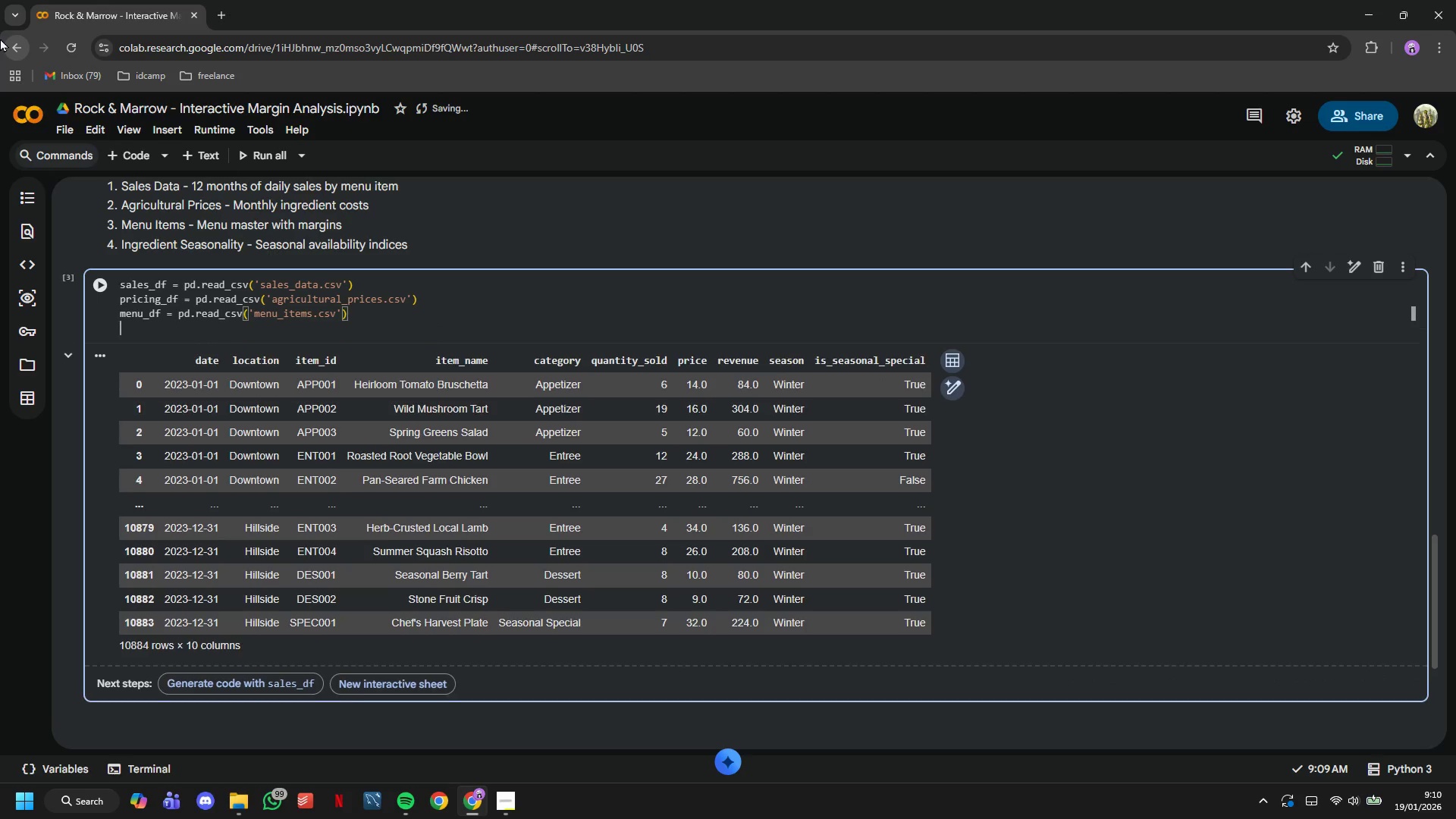 
key(Enter)
 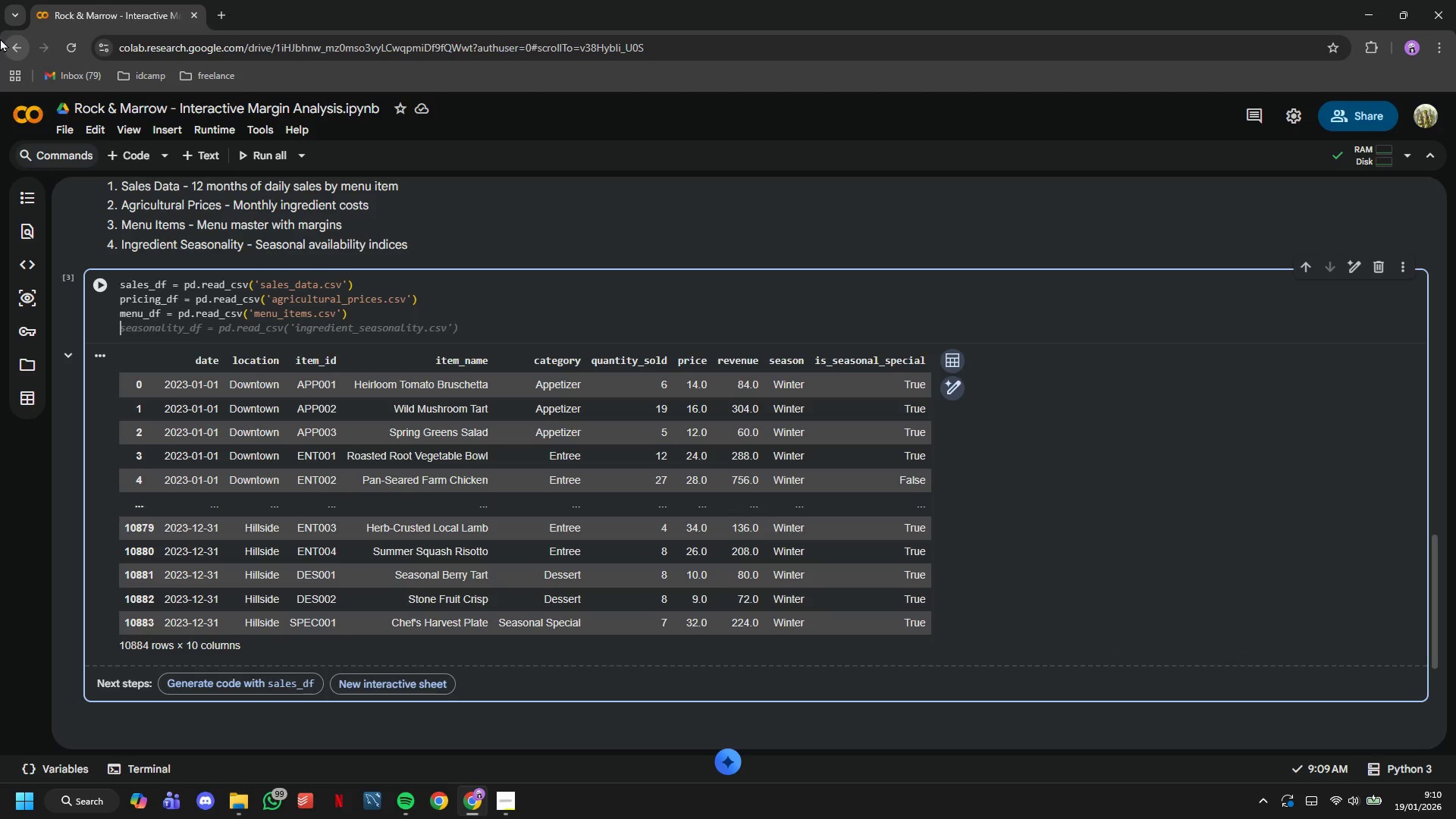 
type(seasonability_df = pd.read_csv)
key(Tab)
key(Tab)
 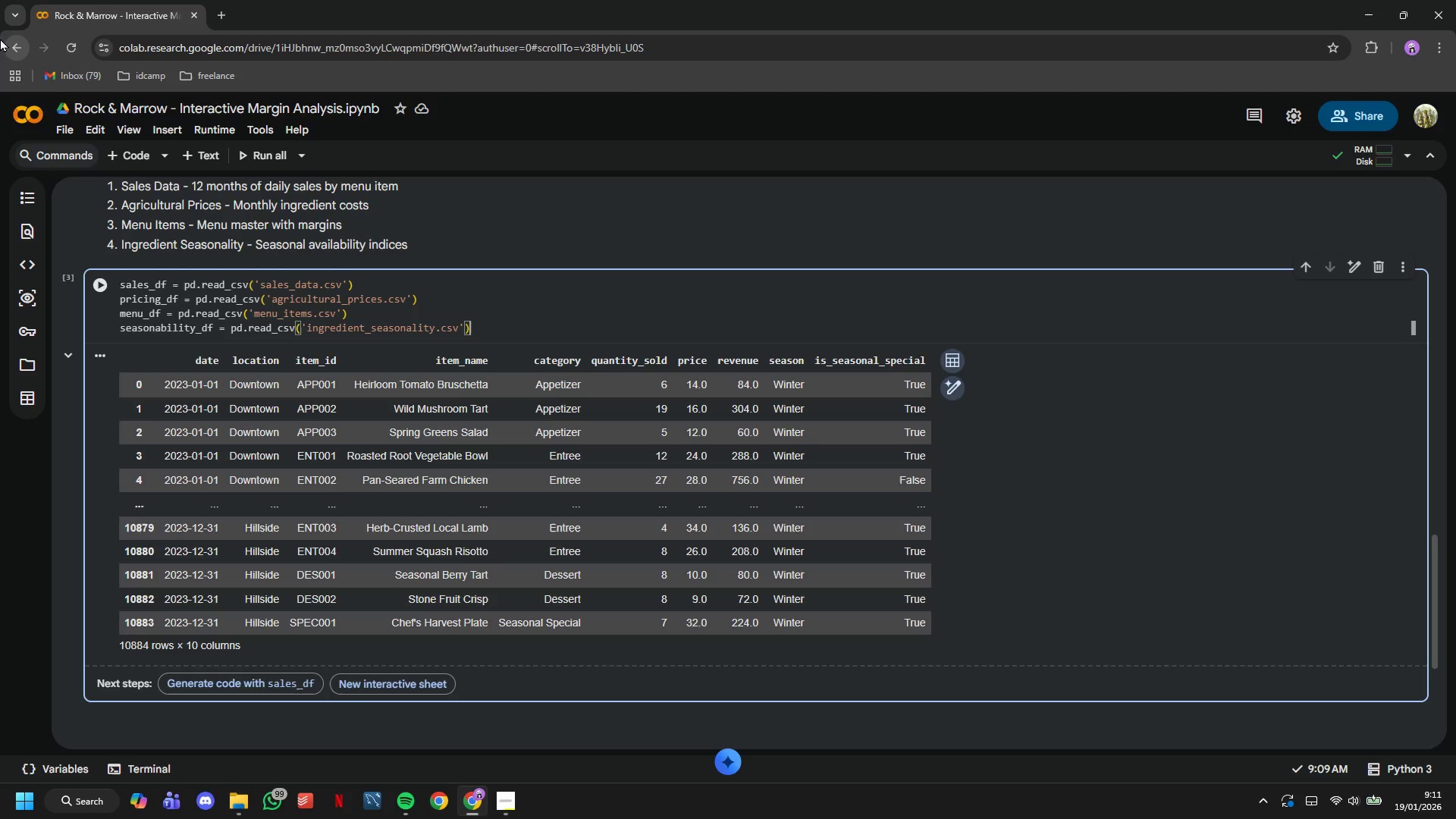 
left_click([89, 290])
 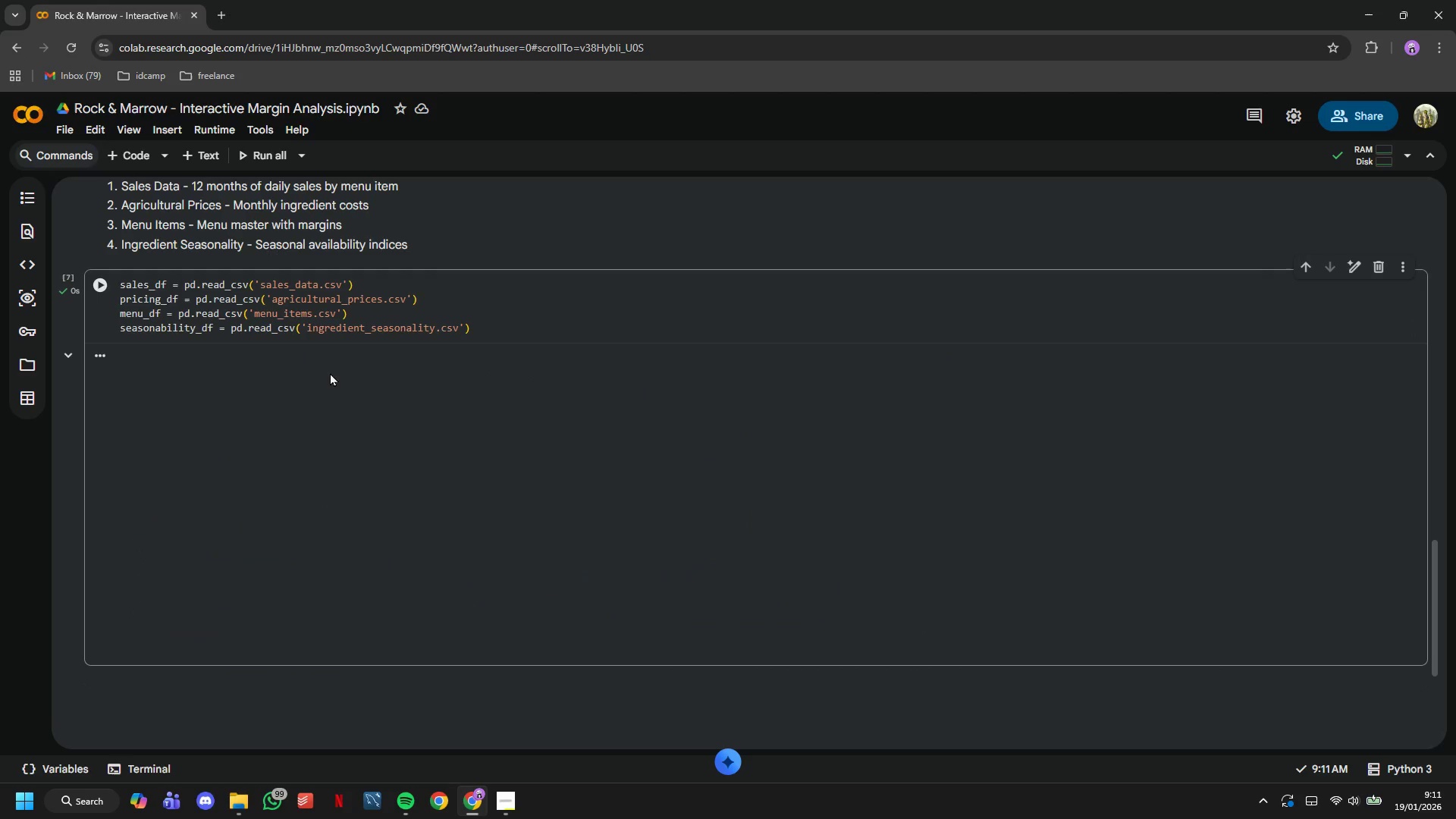 
scroll: coordinate [333, 355], scroll_direction: down, amount: 2.0
 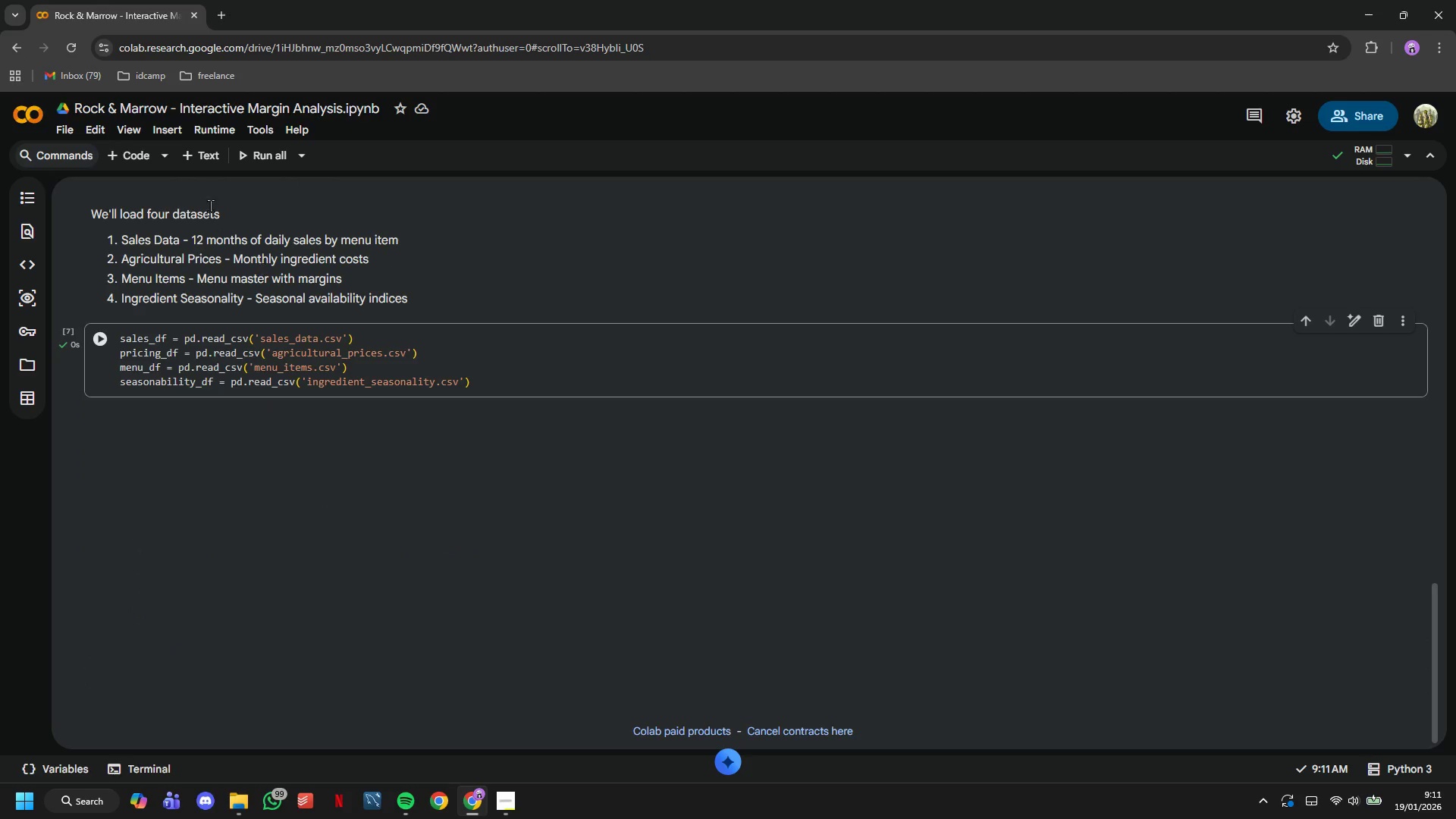 
left_click([144, 146])
 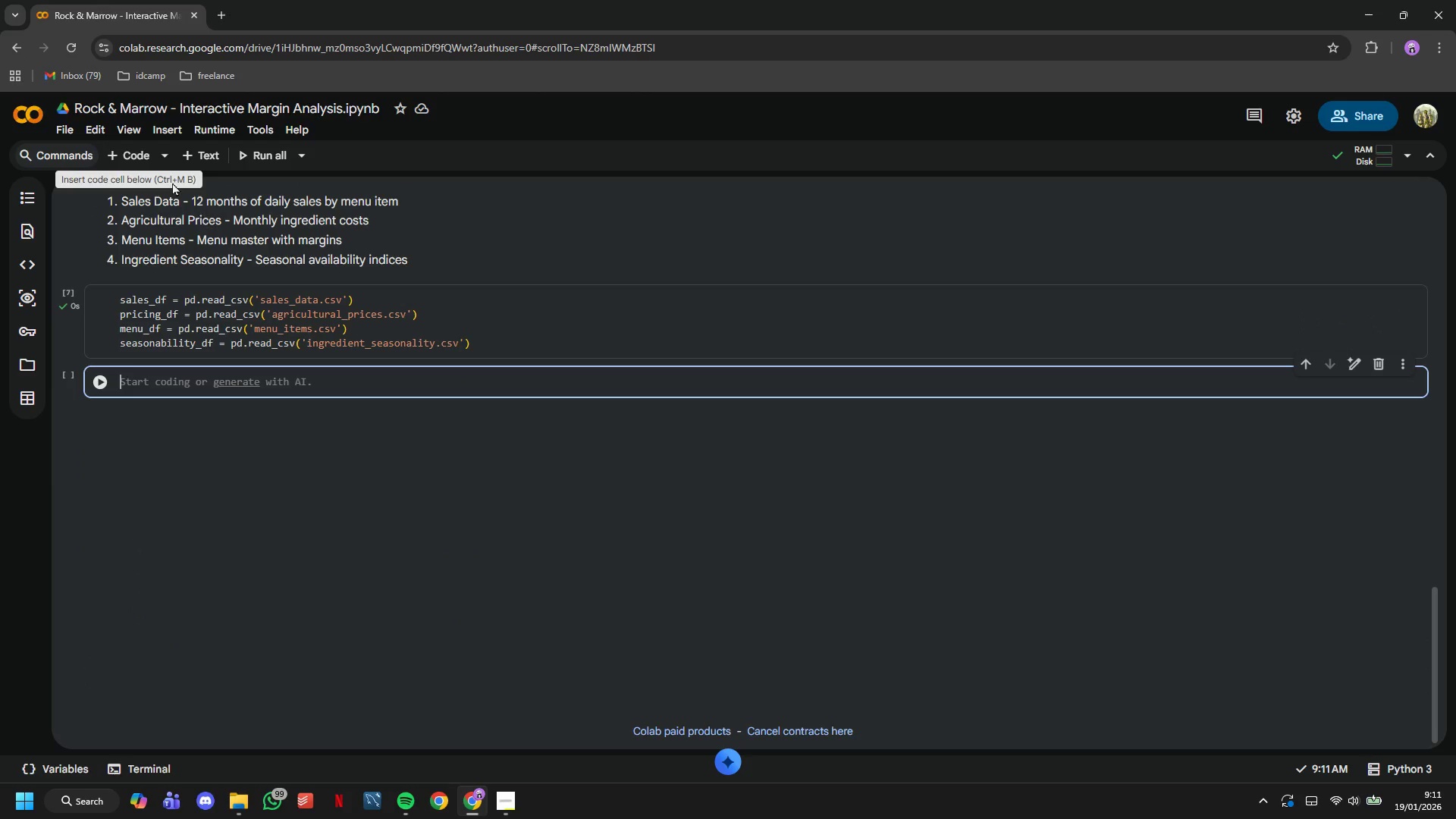 
type(print("Dataset Sizes: )
 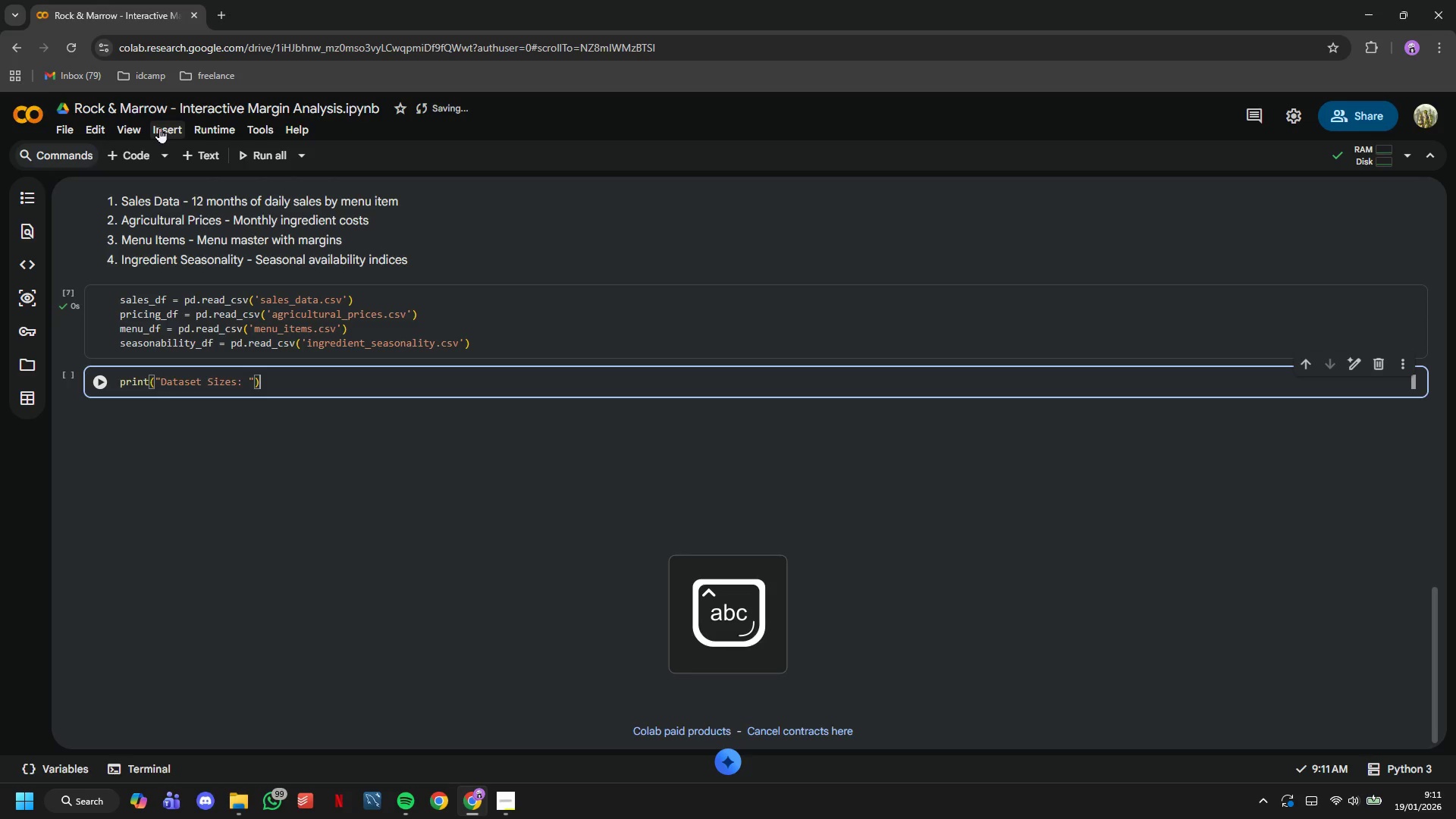 
 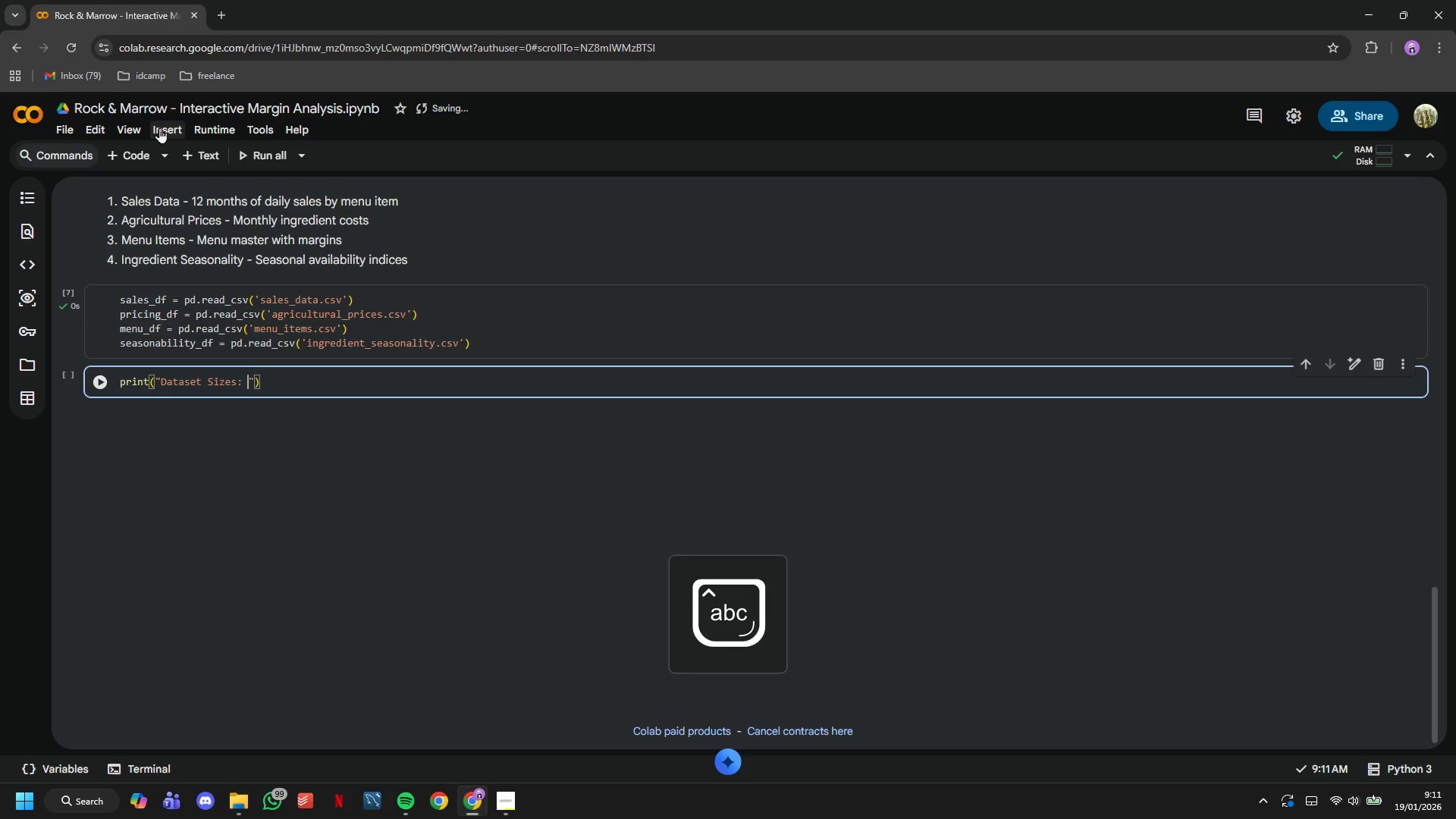 
key(ArrowRight)
 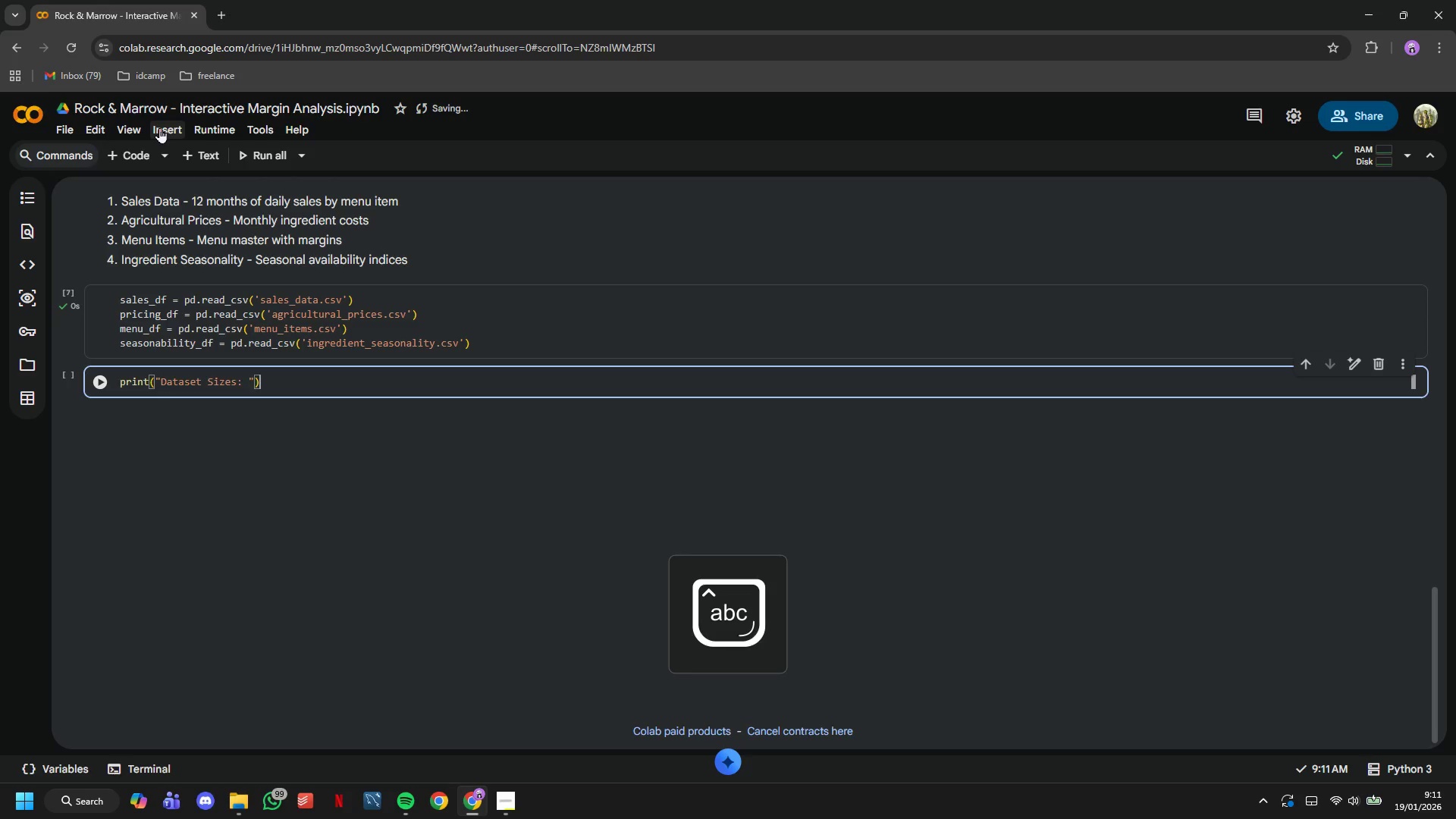 
key(ArrowRight)
 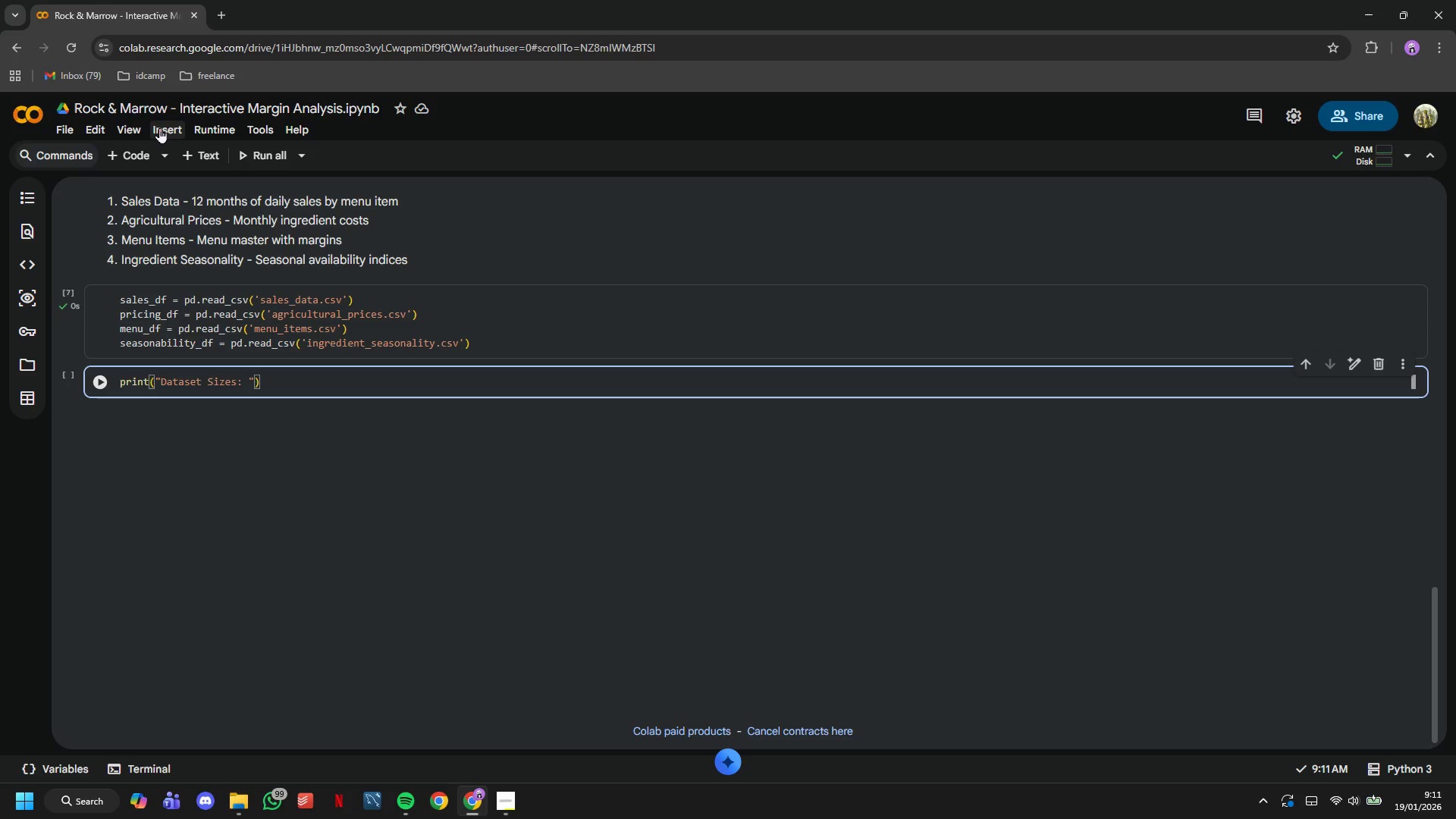 
wait(31.8)
 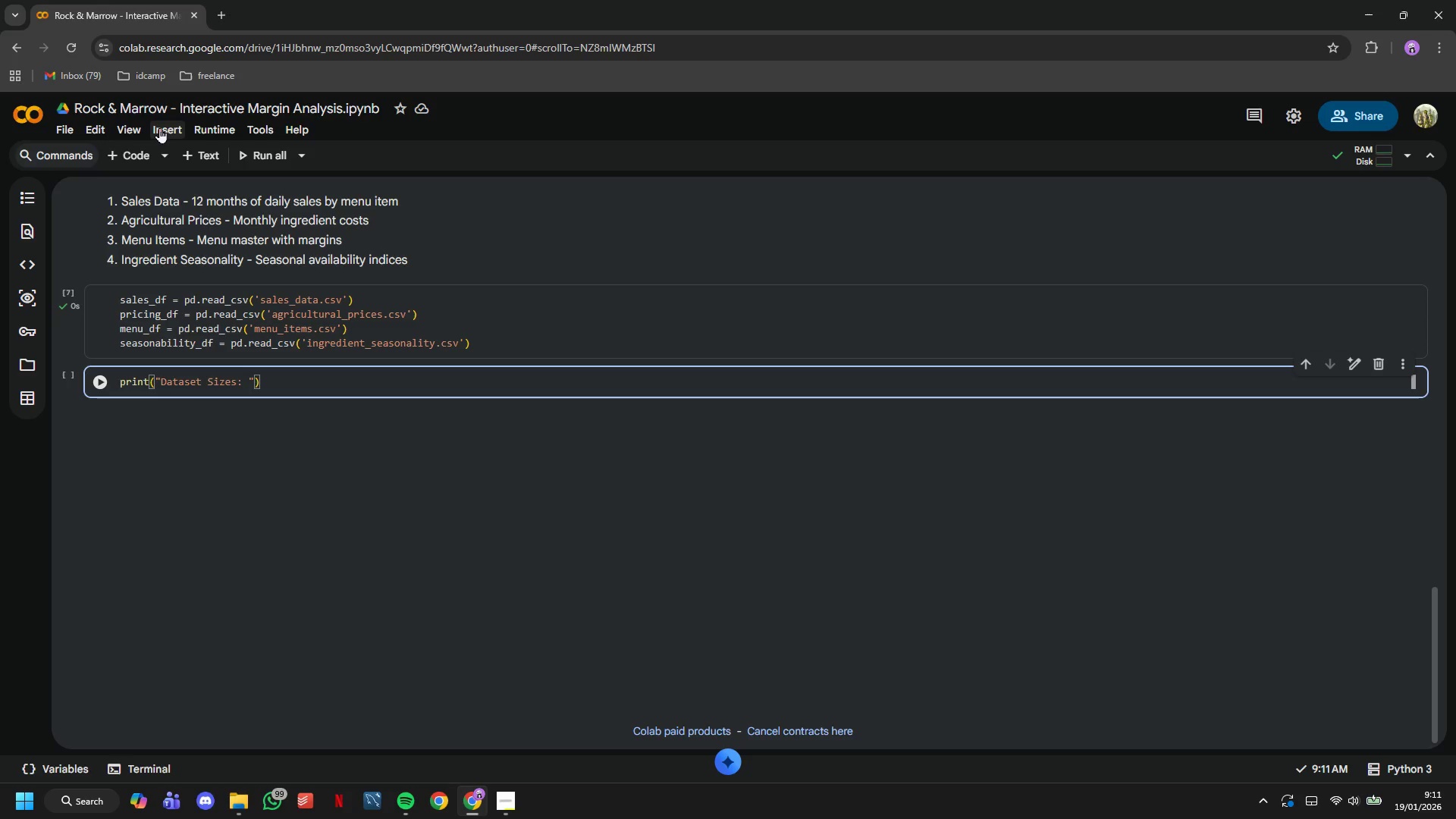 
key(Enter)
 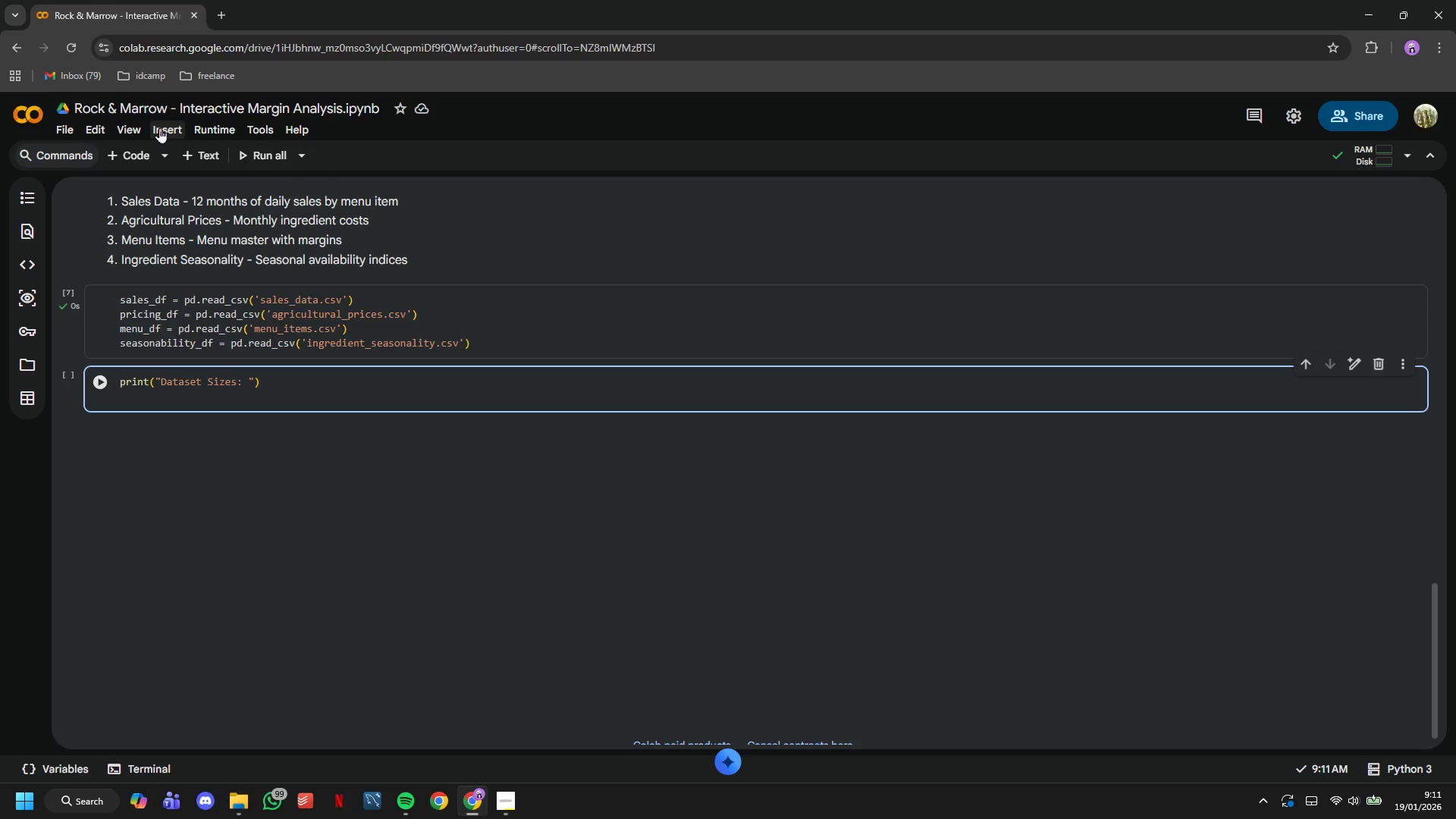 
type(print(f" Sales Data: {sa;e)
key(Backspace)
key(Backspace)
type(les_df)
 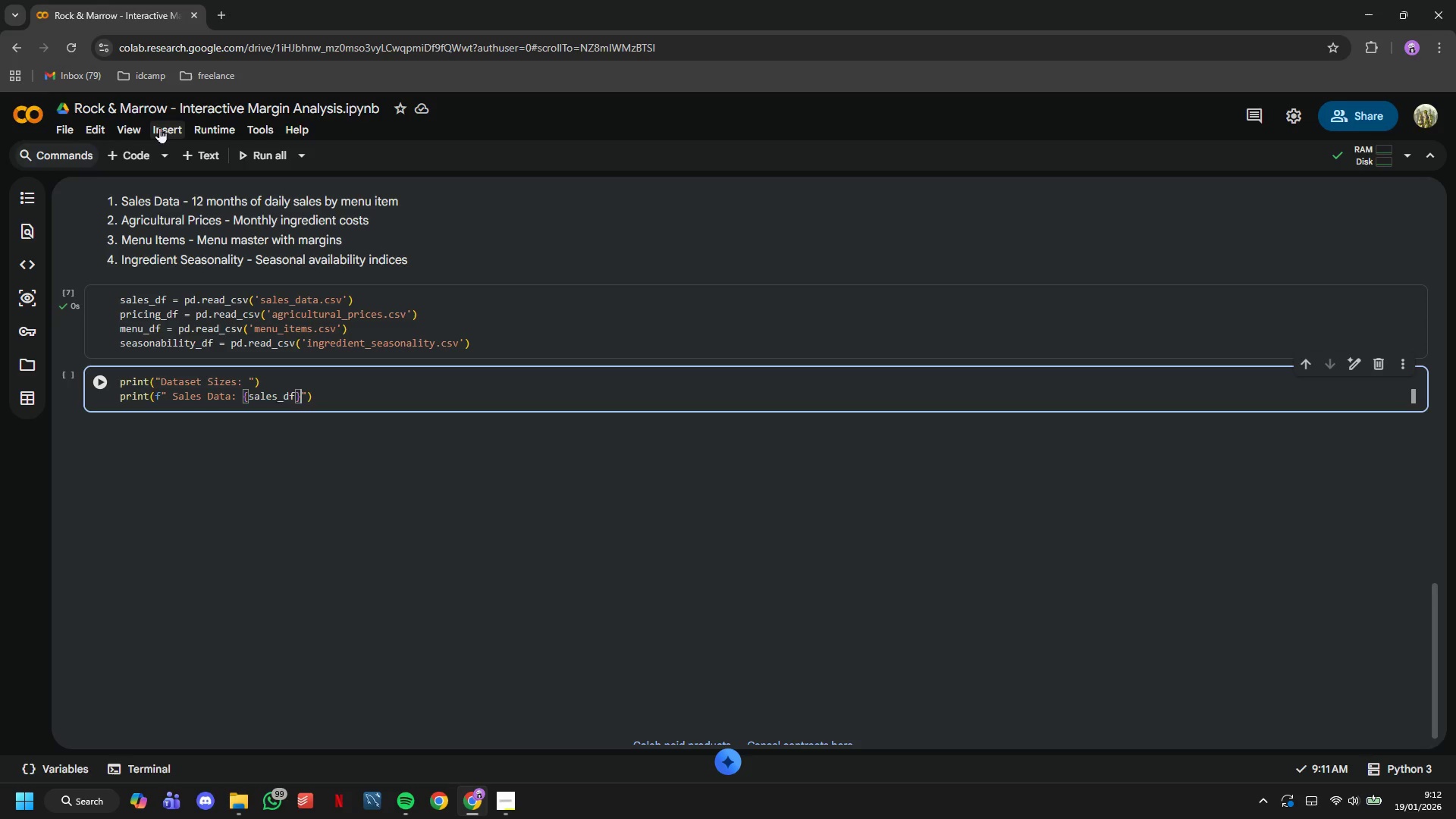 
 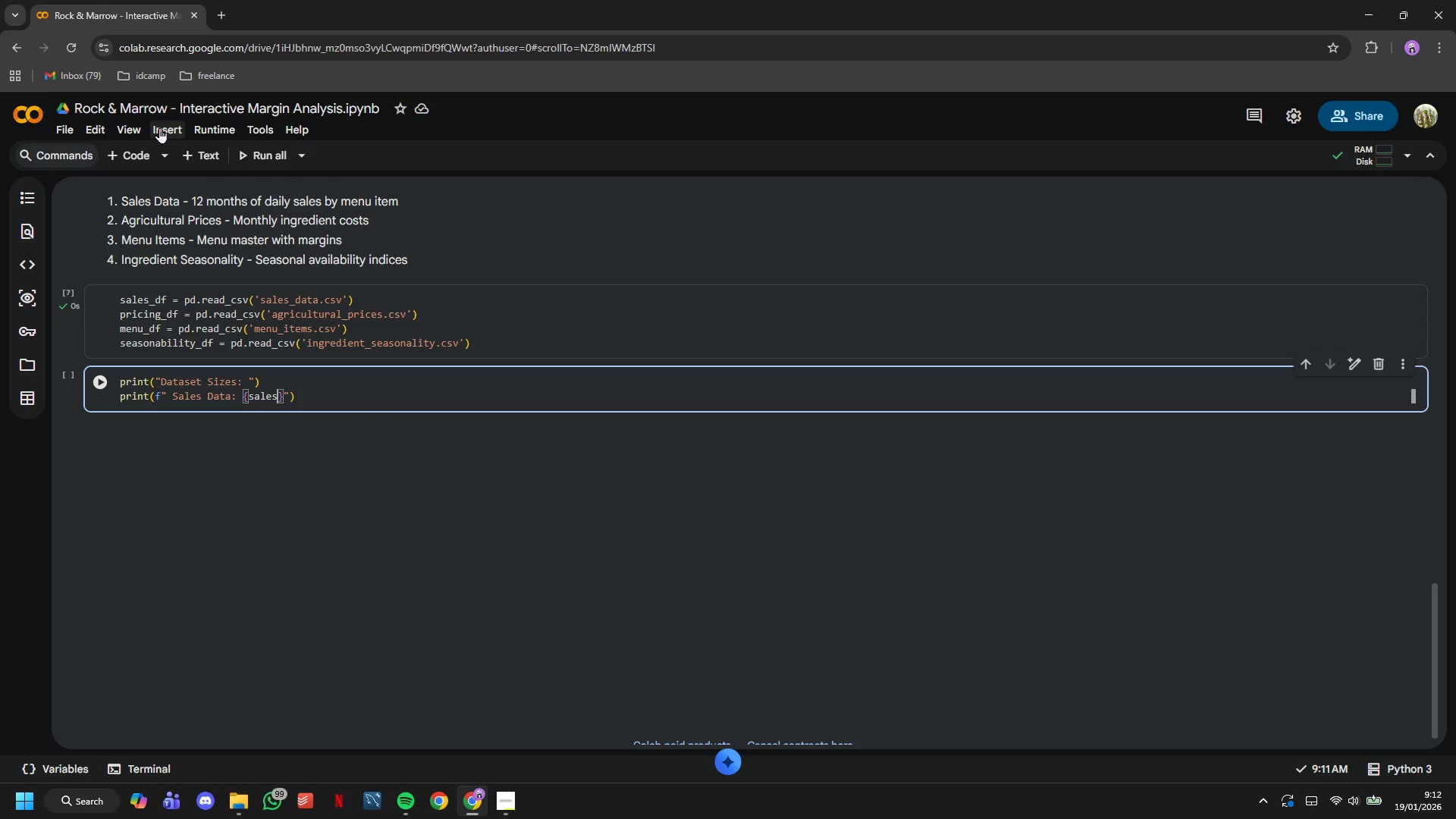 
key(ArrowRight)
 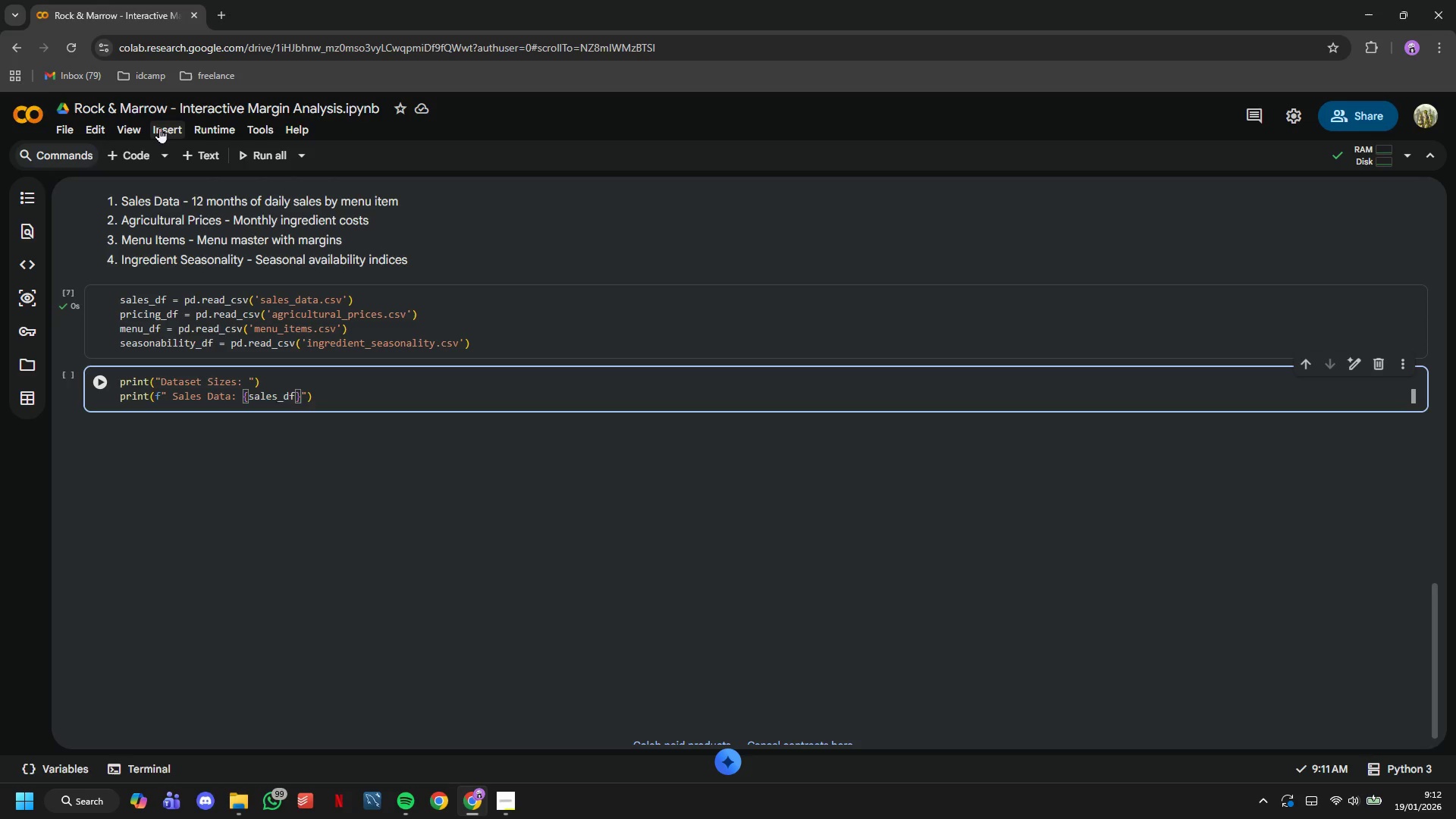 
key(Shift+ShiftLeft)
 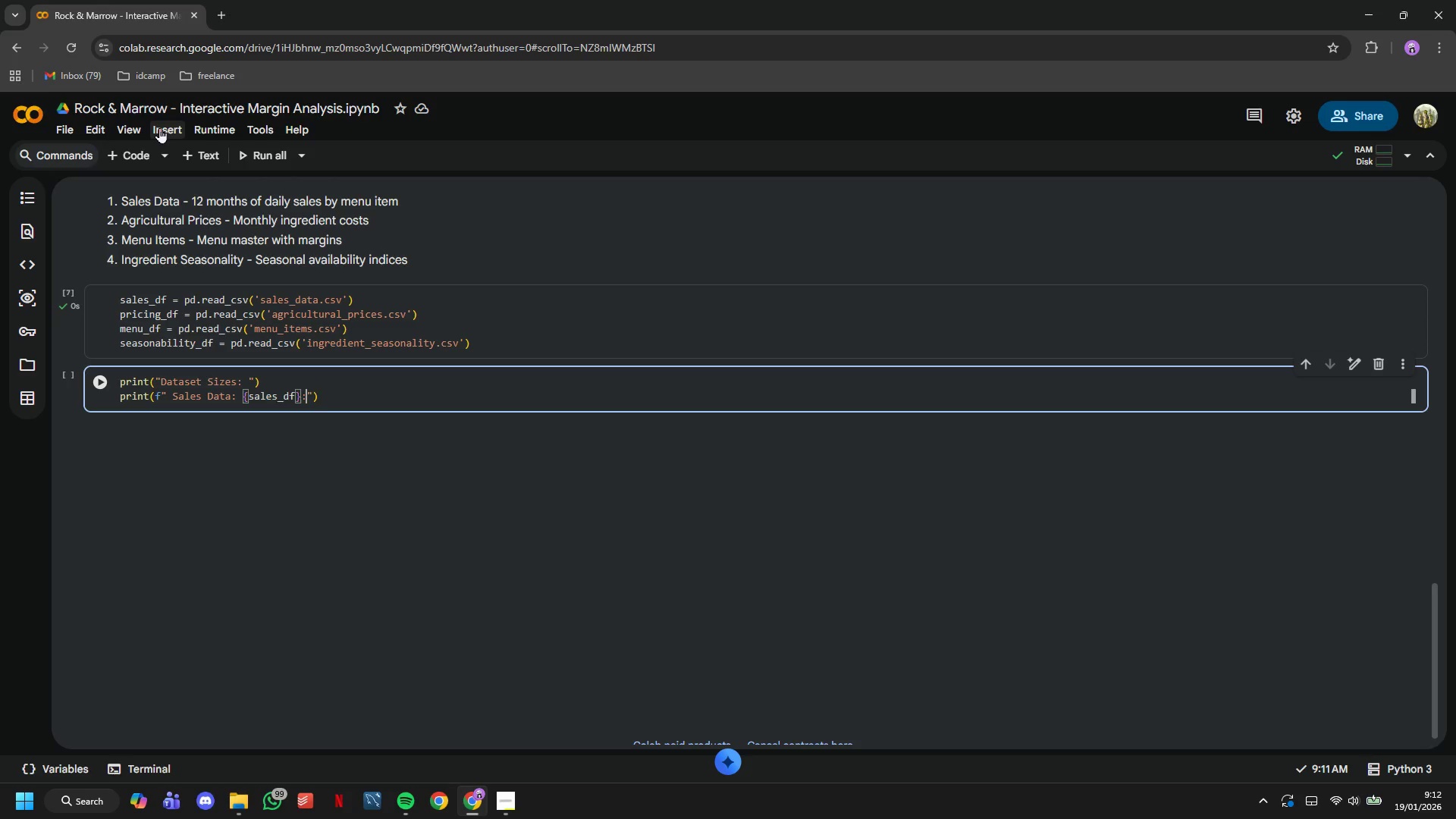 
key(Shift+Semicolon)
 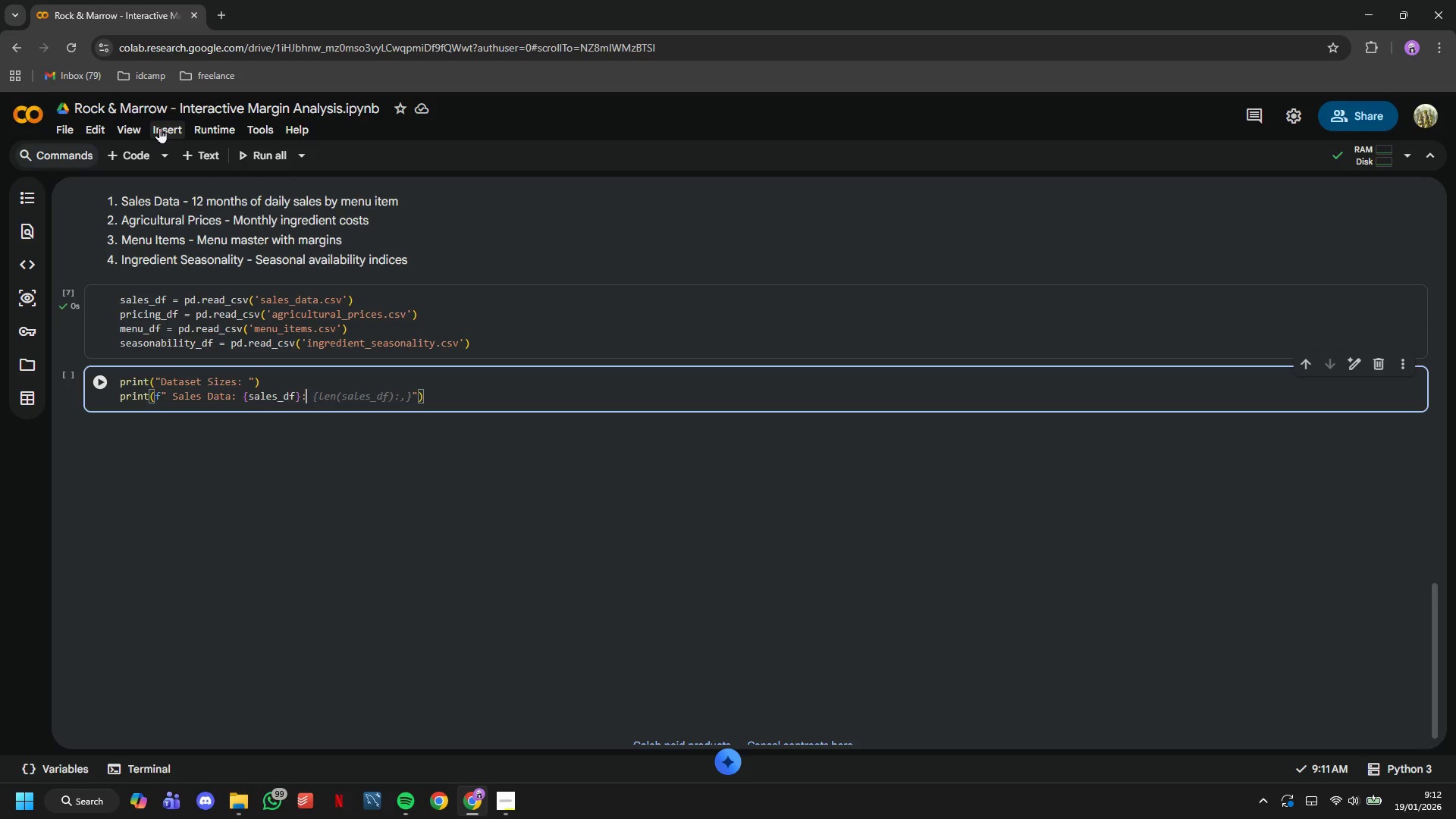 
key(Comma)
 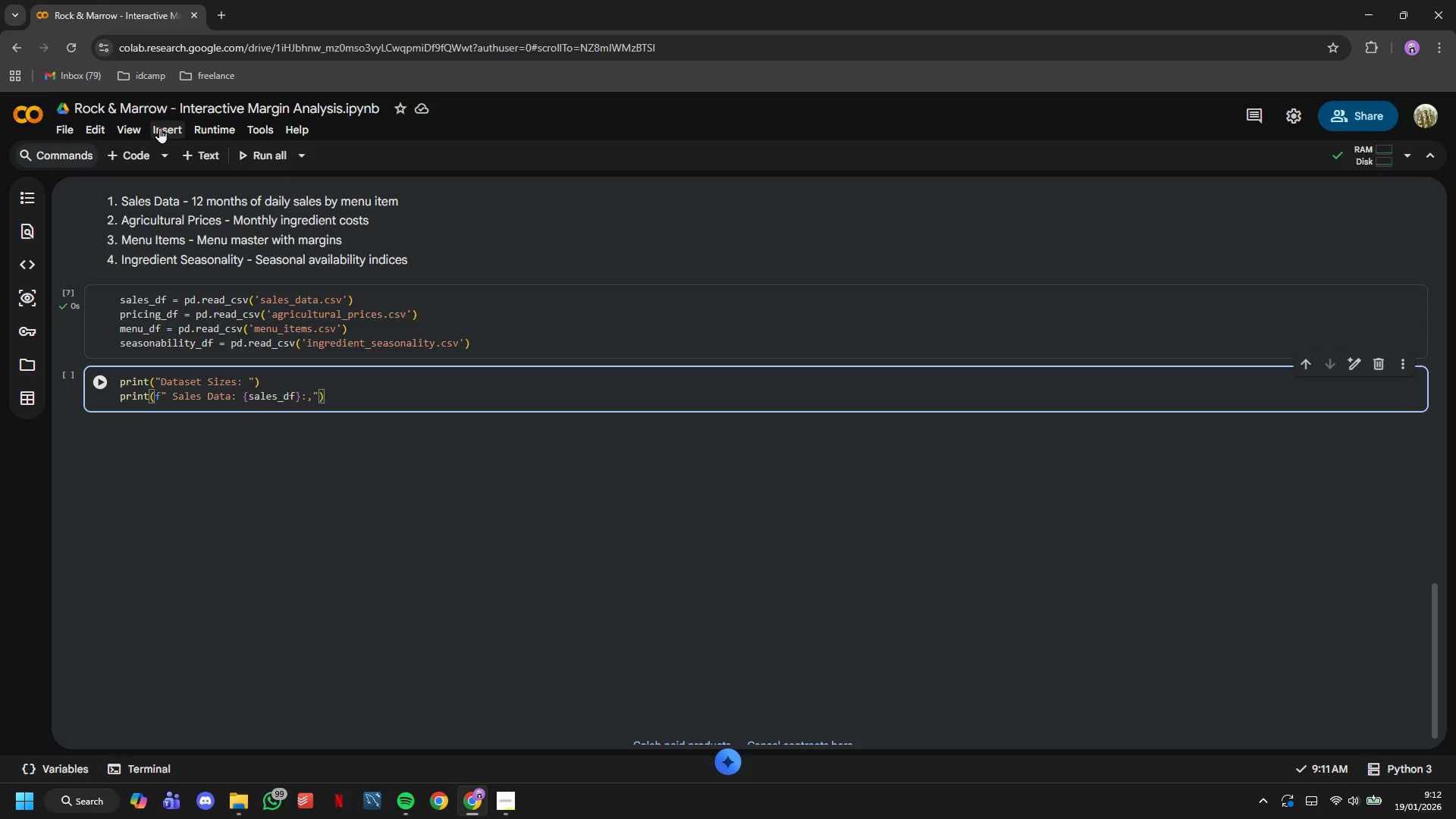 
key(Shift+BracketRight)
 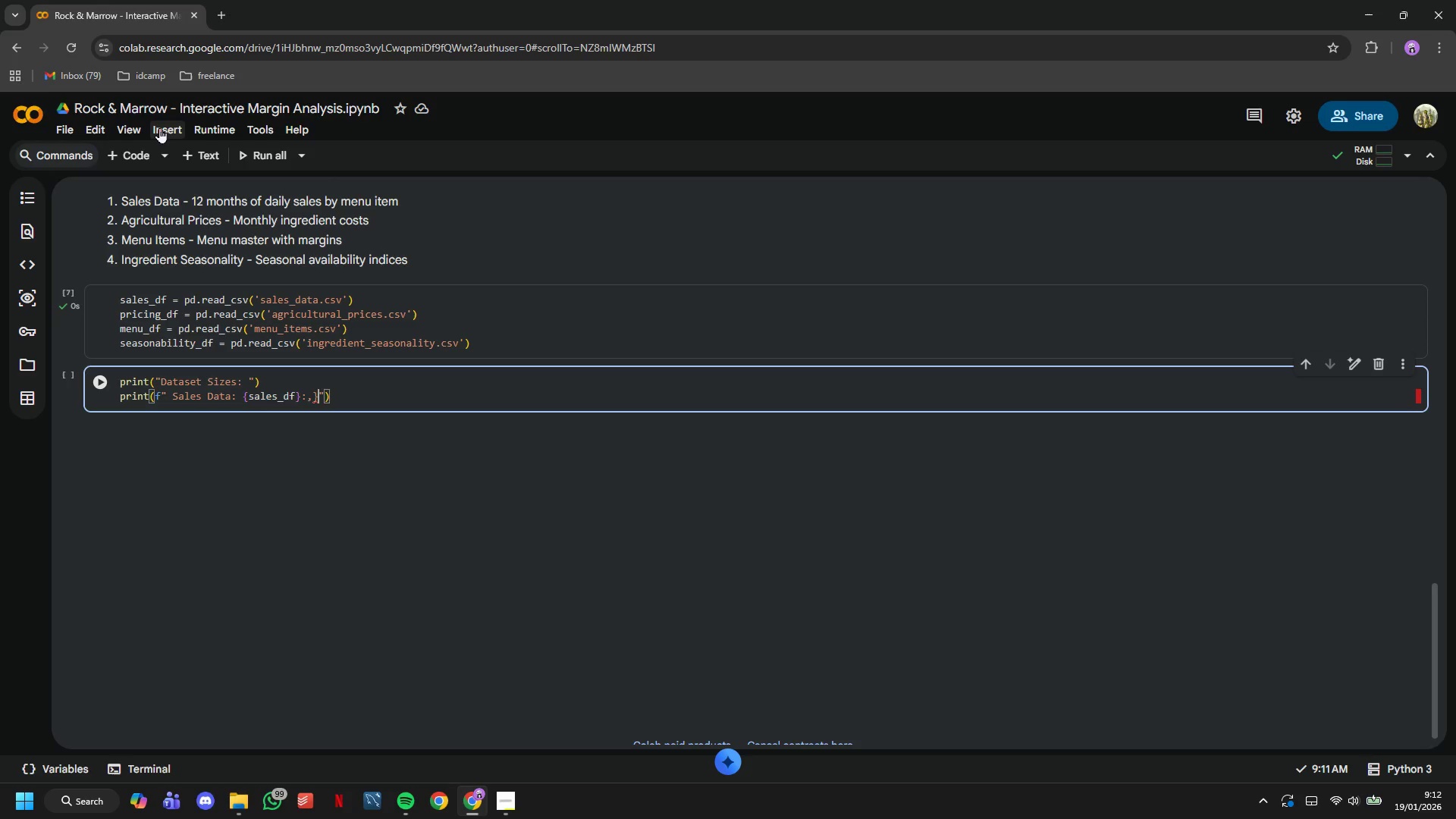 
hold_key(key=ArrowLeft, duration=0.8)
 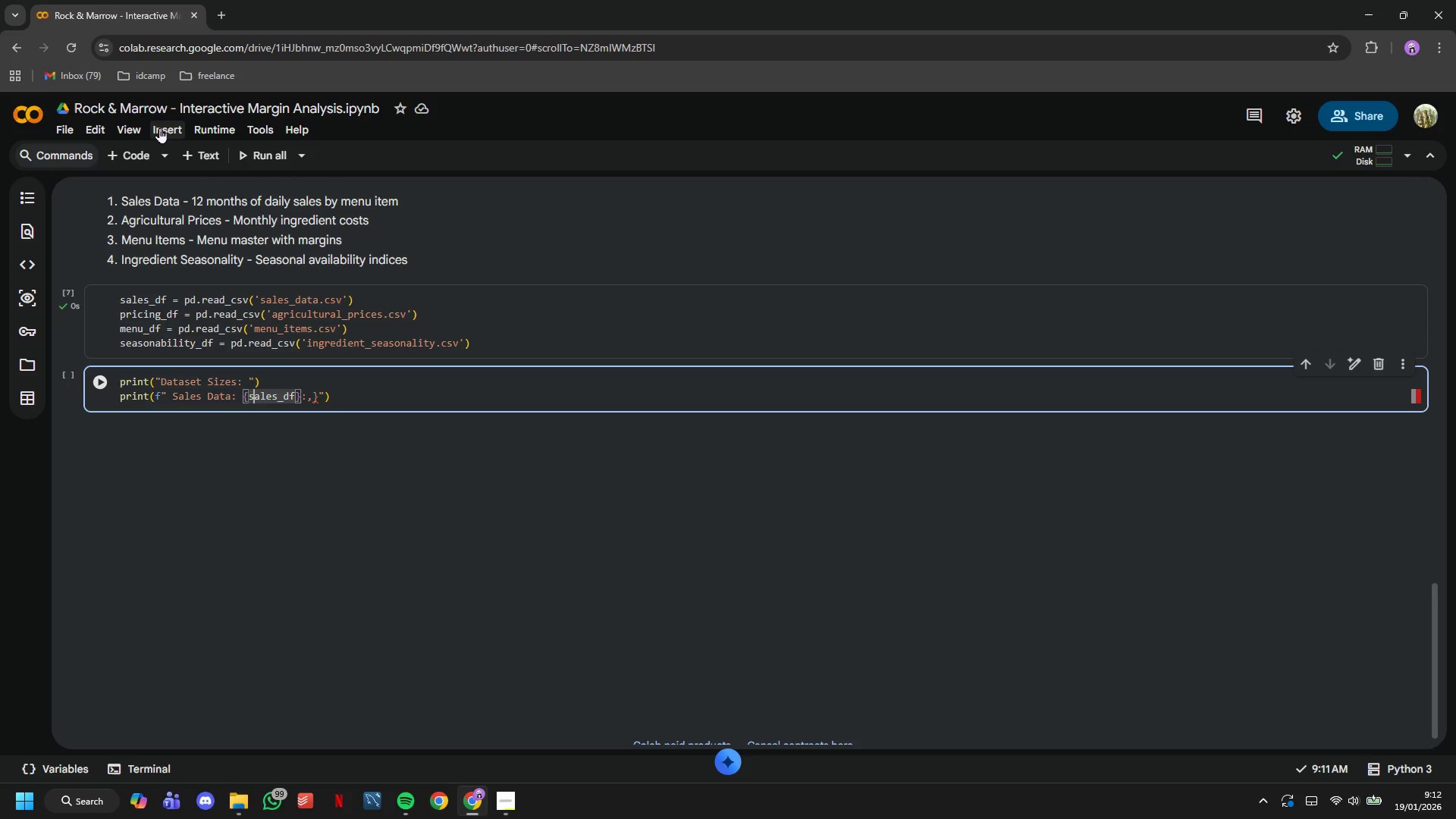 
key(ArrowLeft)
 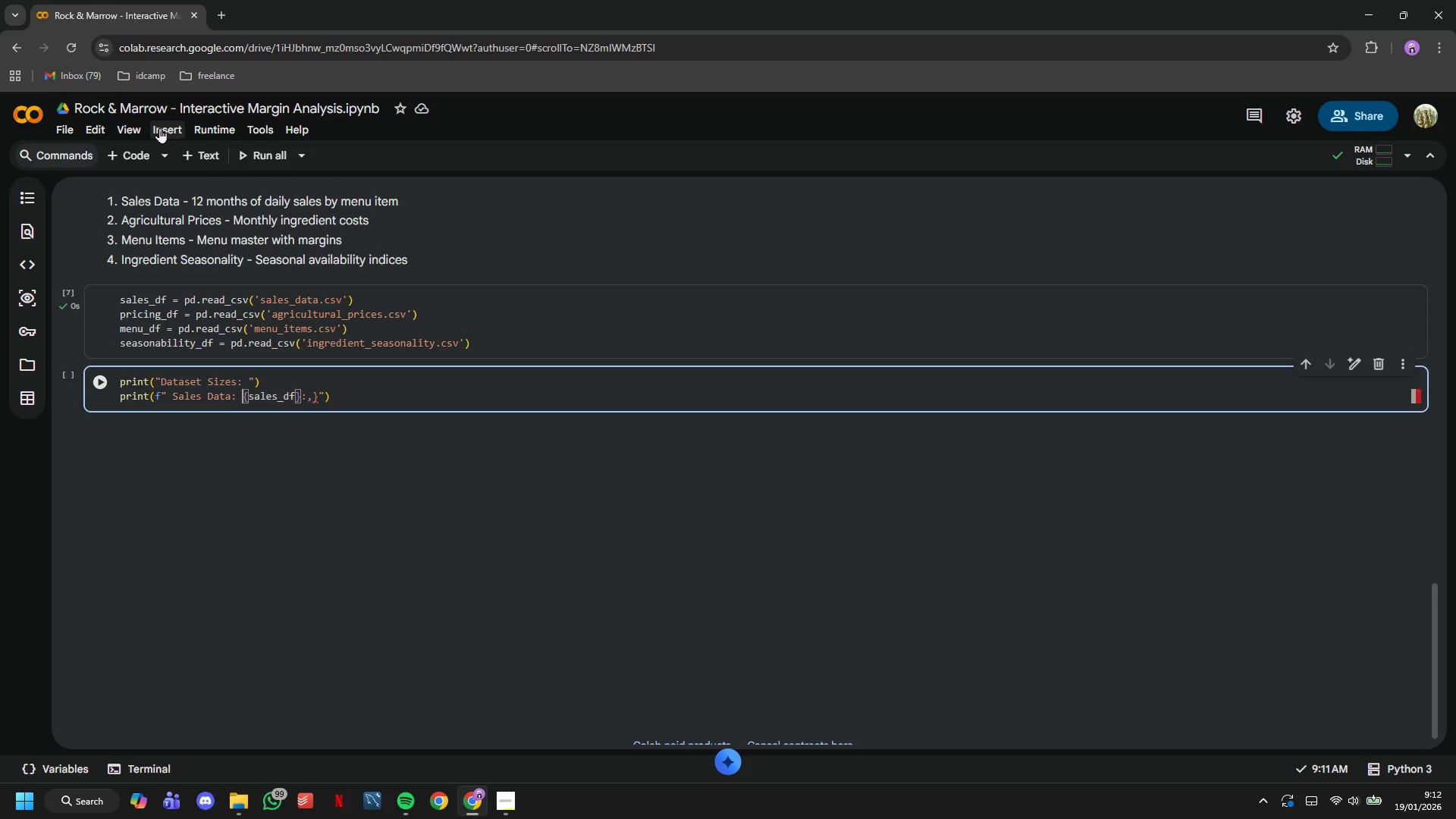 
key(ArrowLeft)
 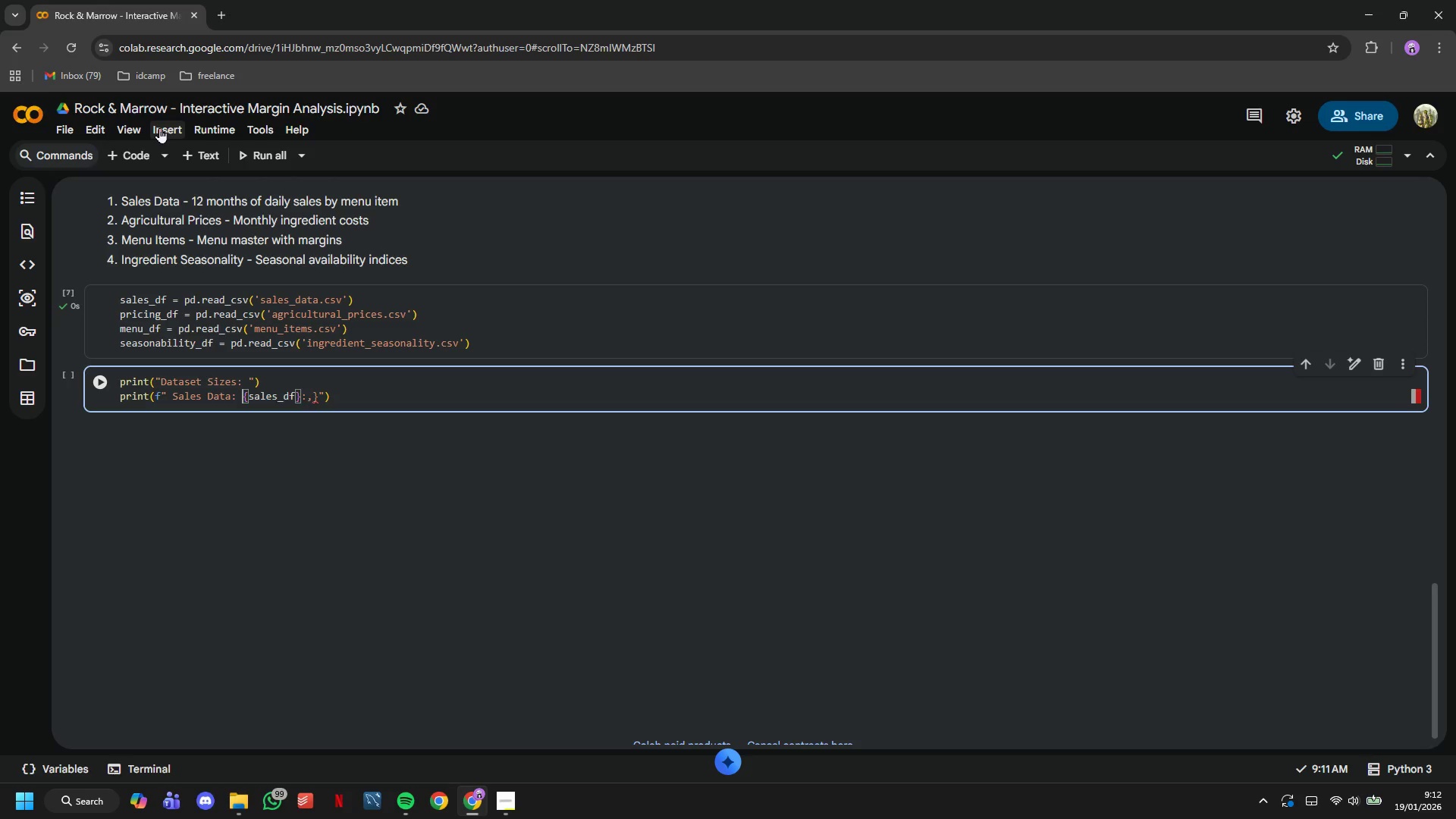 
type({len)
 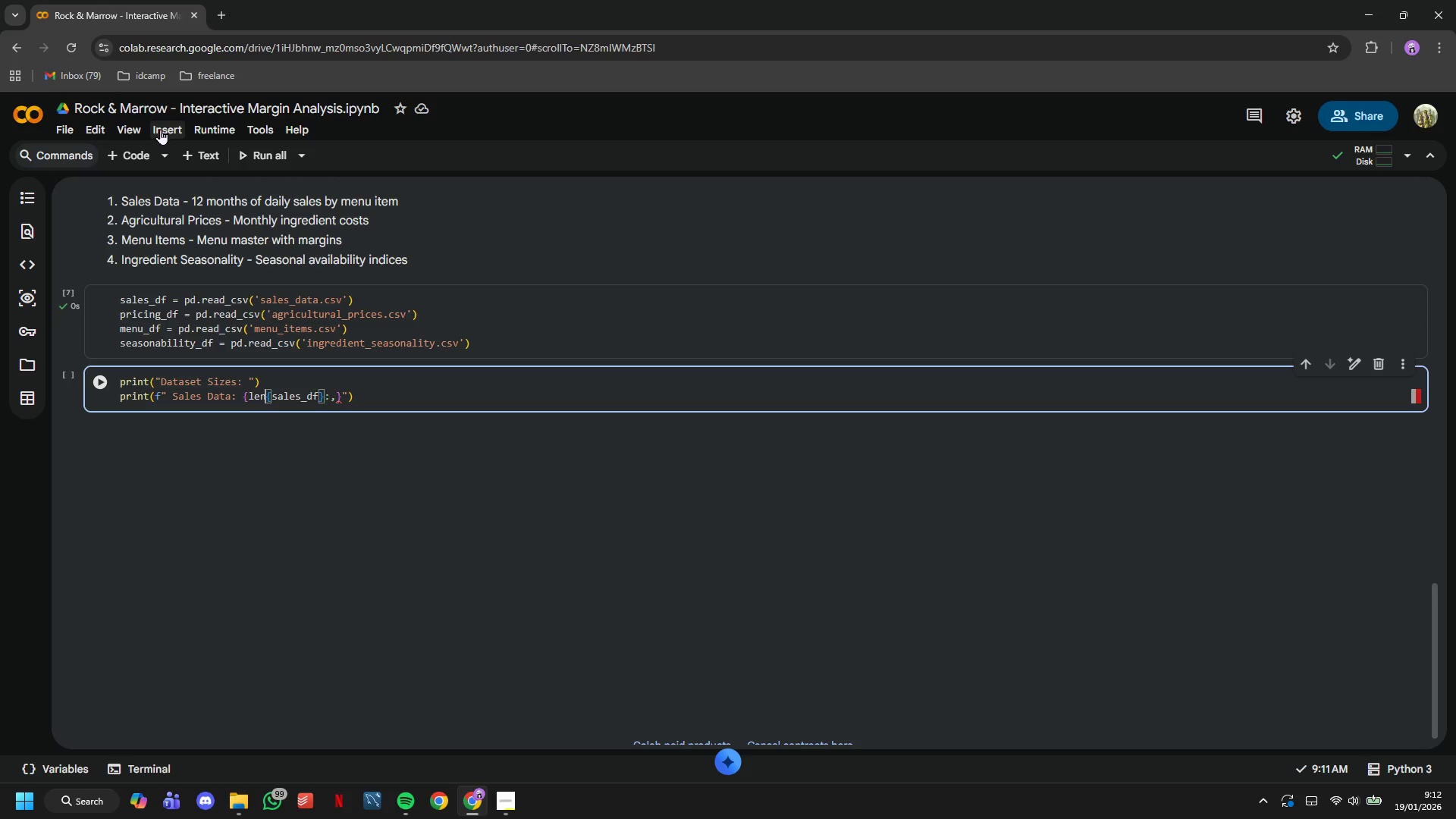 
hold_key(key=ArrowRight, duration=0.88)
 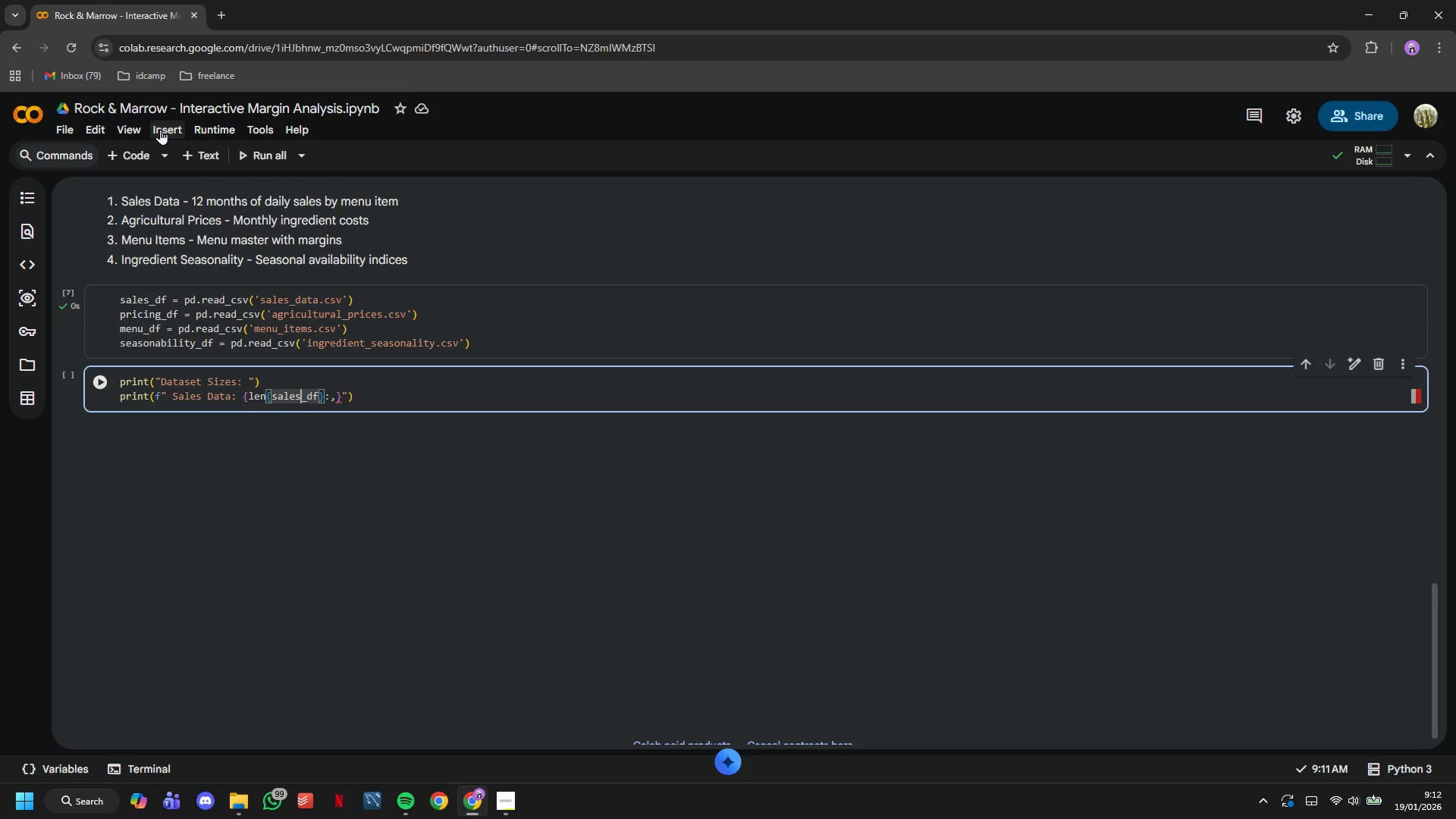 
key(ArrowRight)
 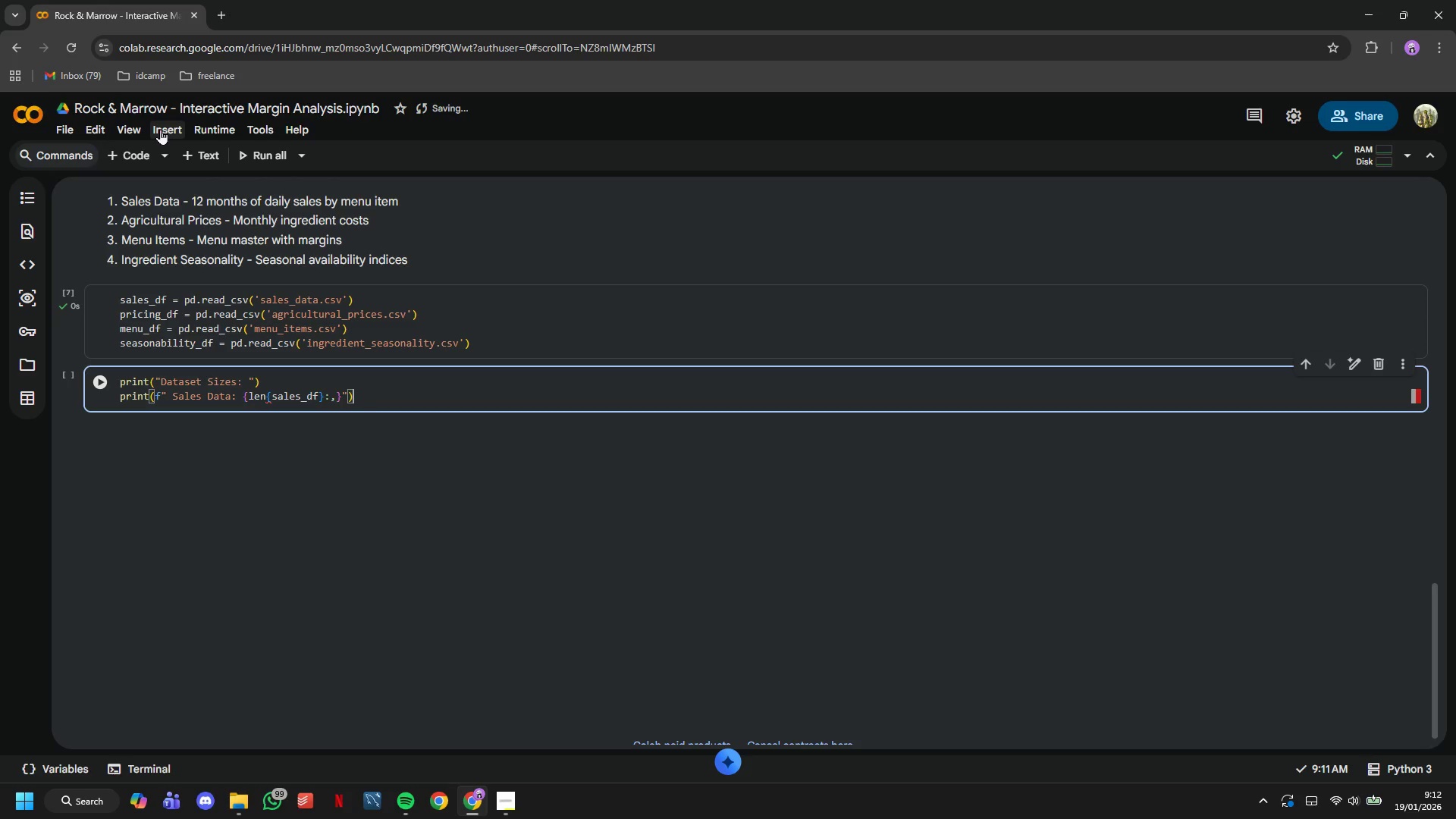 
key(ArrowLeft)
 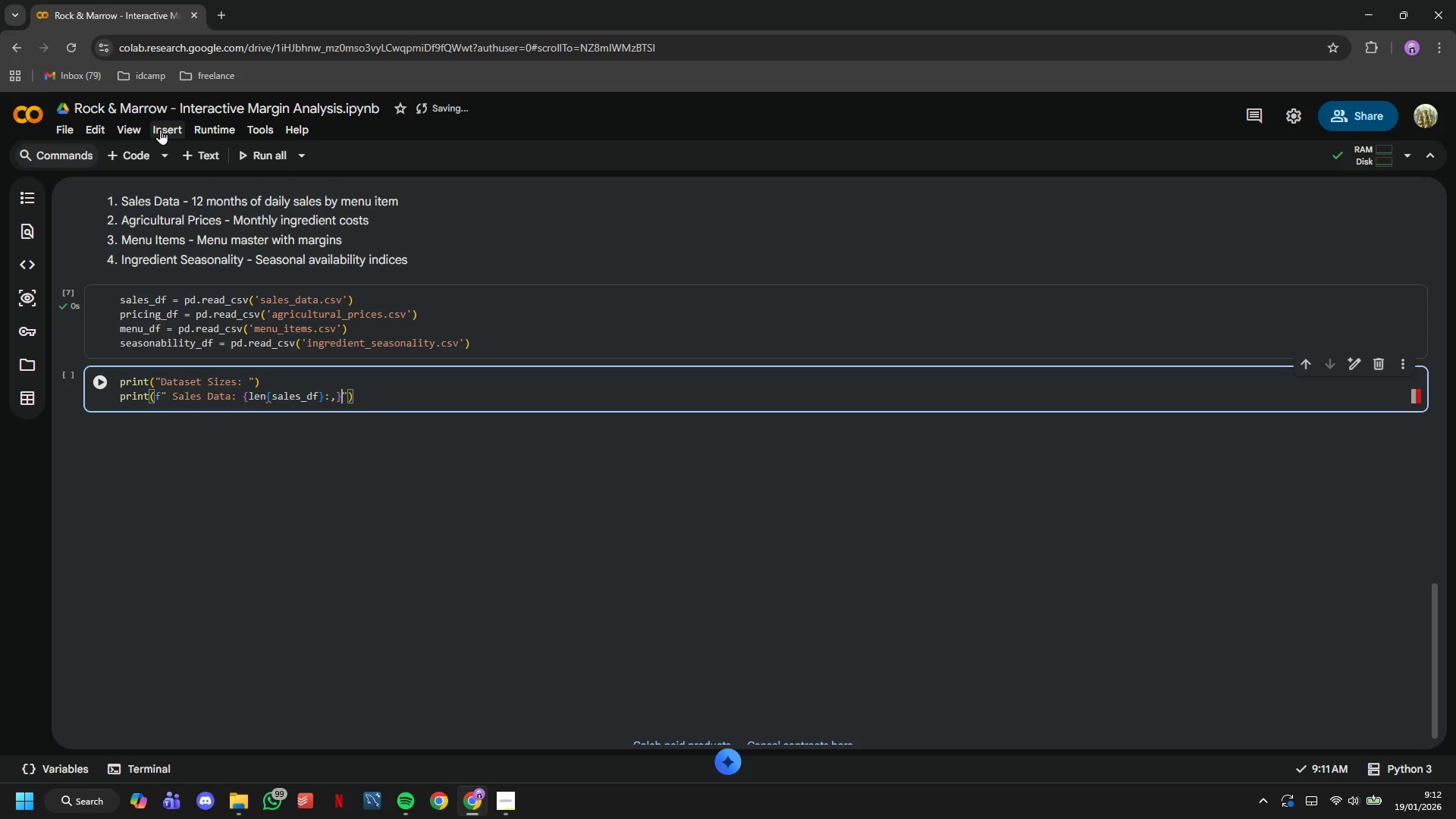 
key(ArrowLeft)
 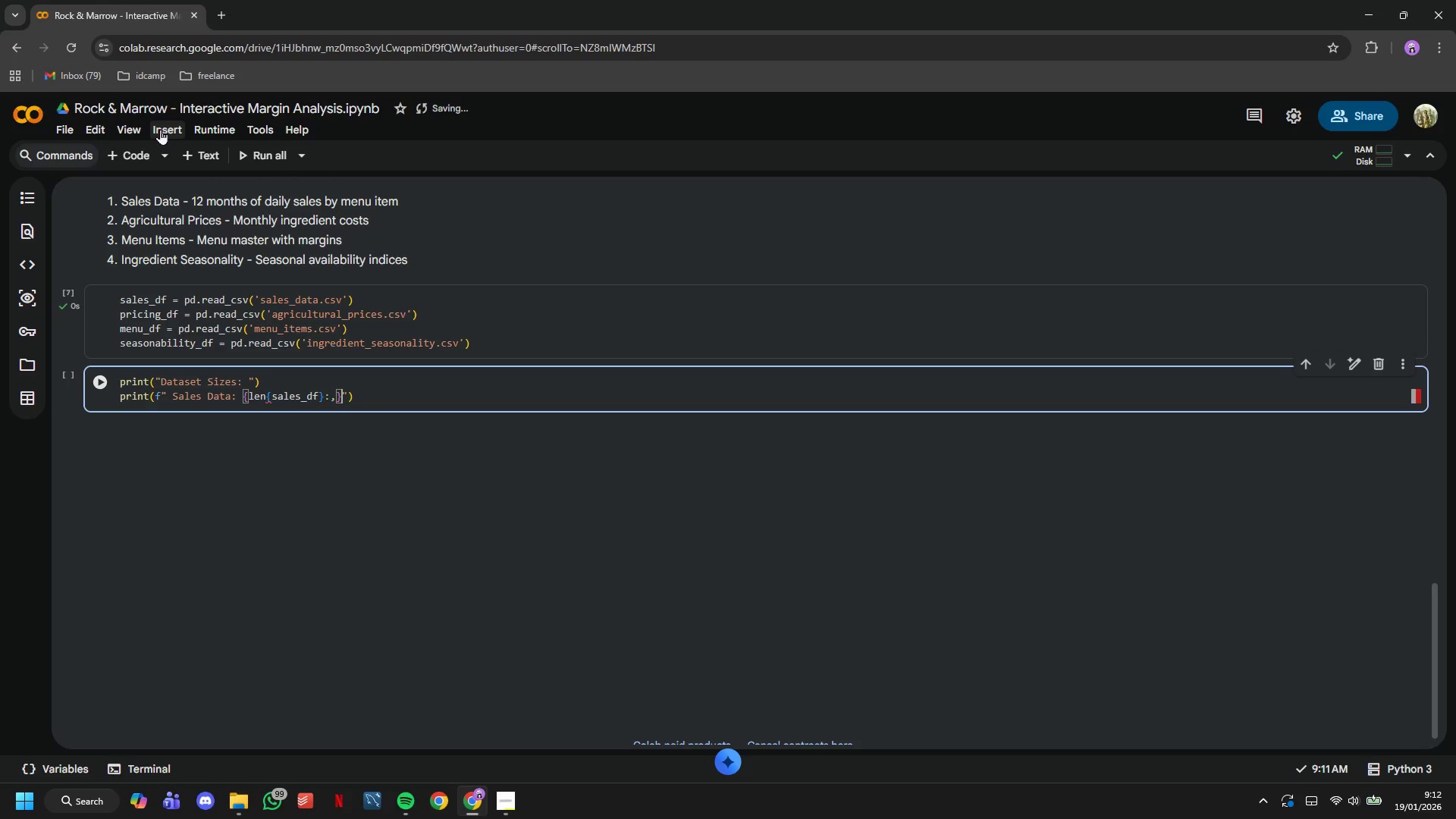 
type( records)
 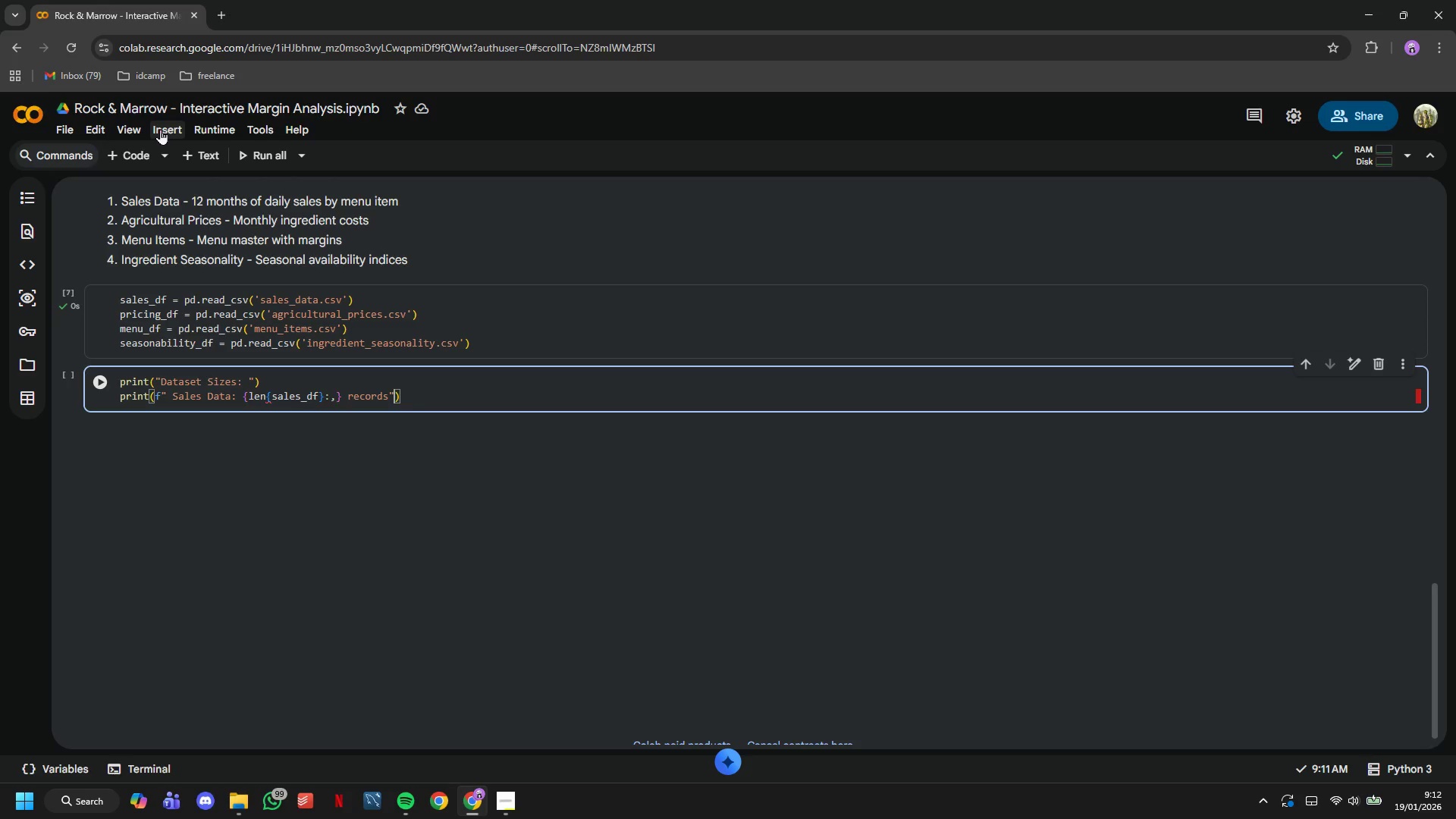 
key(ArrowRight)
 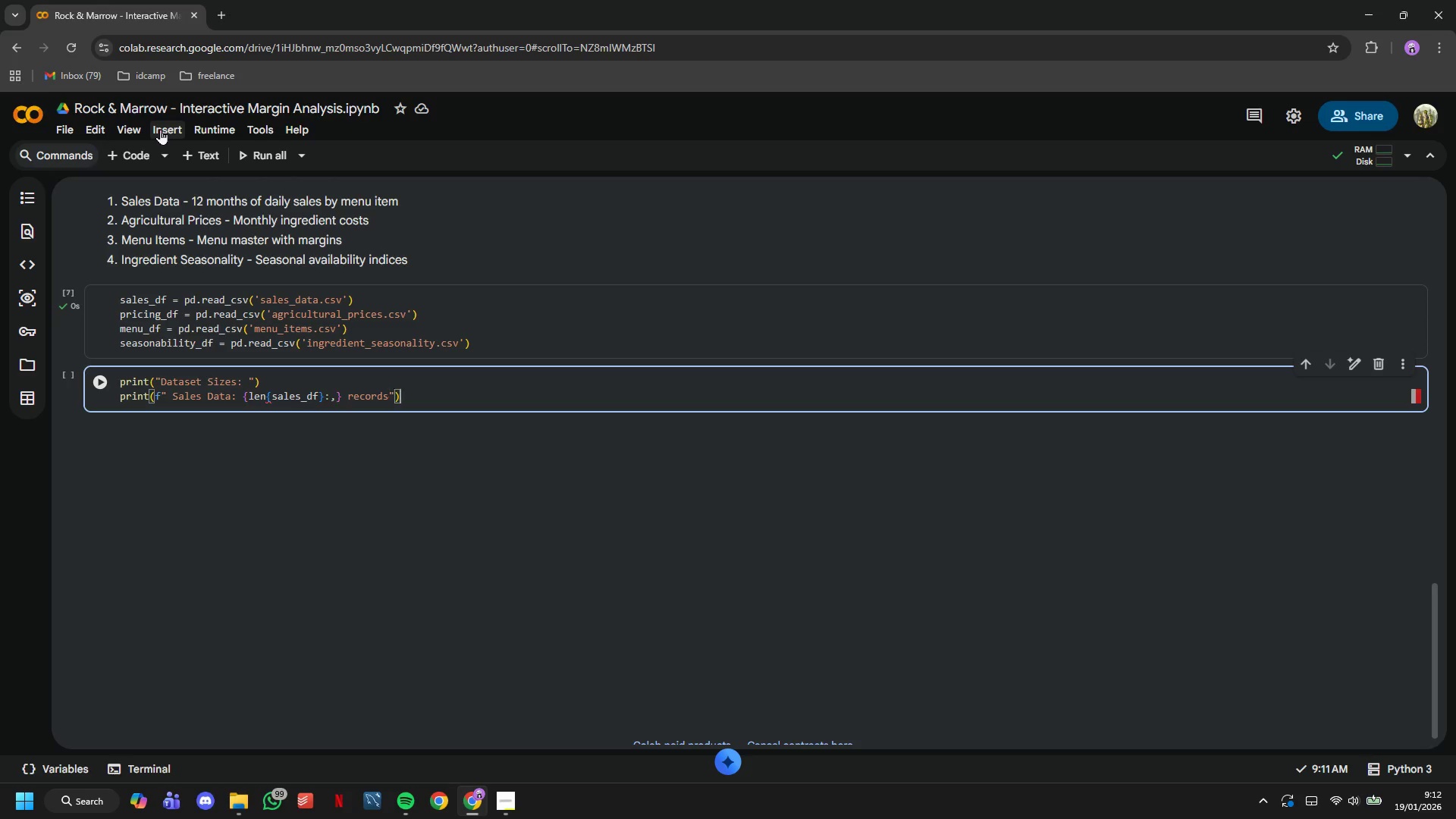 
key(ArrowRight)
 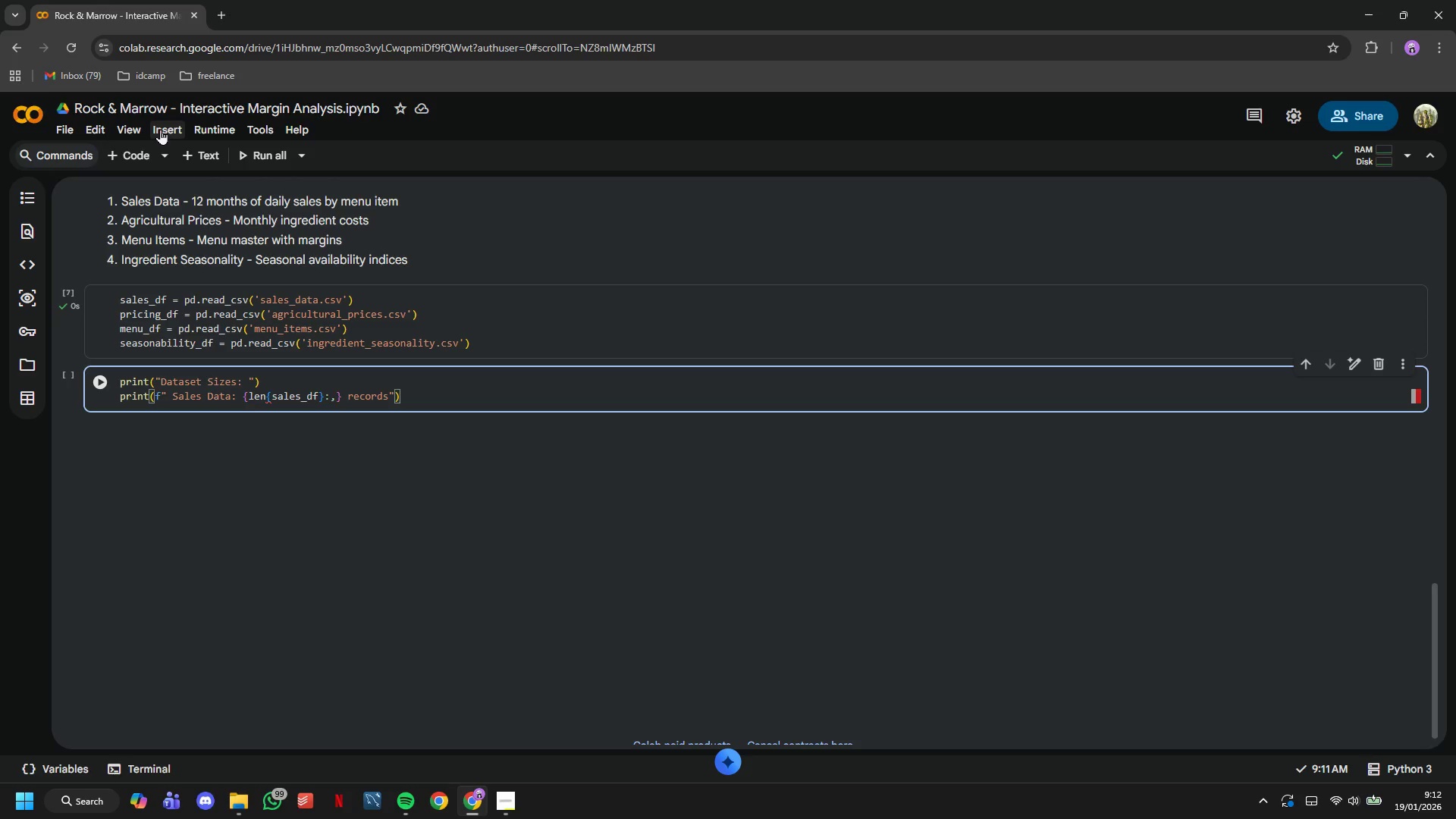 
wait(13.64)
 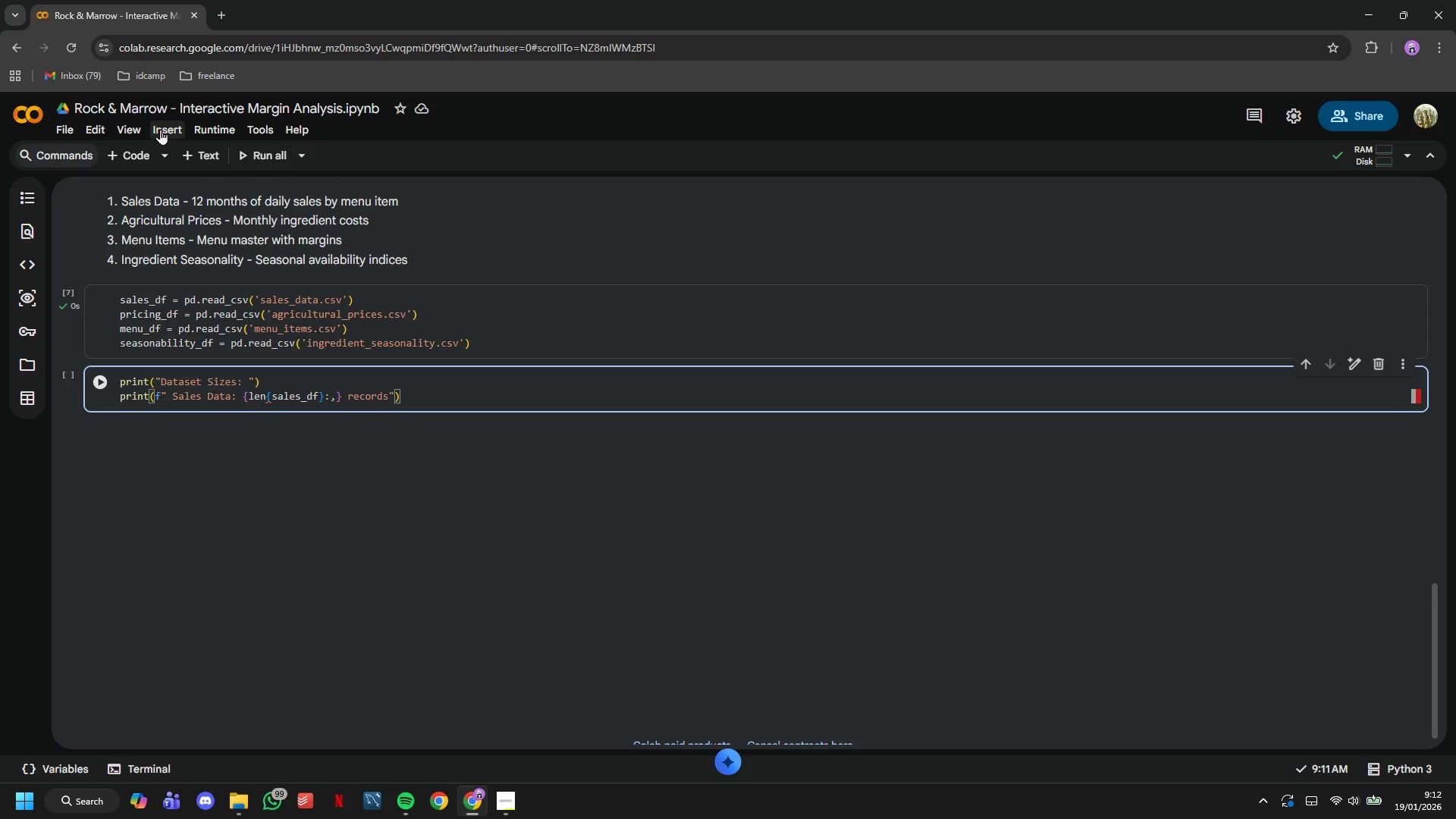 
left_click([109, 381])
 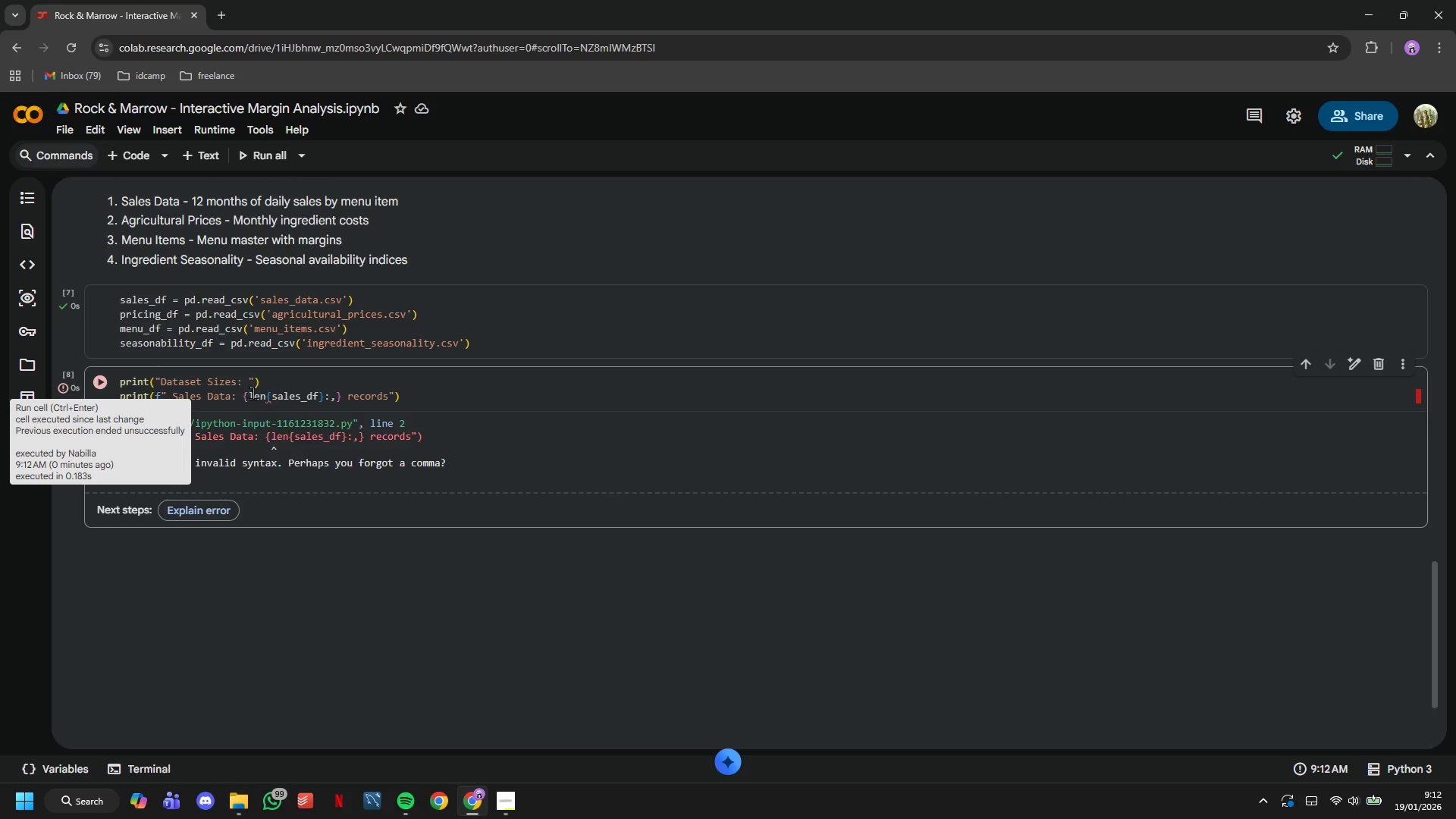 
wait(10.47)
 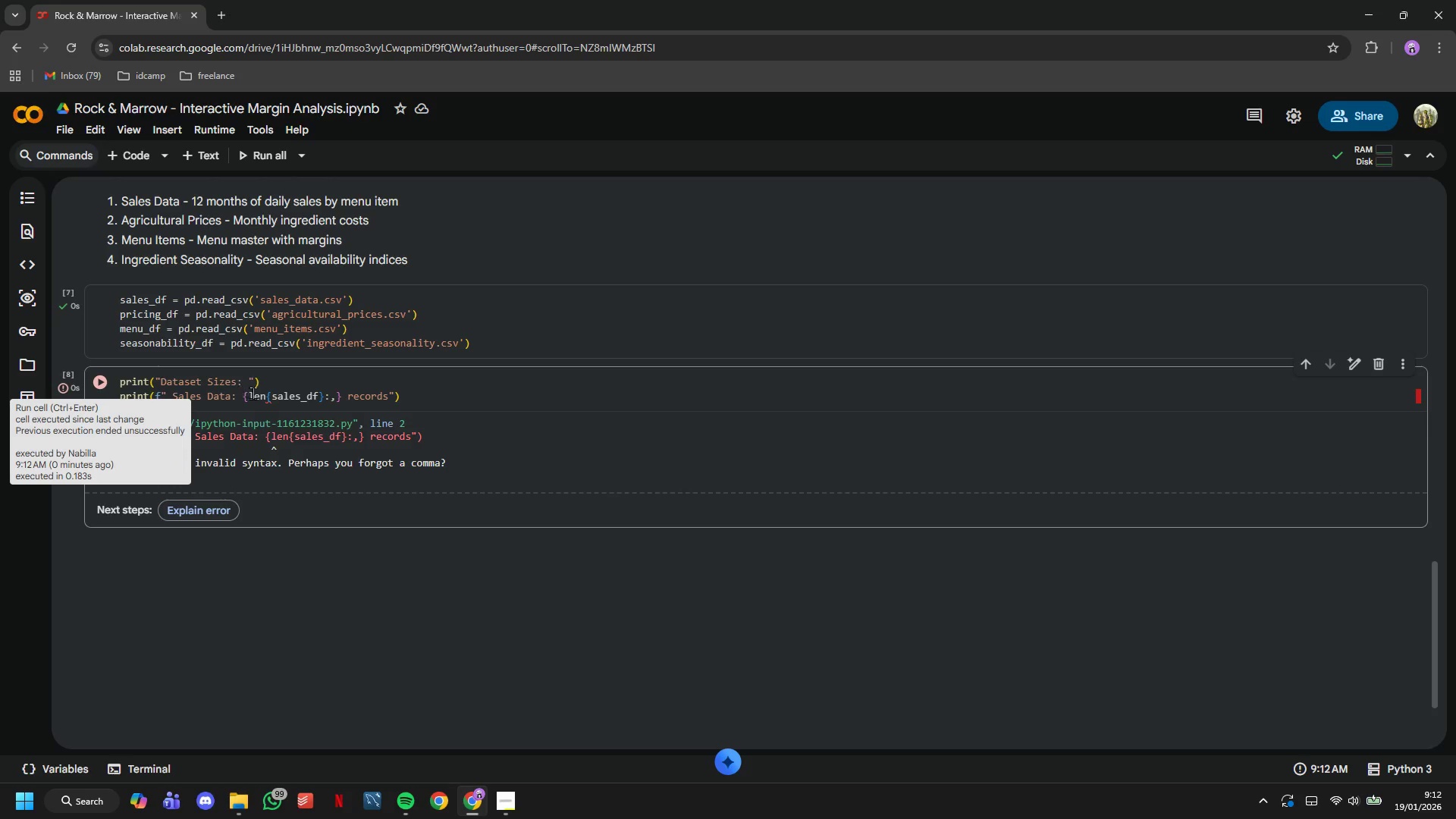 
left_click([323, 398])
 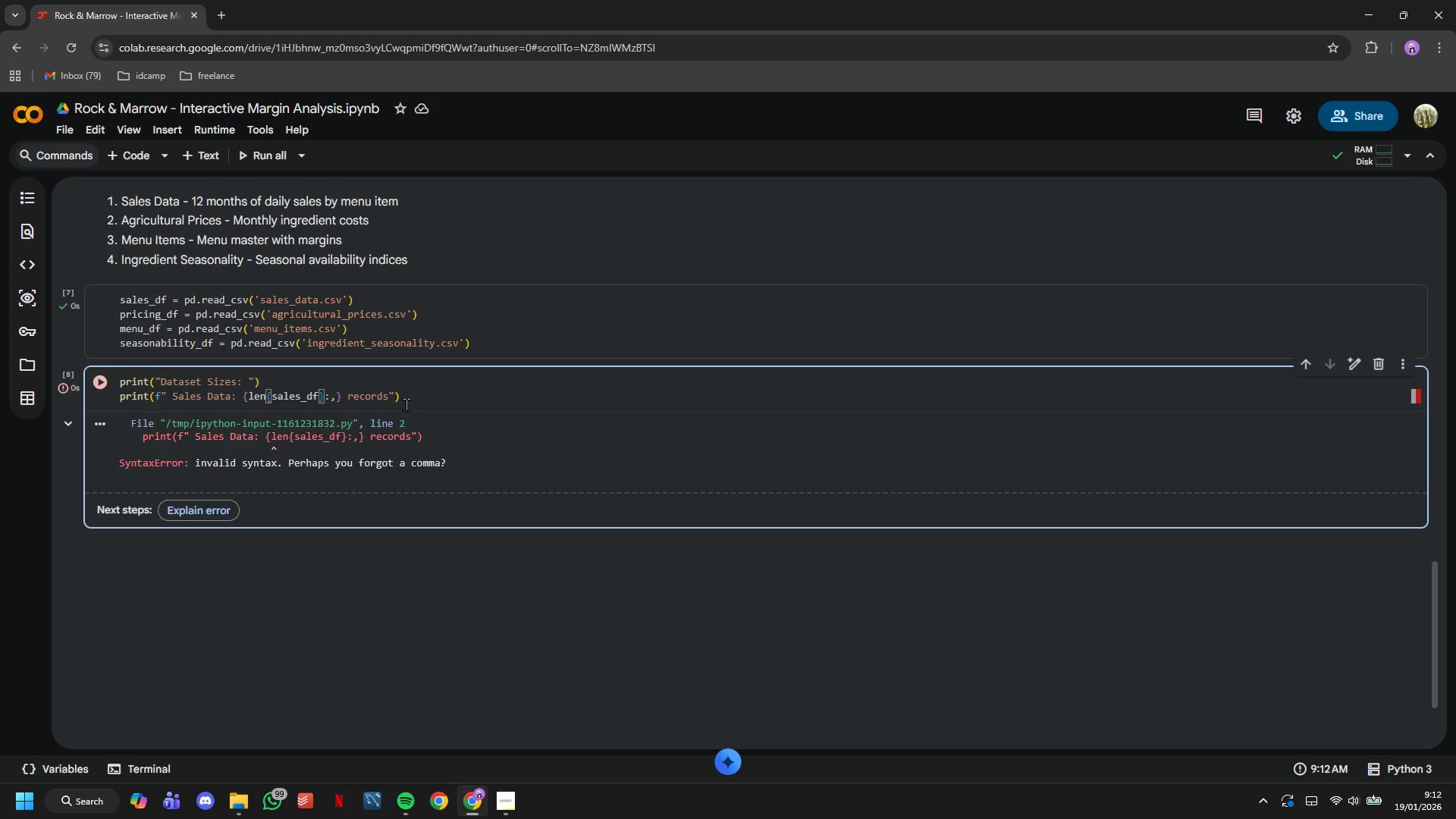 
key(Backspace)
 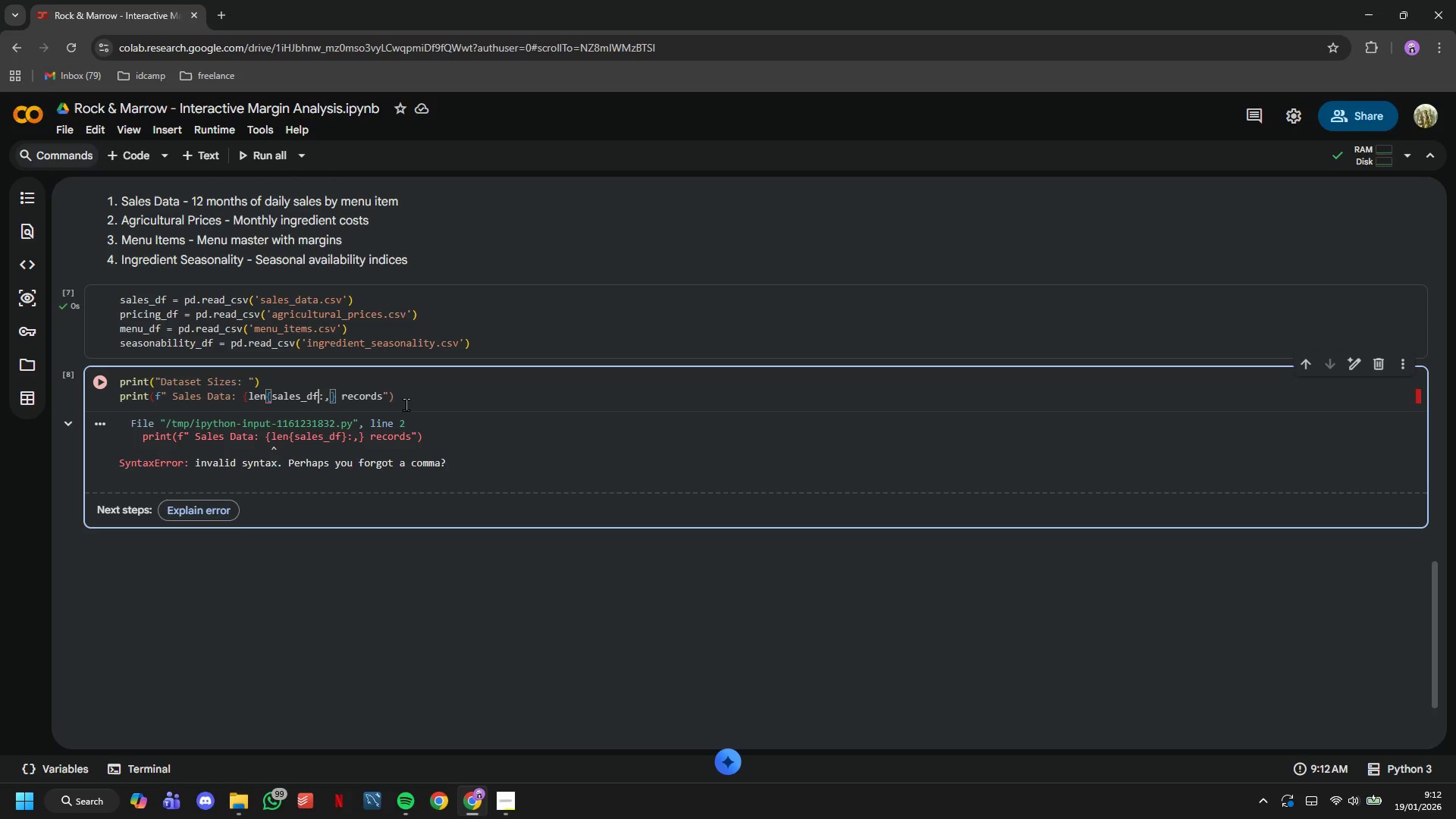 
key(Shift+0)
 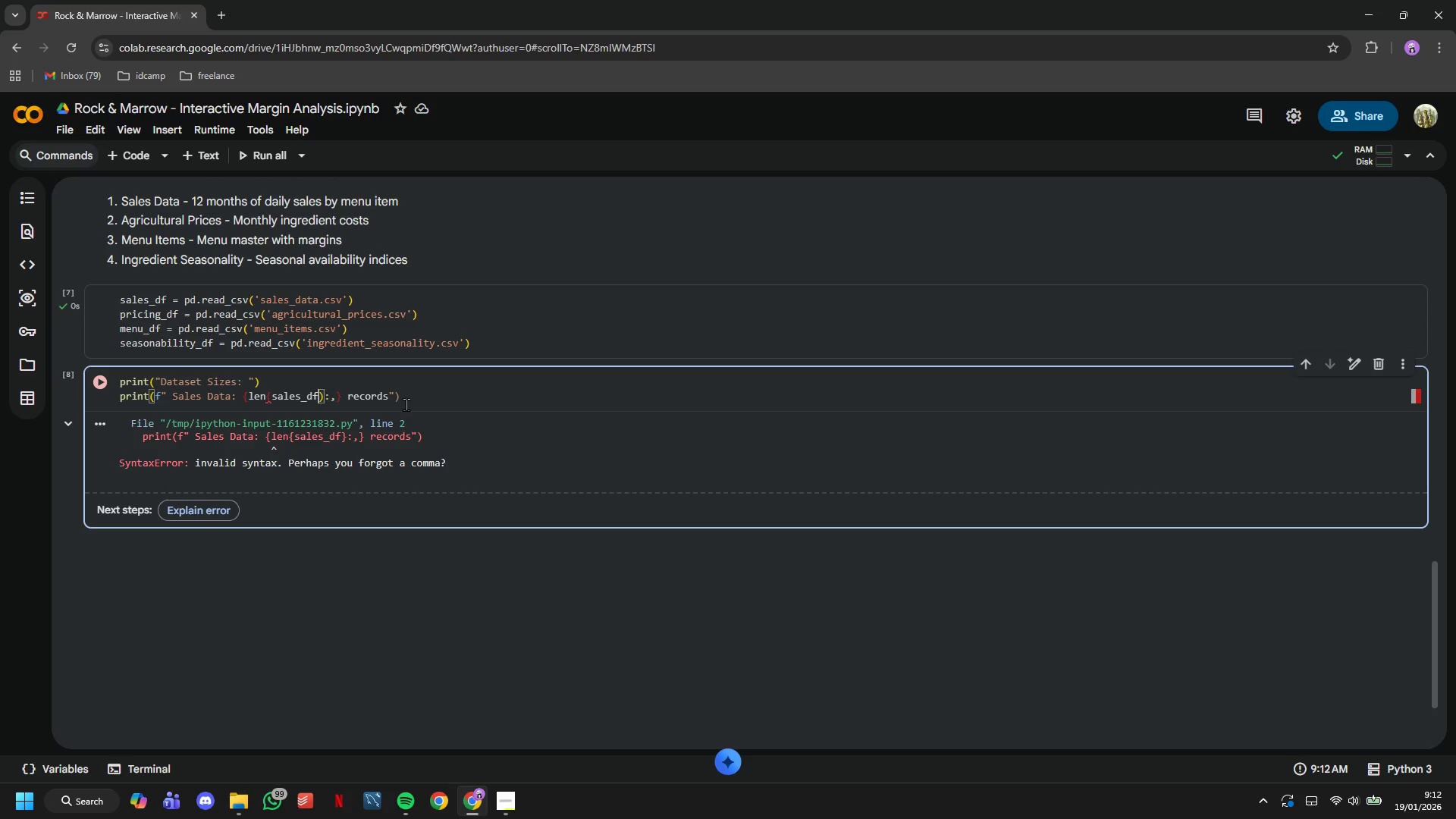 
hold_key(key=ArrowLeft, duration=0.72)
 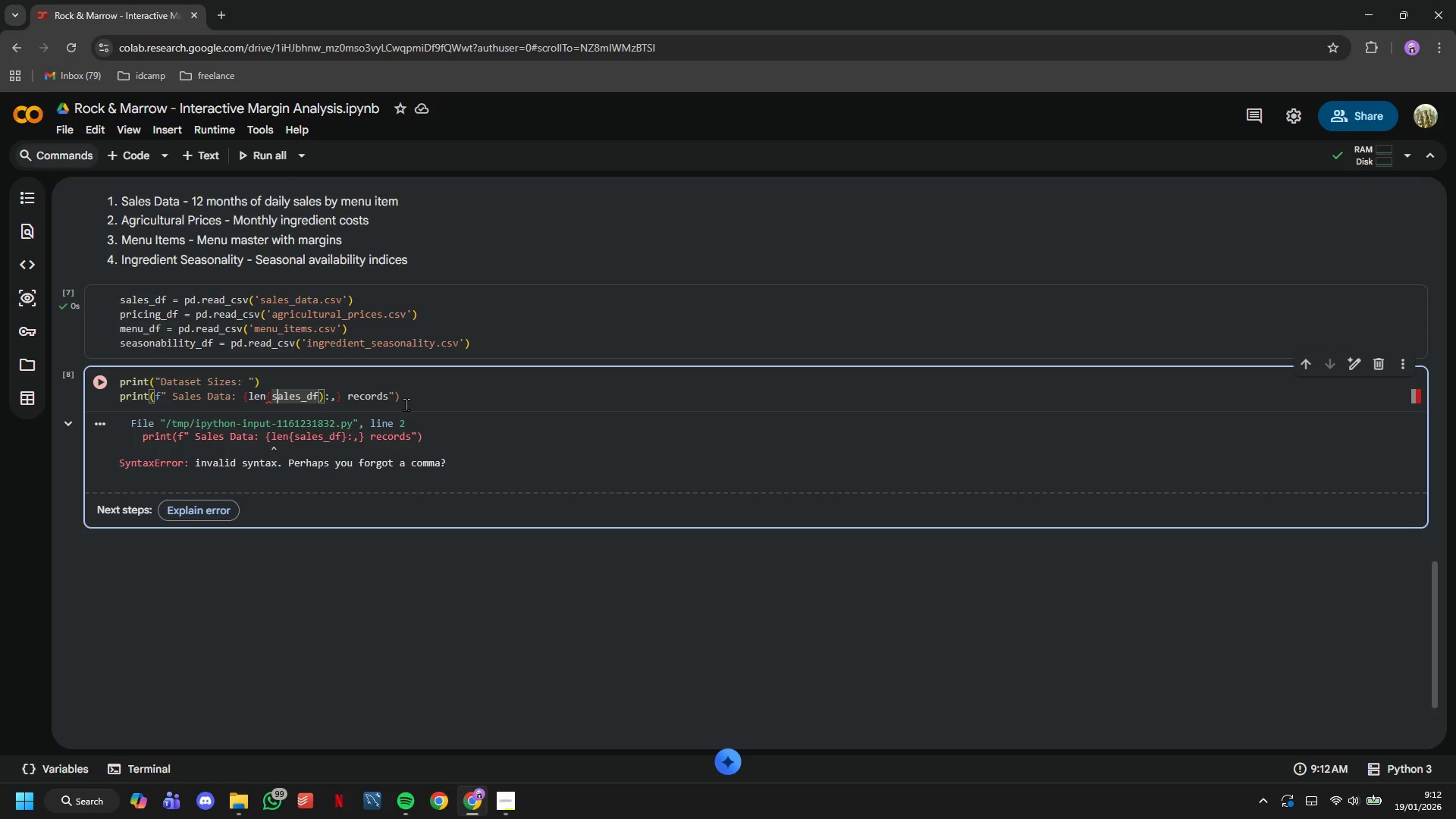 
key(ArrowLeft)
 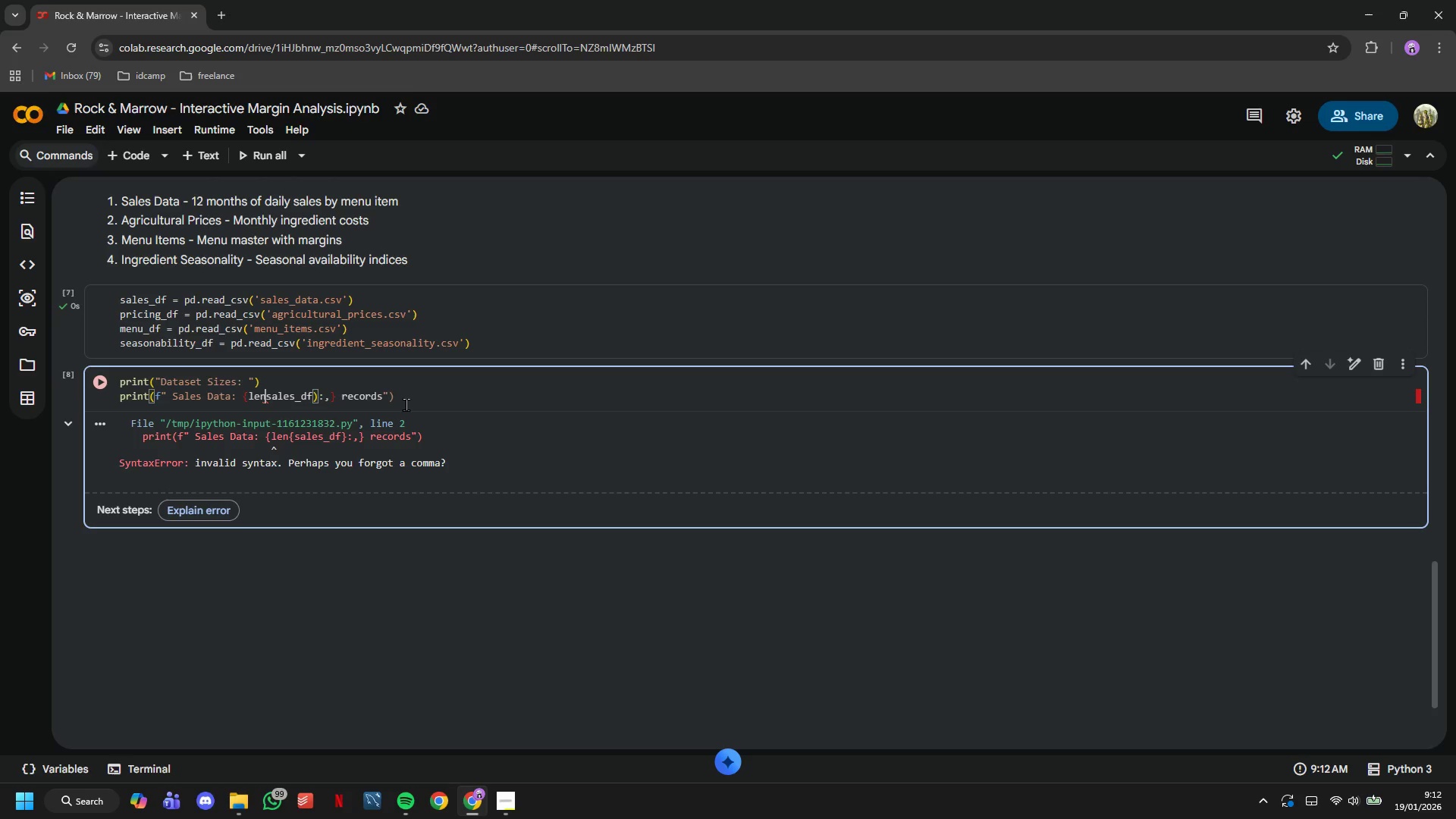 
key(Backspace)
 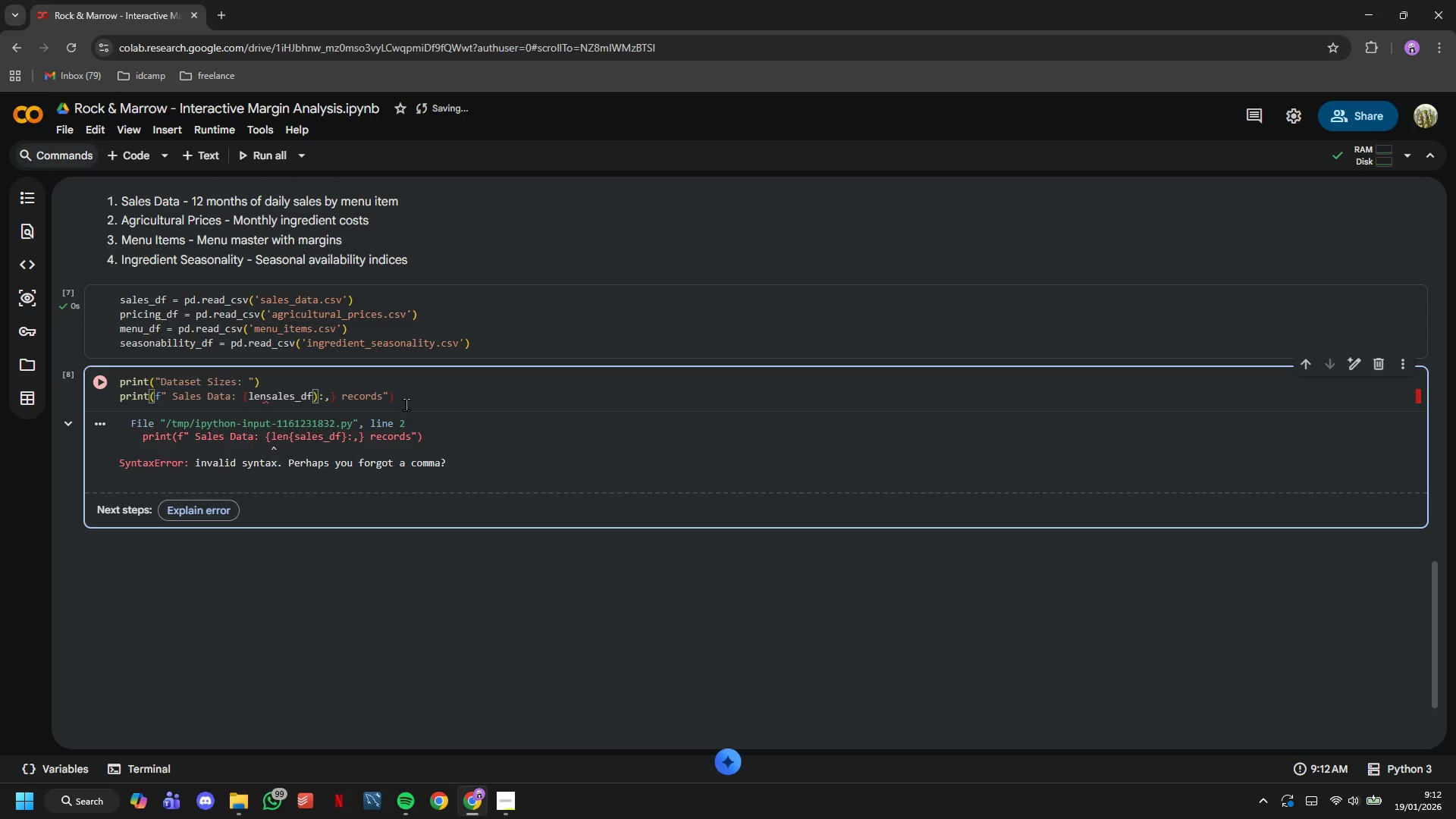 
key(Shift+9)
 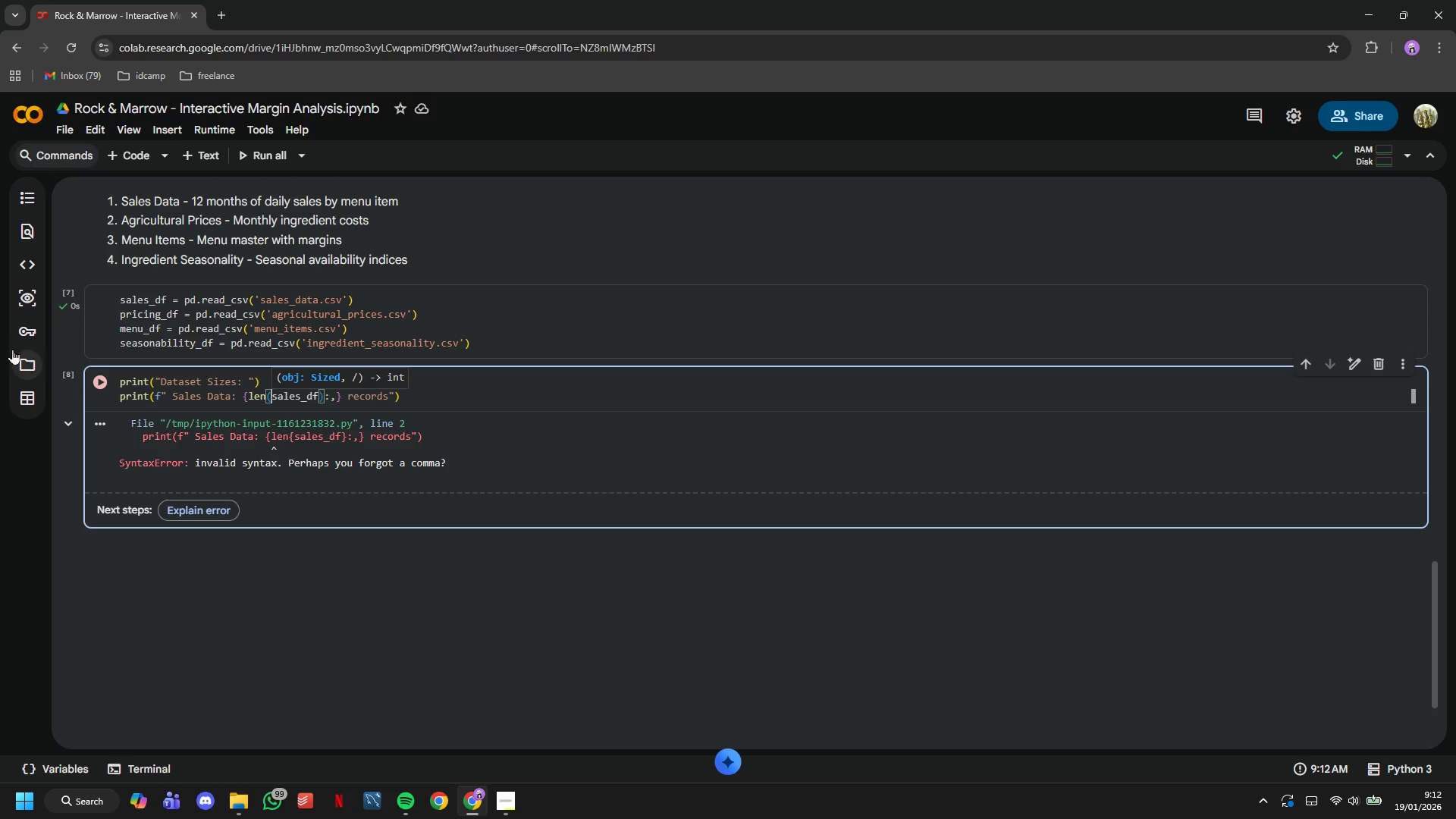 
left_click([96, 375])
 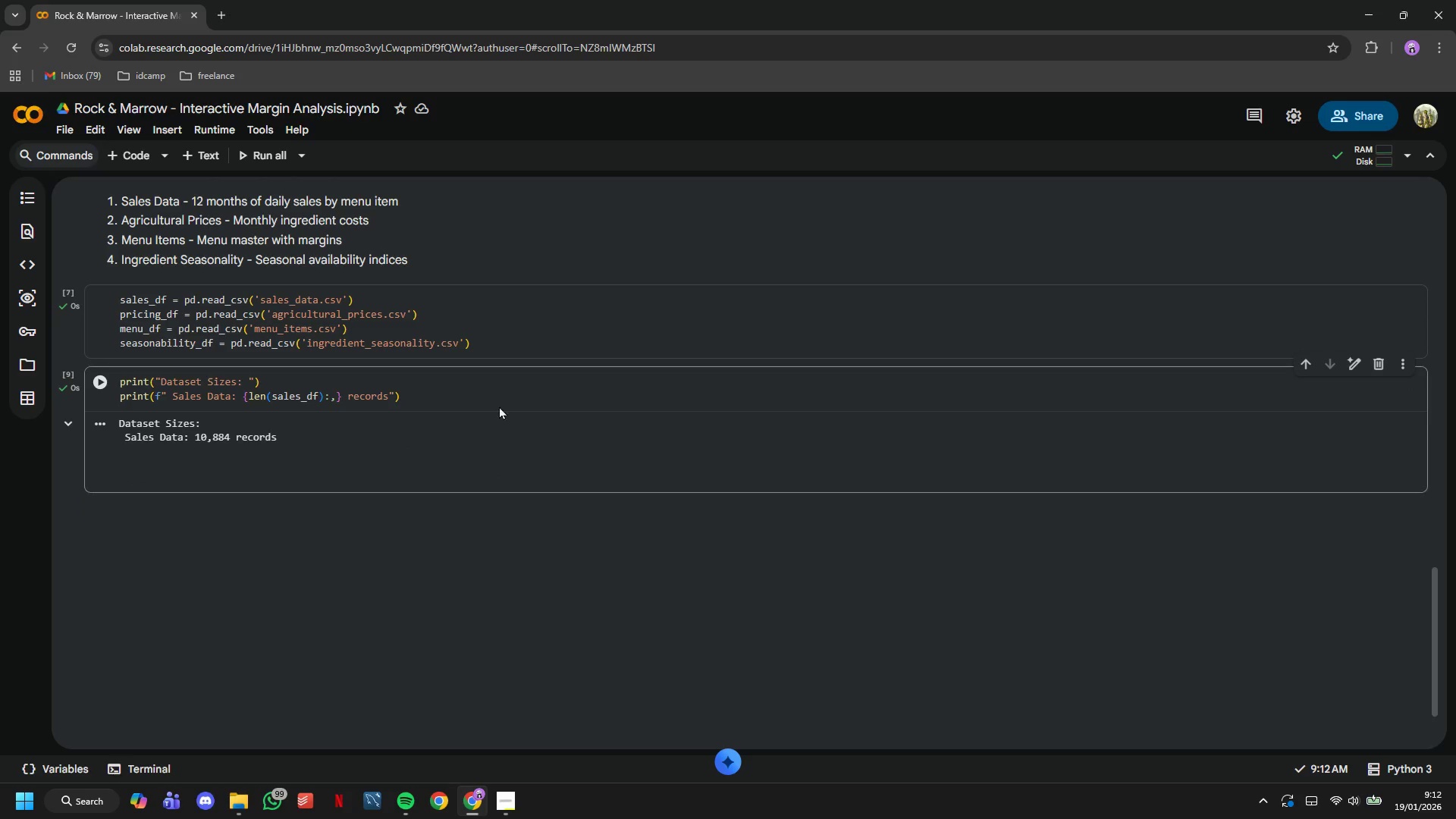 
left_click([498, 388])
 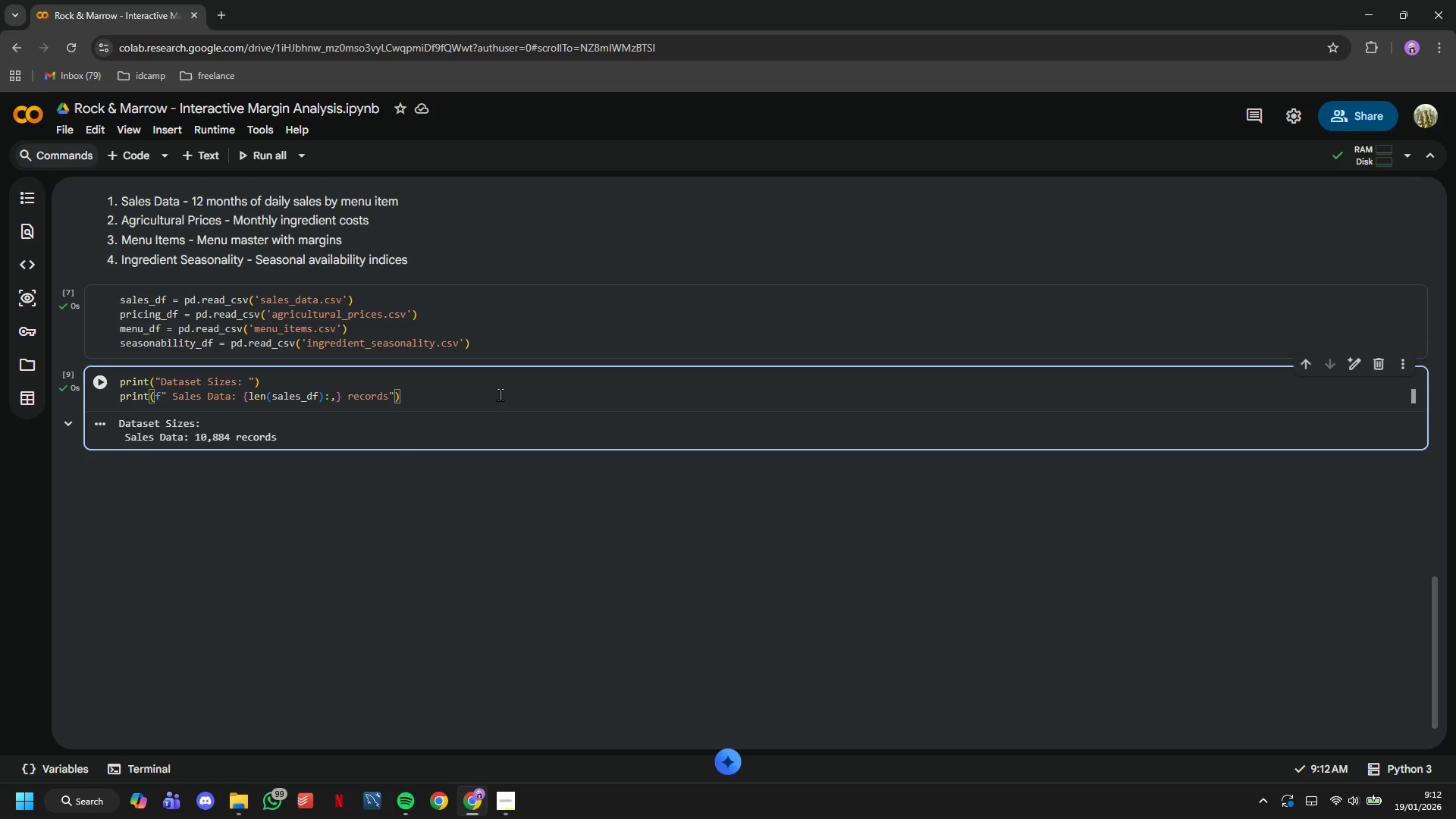 
key(Enter)
 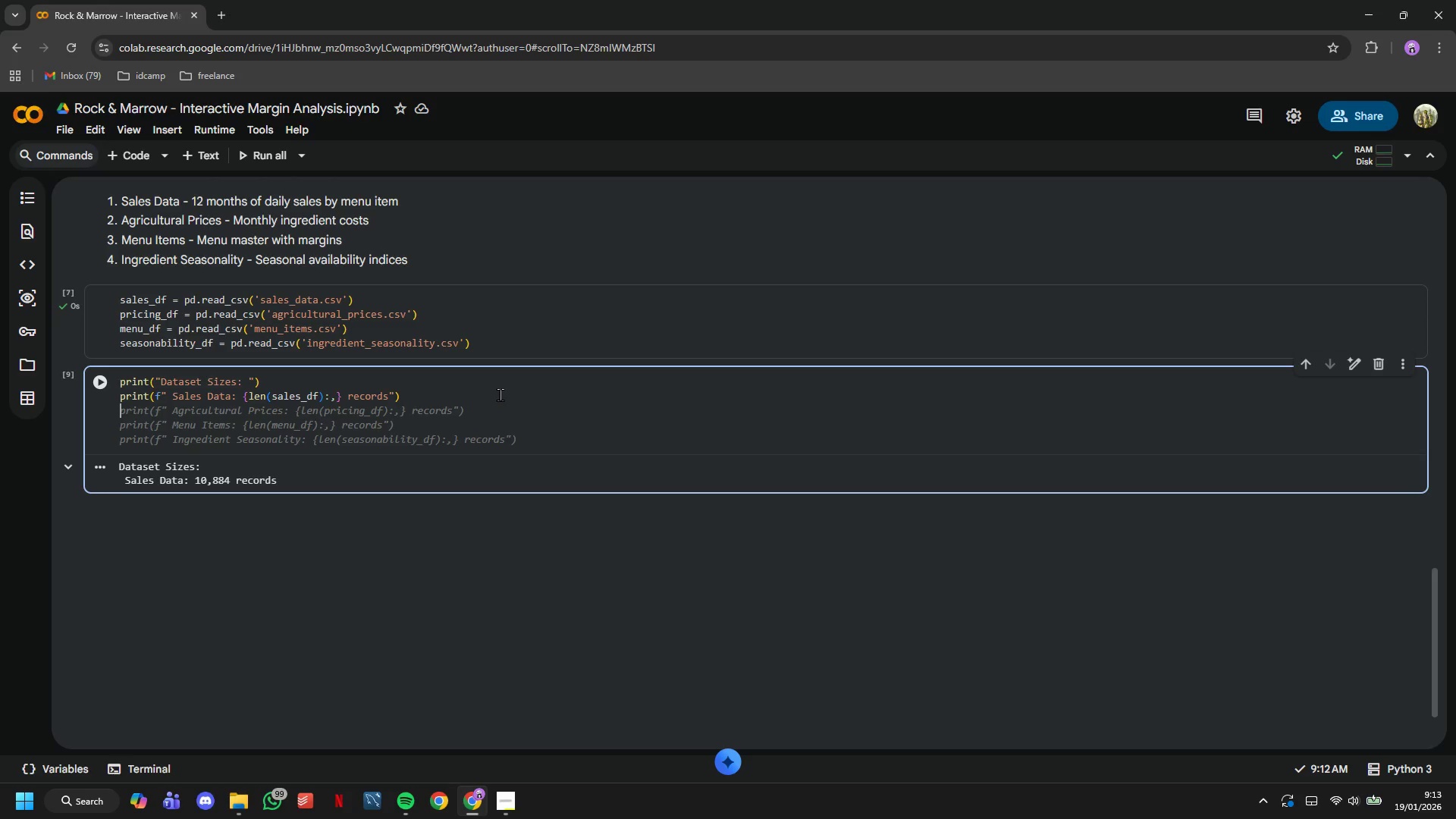 
type(print(f" Agricultural Sizes: {len(pricing_df)
 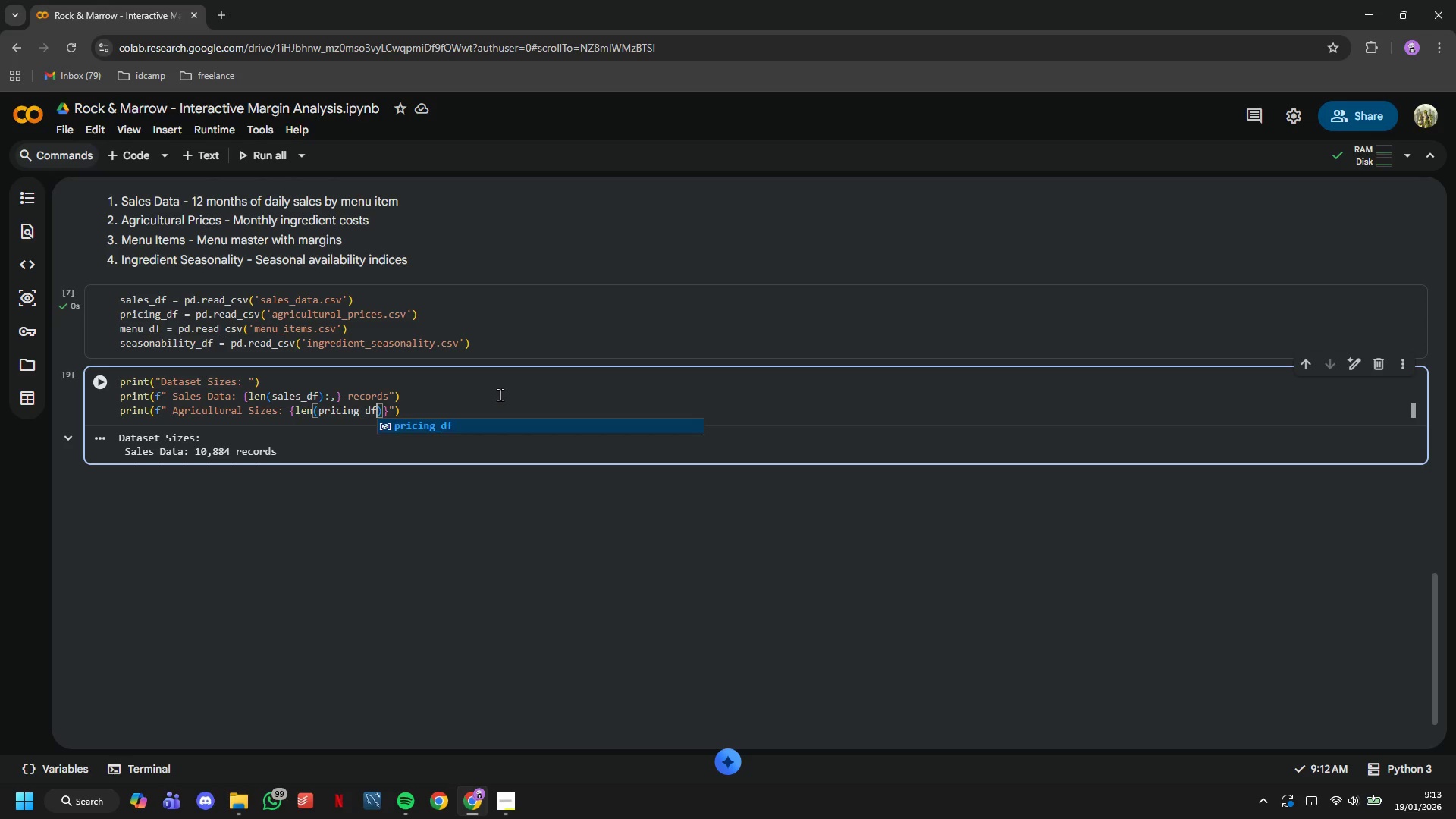 
key(ArrowRight)
 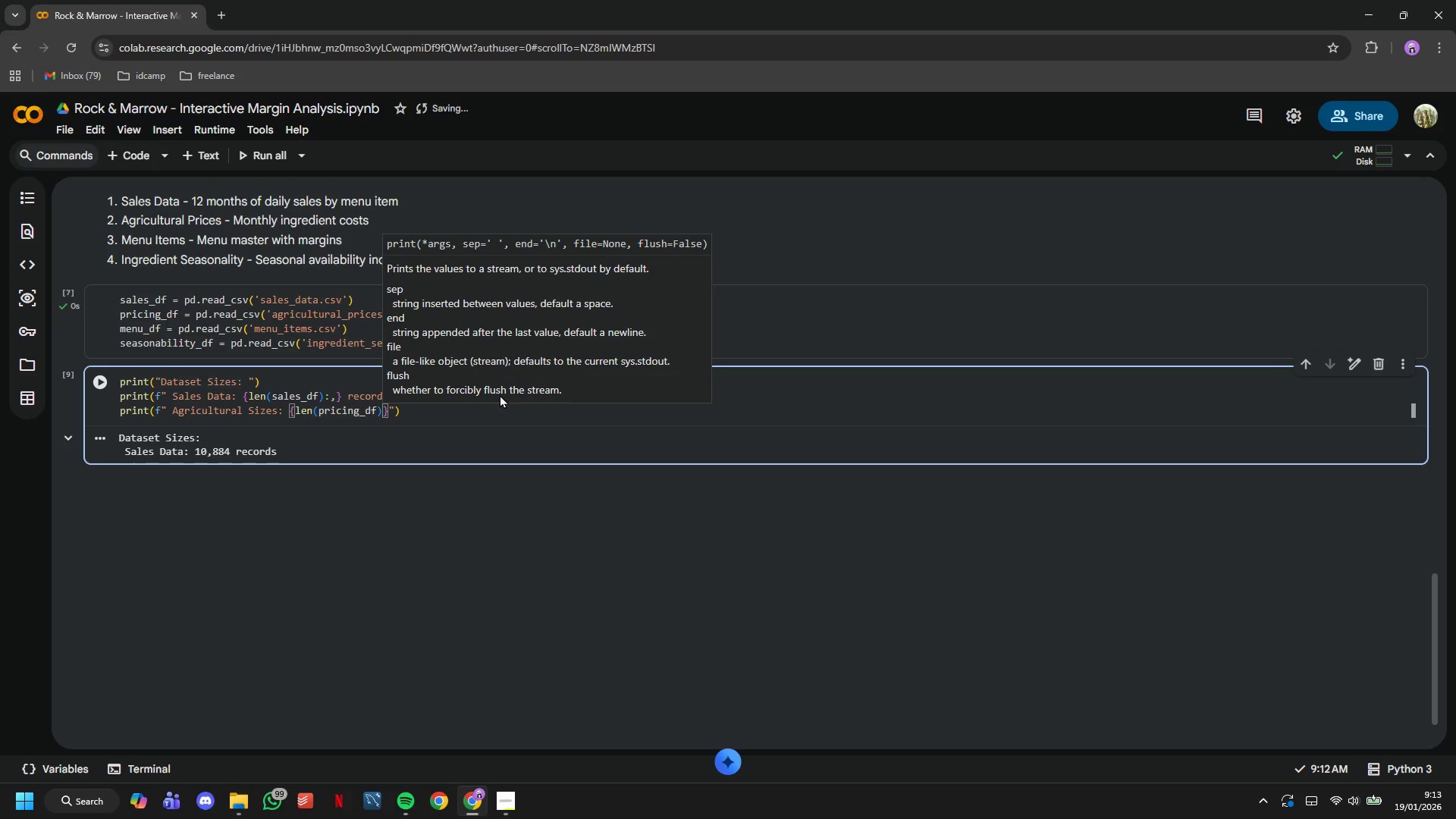 
hold_key(key=ShiftLeft, duration=1.52)
 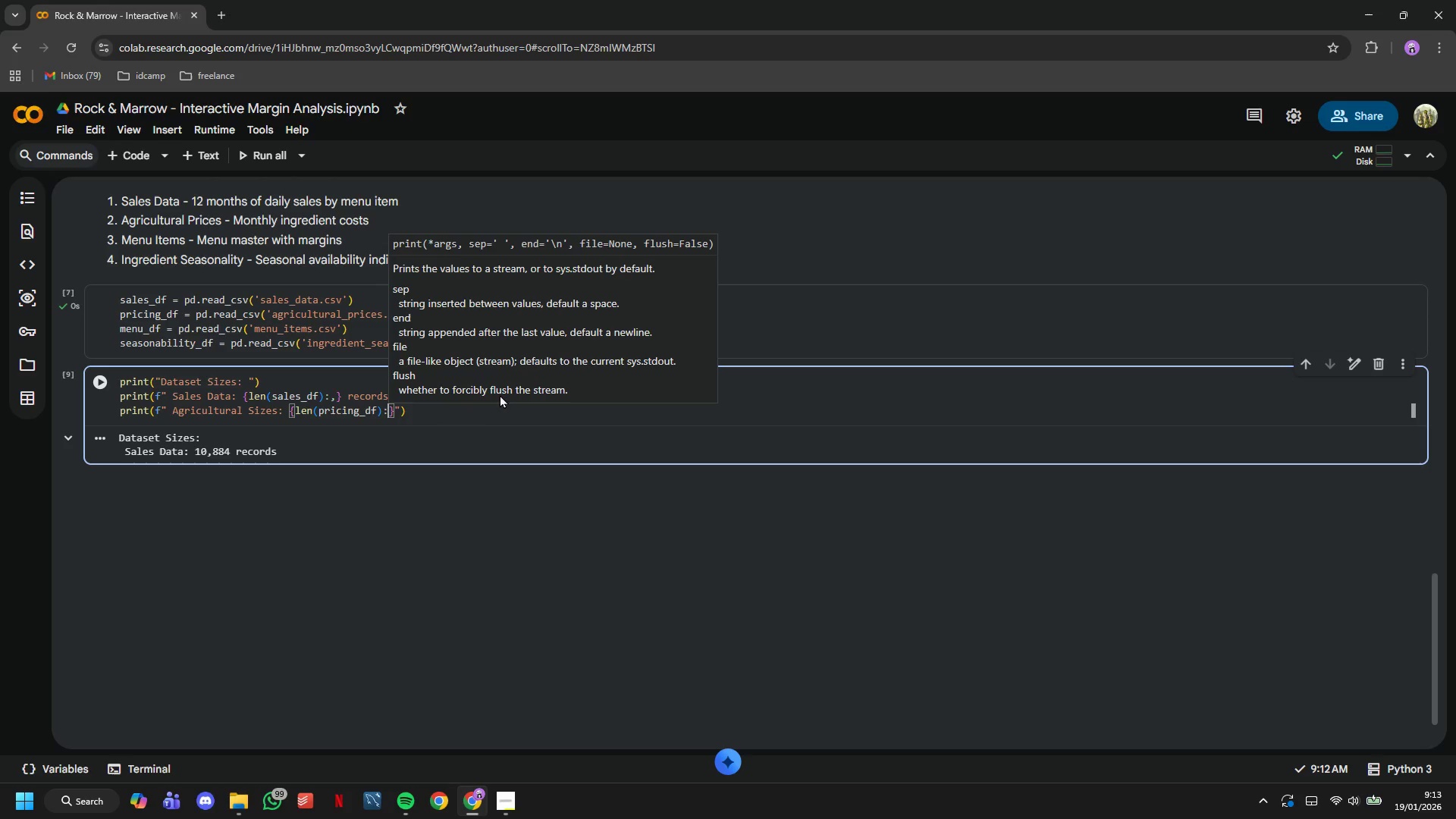 
key(Shift+Semicolon)
 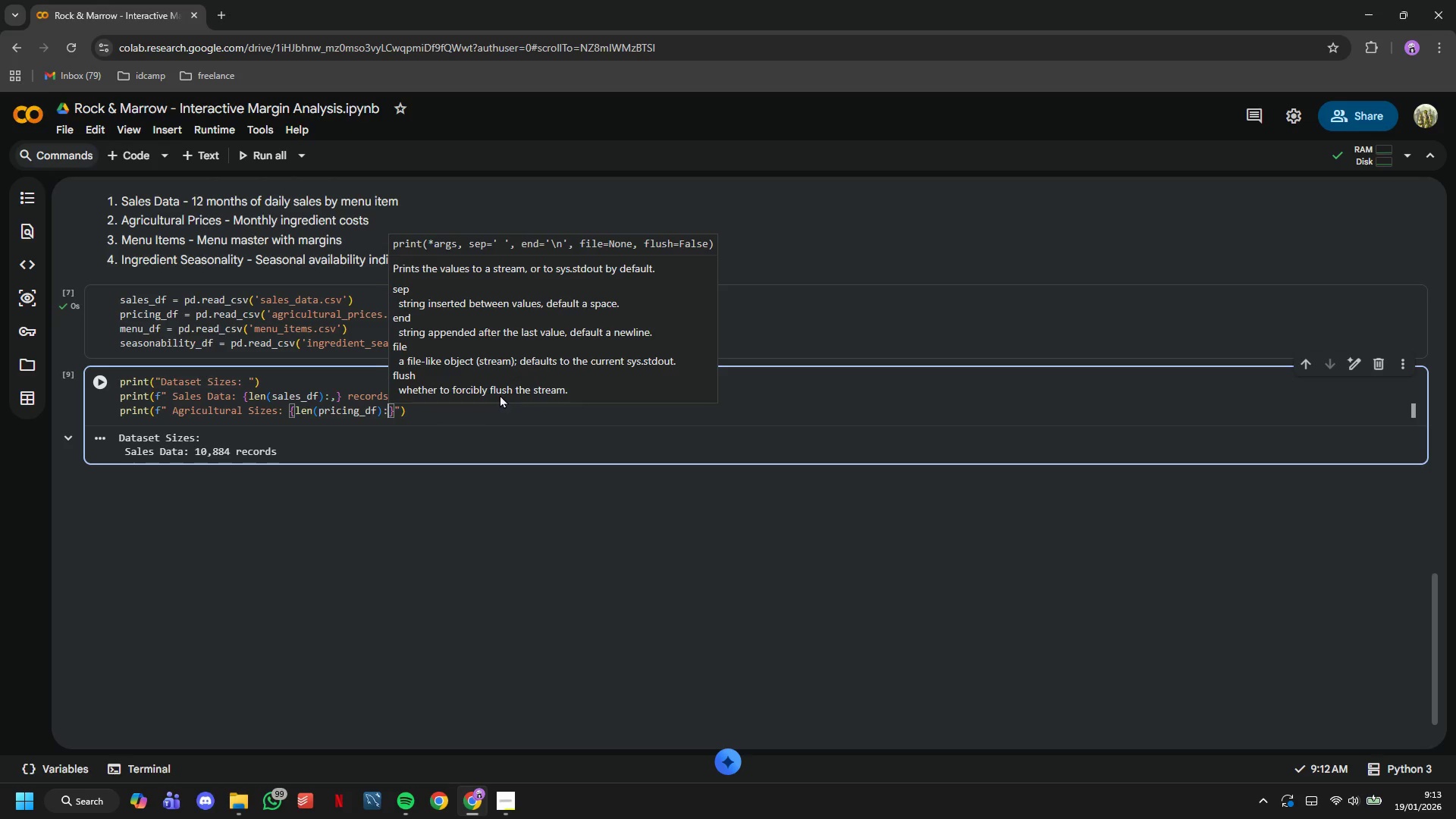 
key(Comma)
 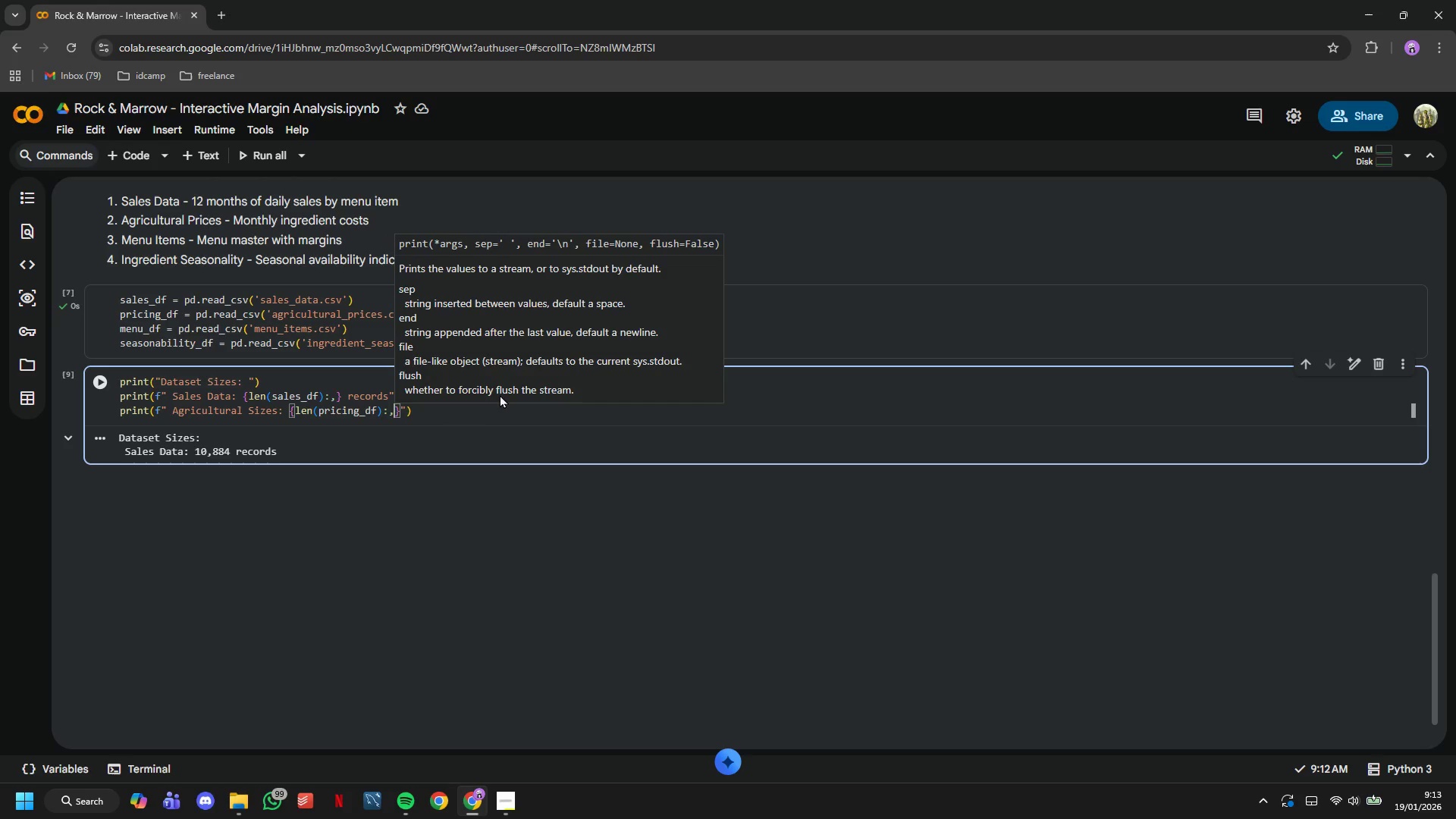 
key(ArrowRight)
 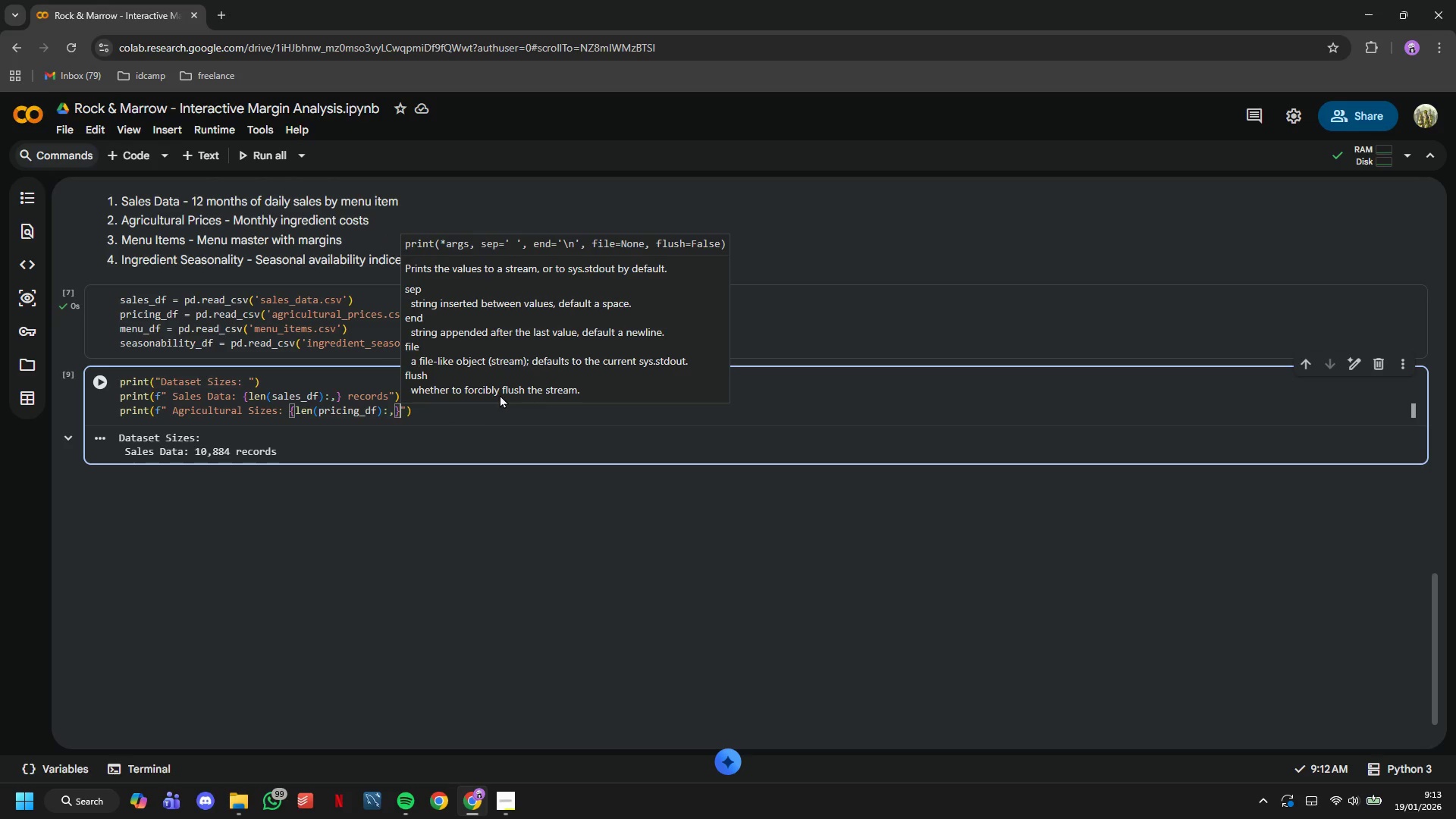 
type( records)
 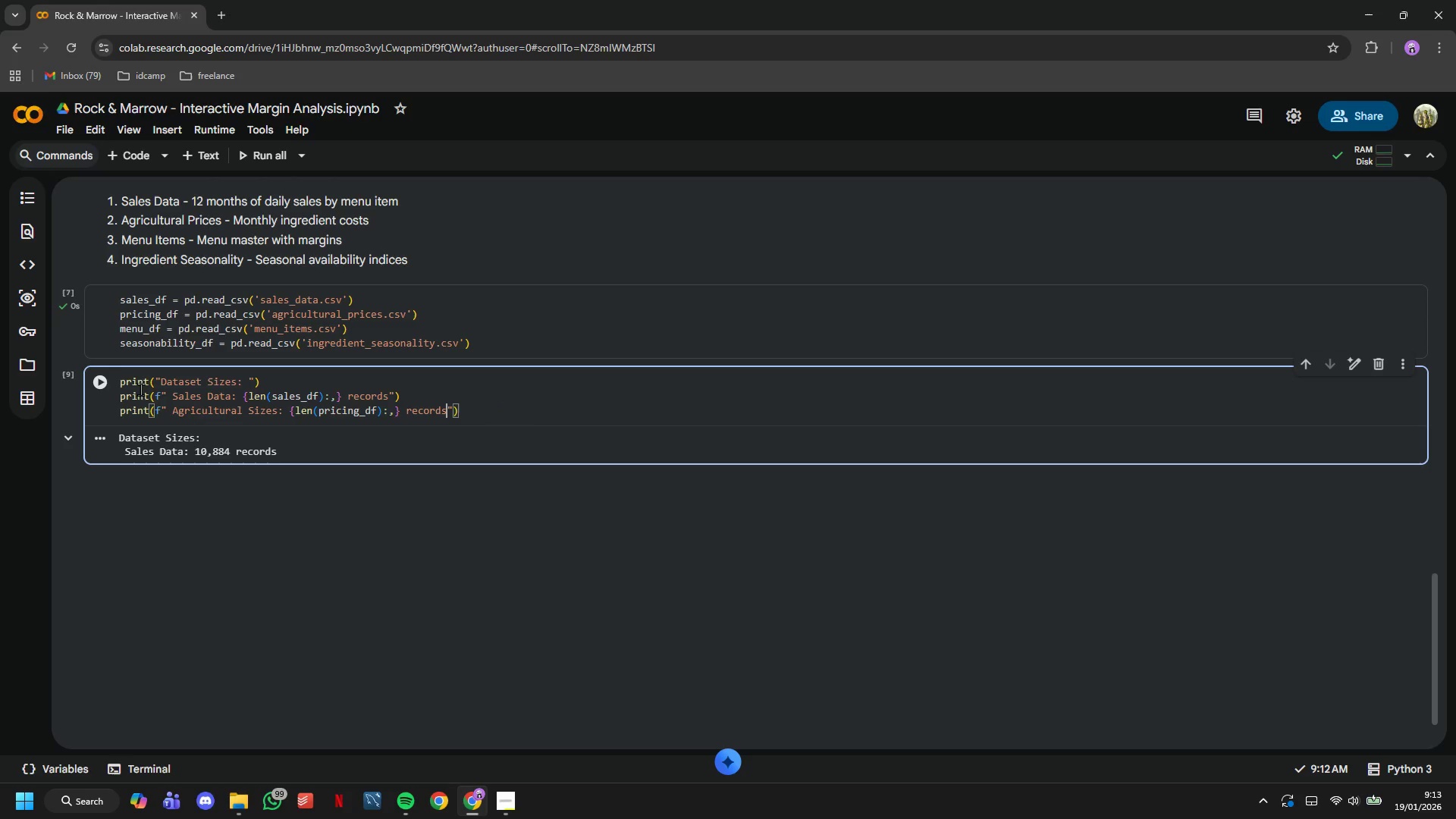 
left_click([105, 373])
 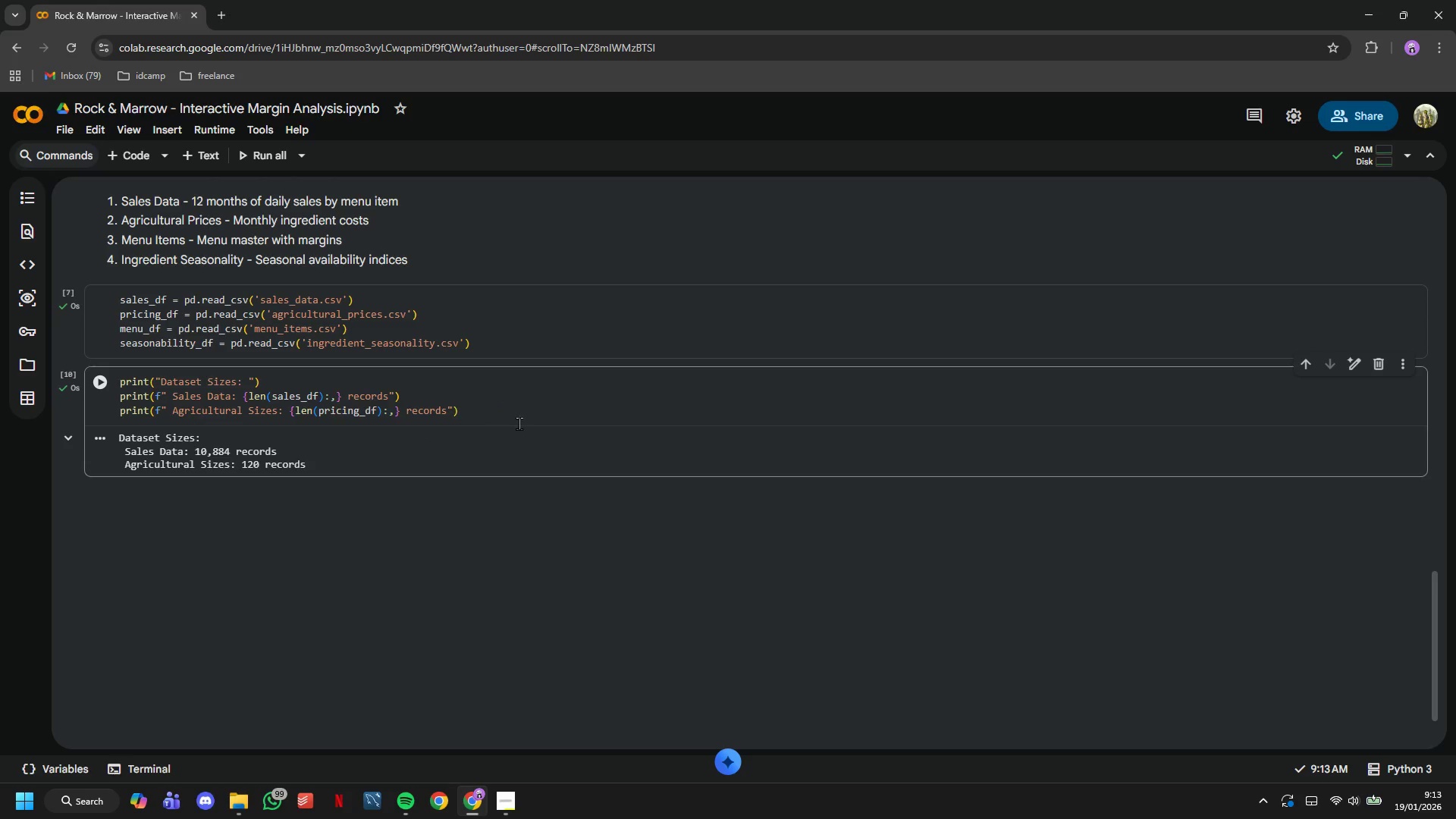 
left_click([542, 424])
 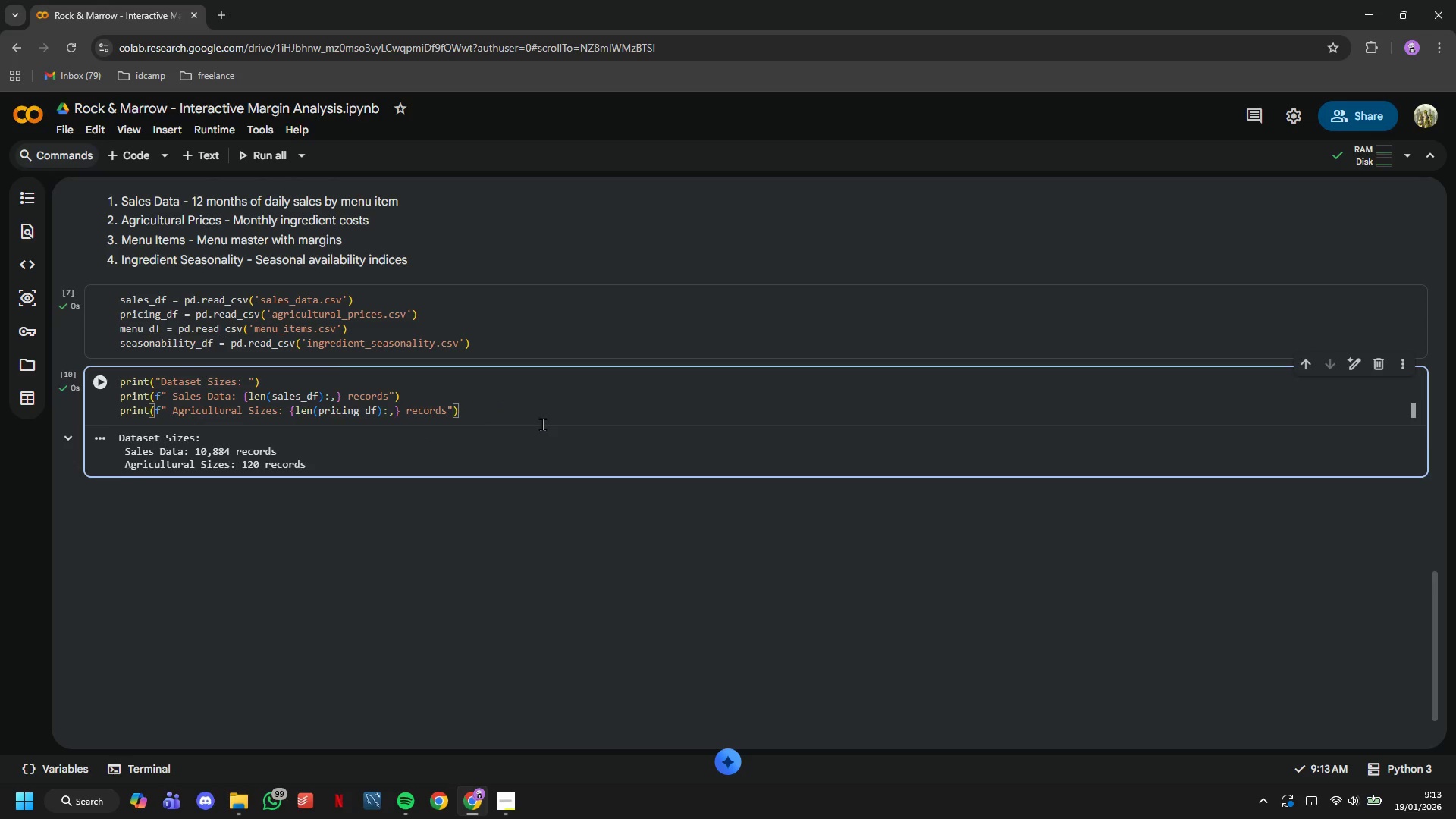 
key(Enter)
 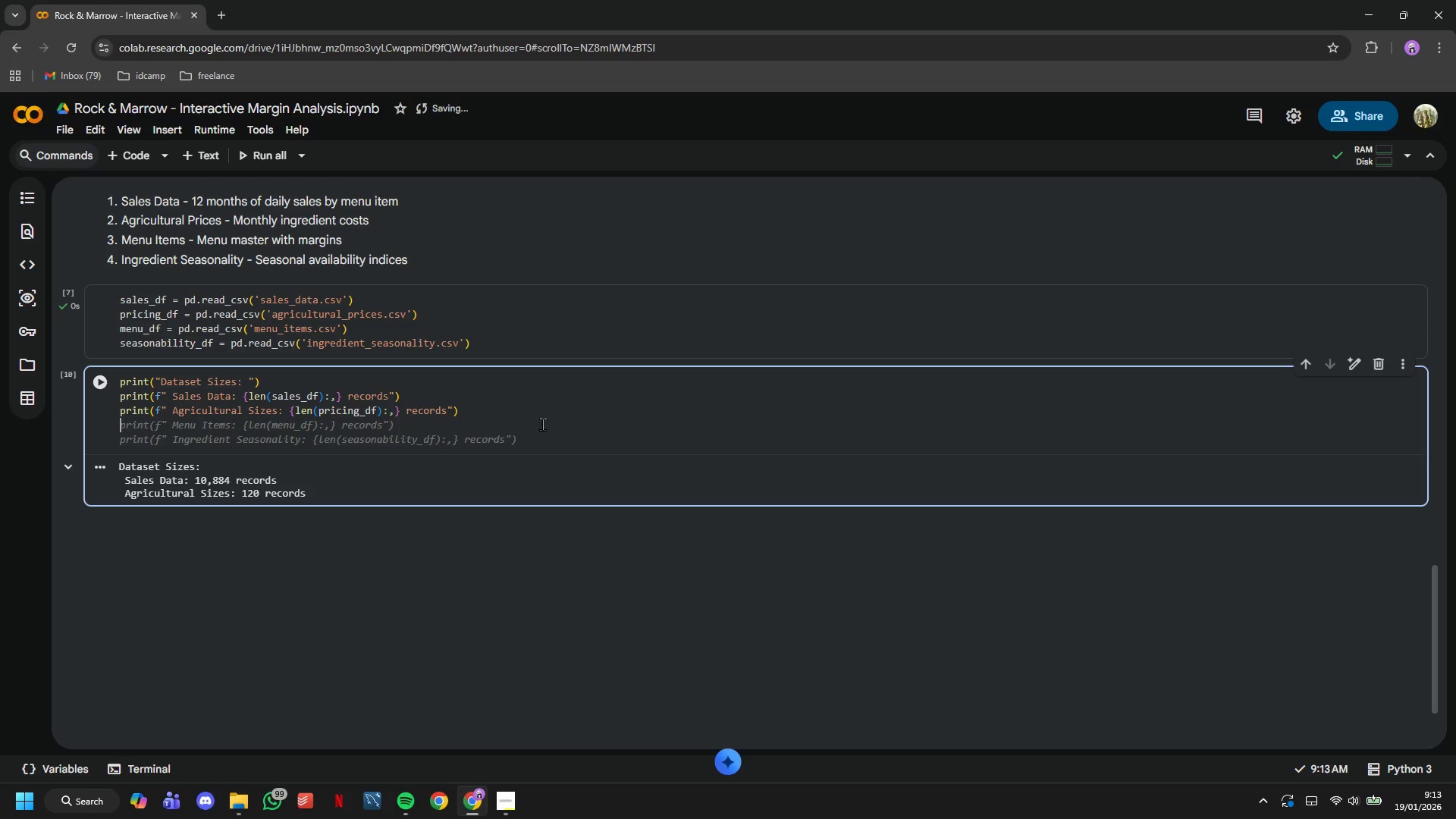 
wait(27.76)
 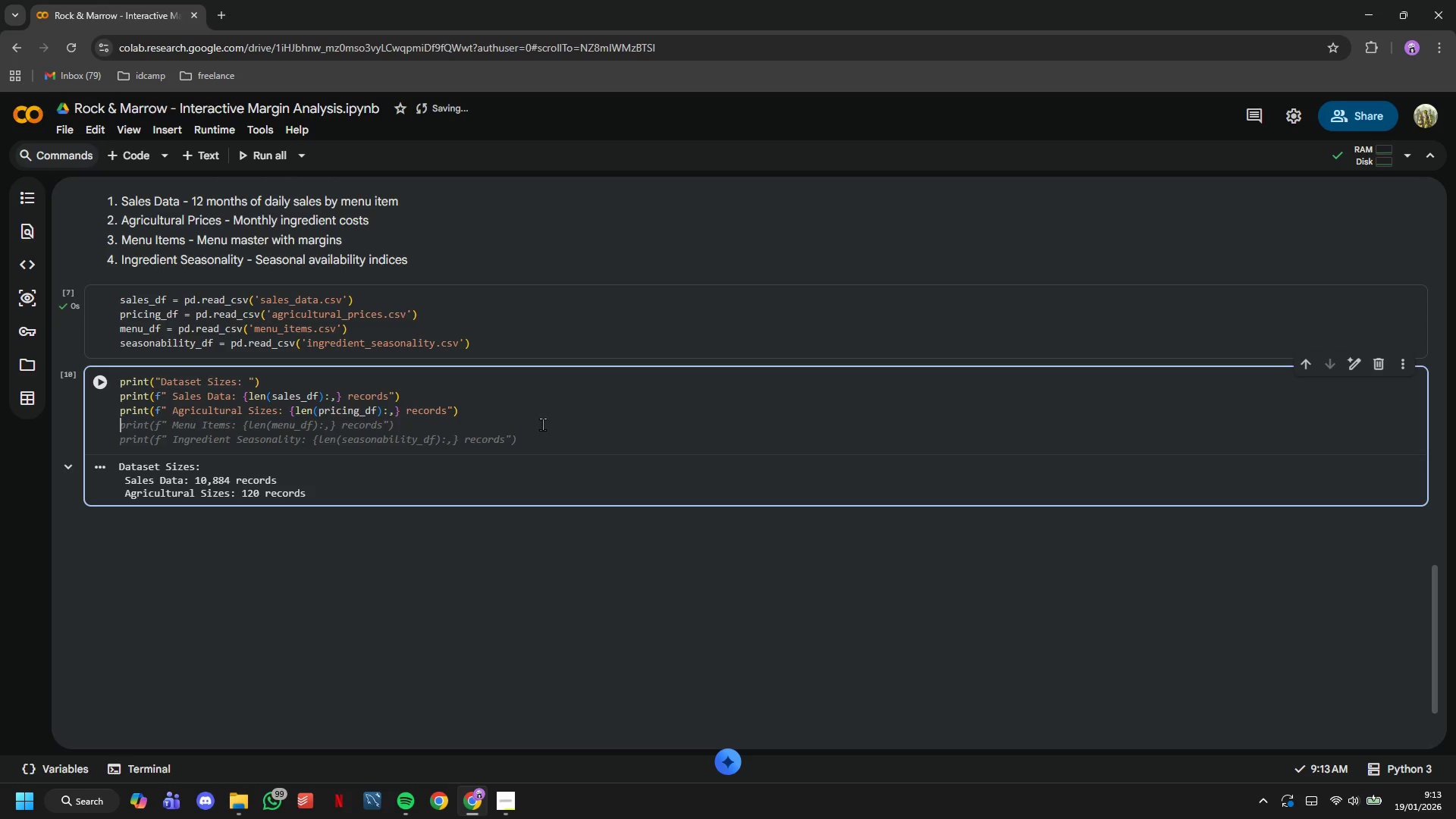 
type(print(f" )
 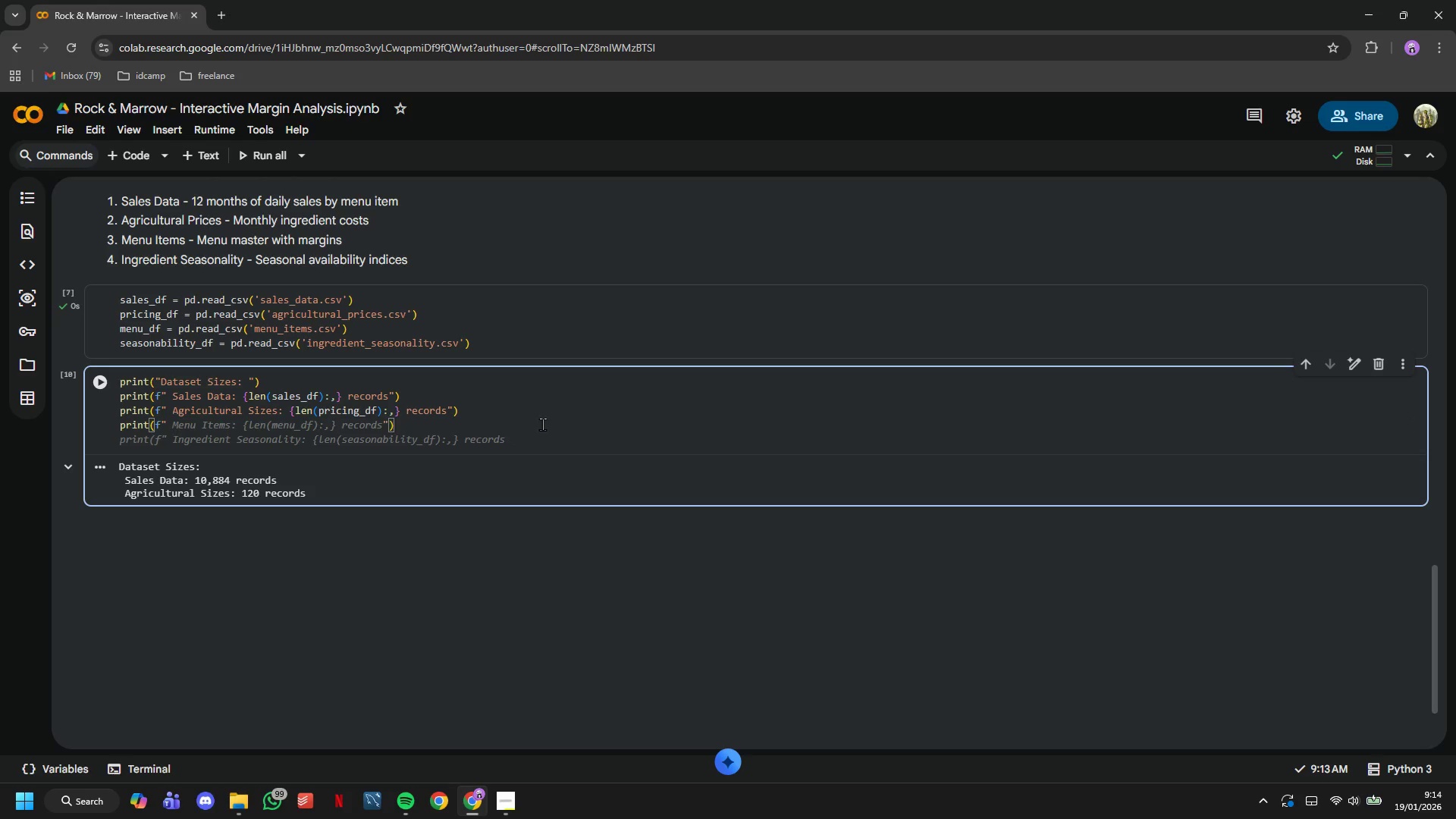 
type(Menu )
 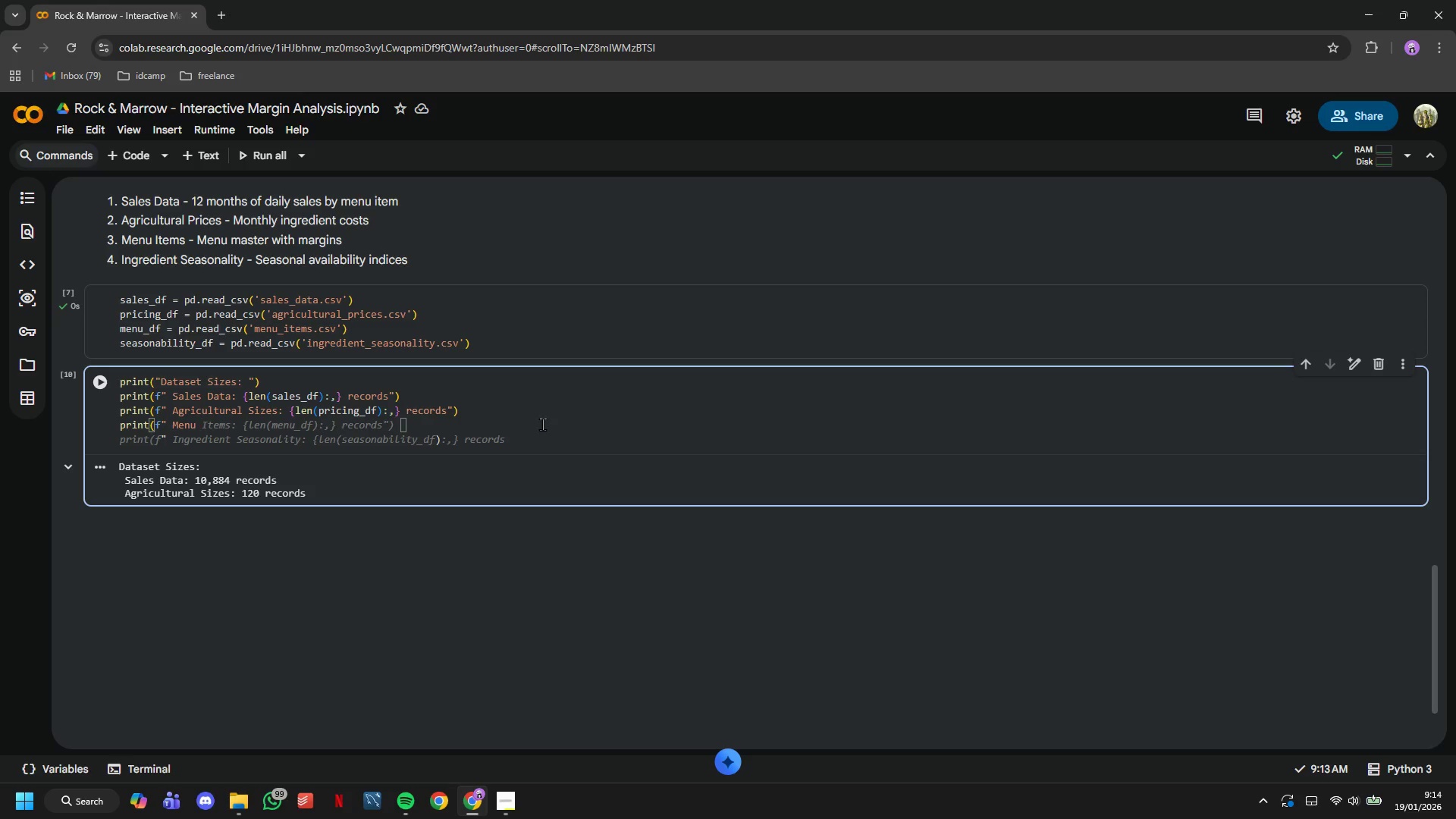 
wait(35.5)
 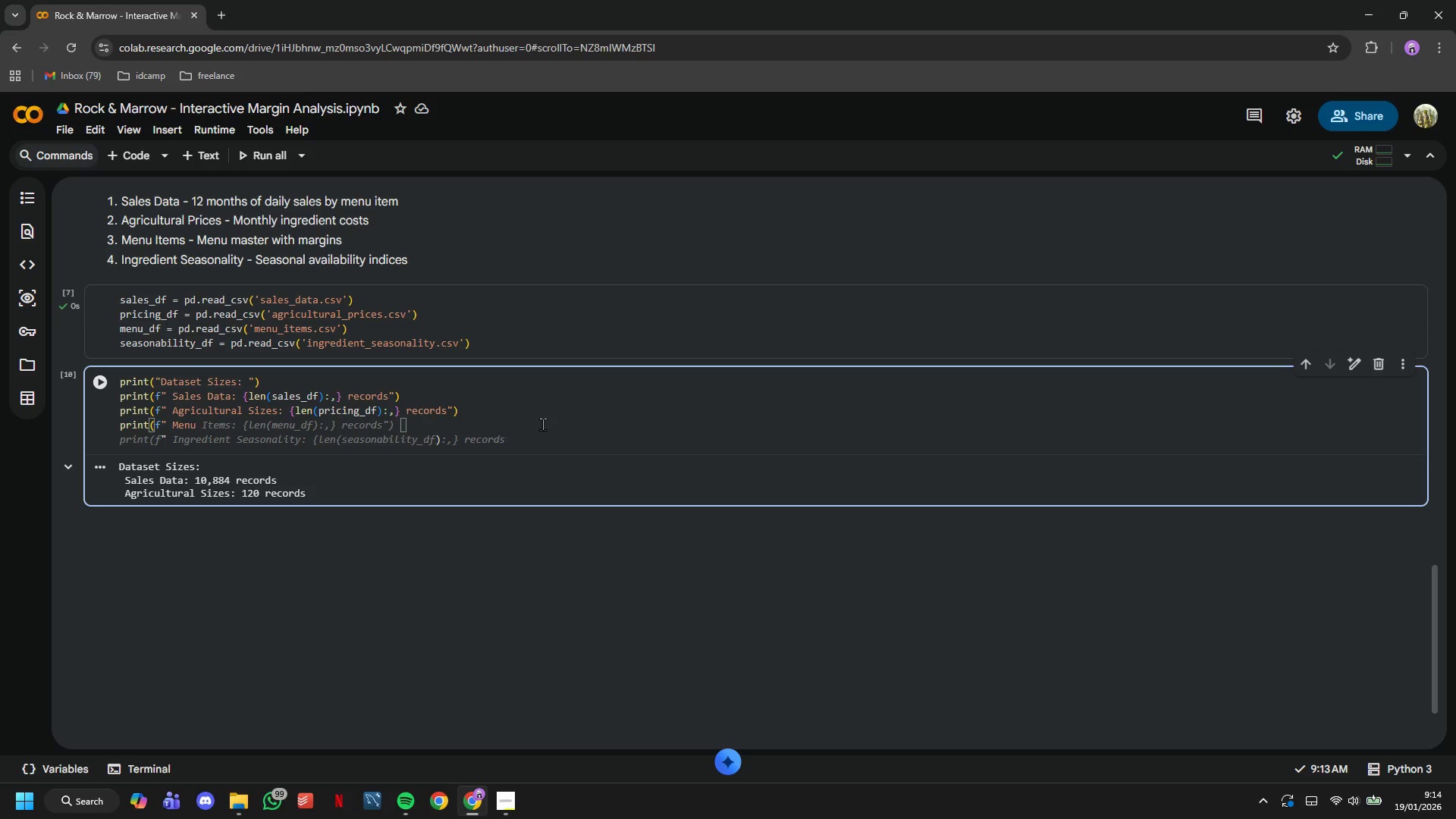 
type(Items: {len(menu_df)
 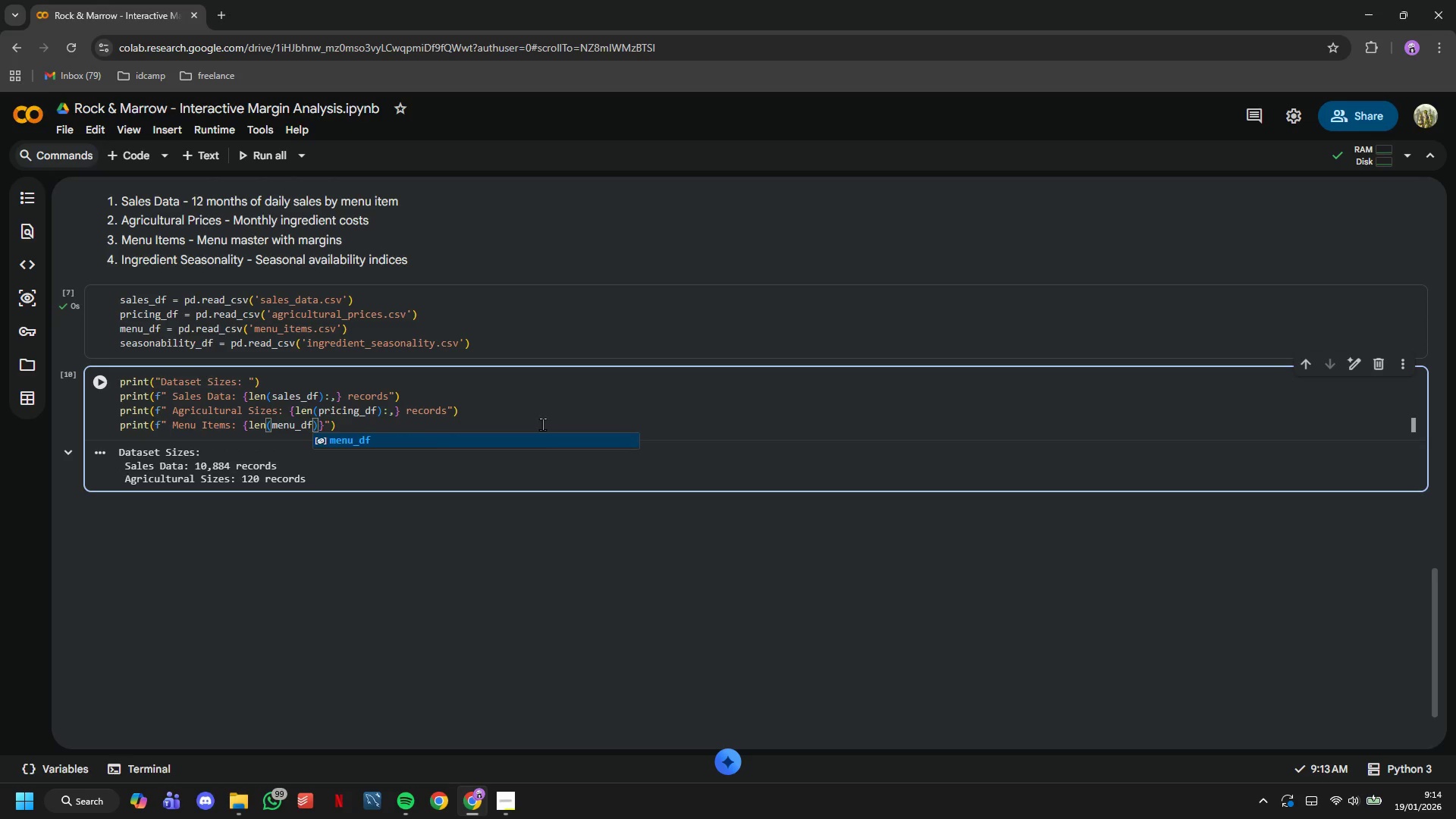 
key(ArrowRight)
 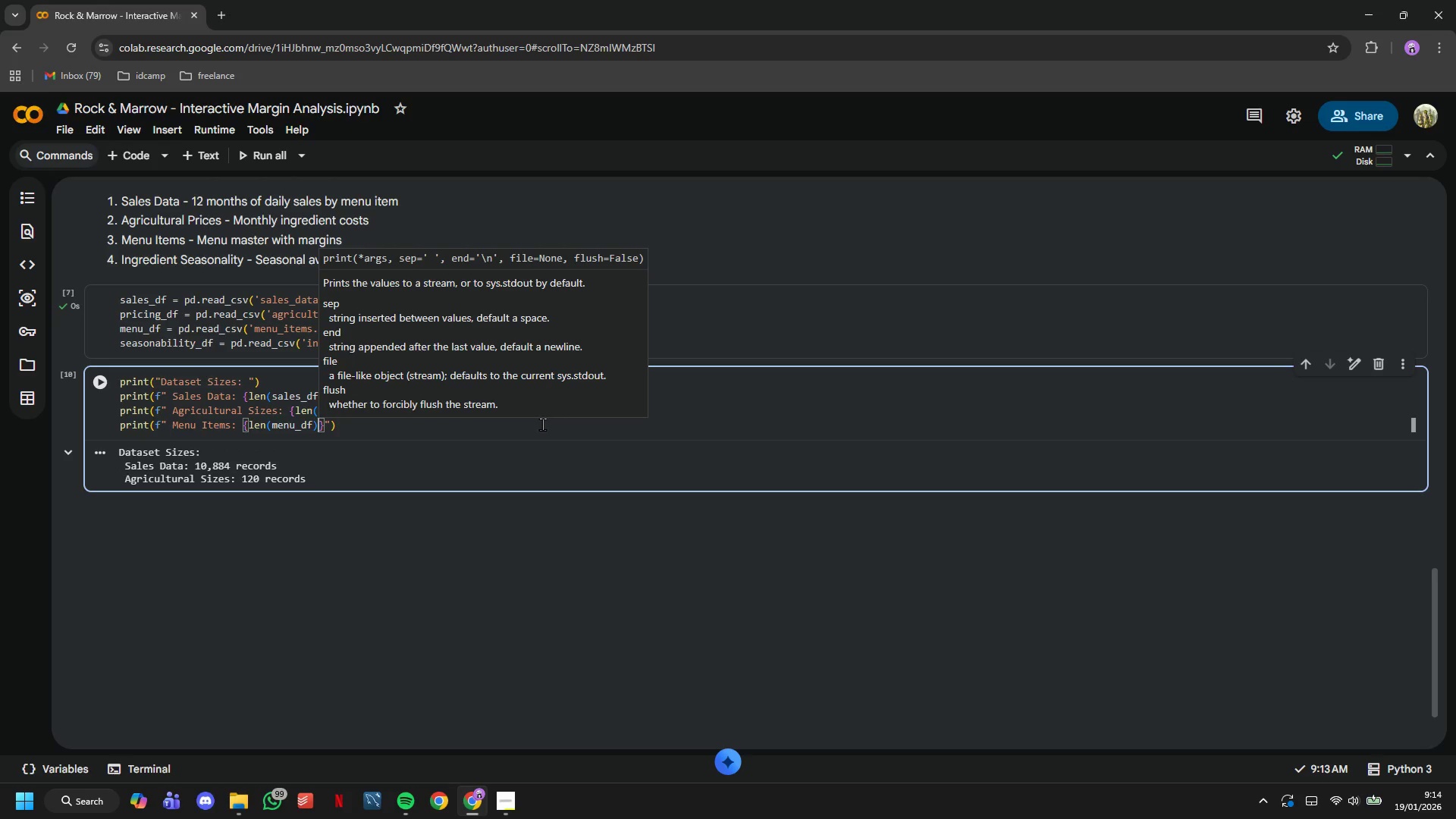 
key(ArrowLeft)
 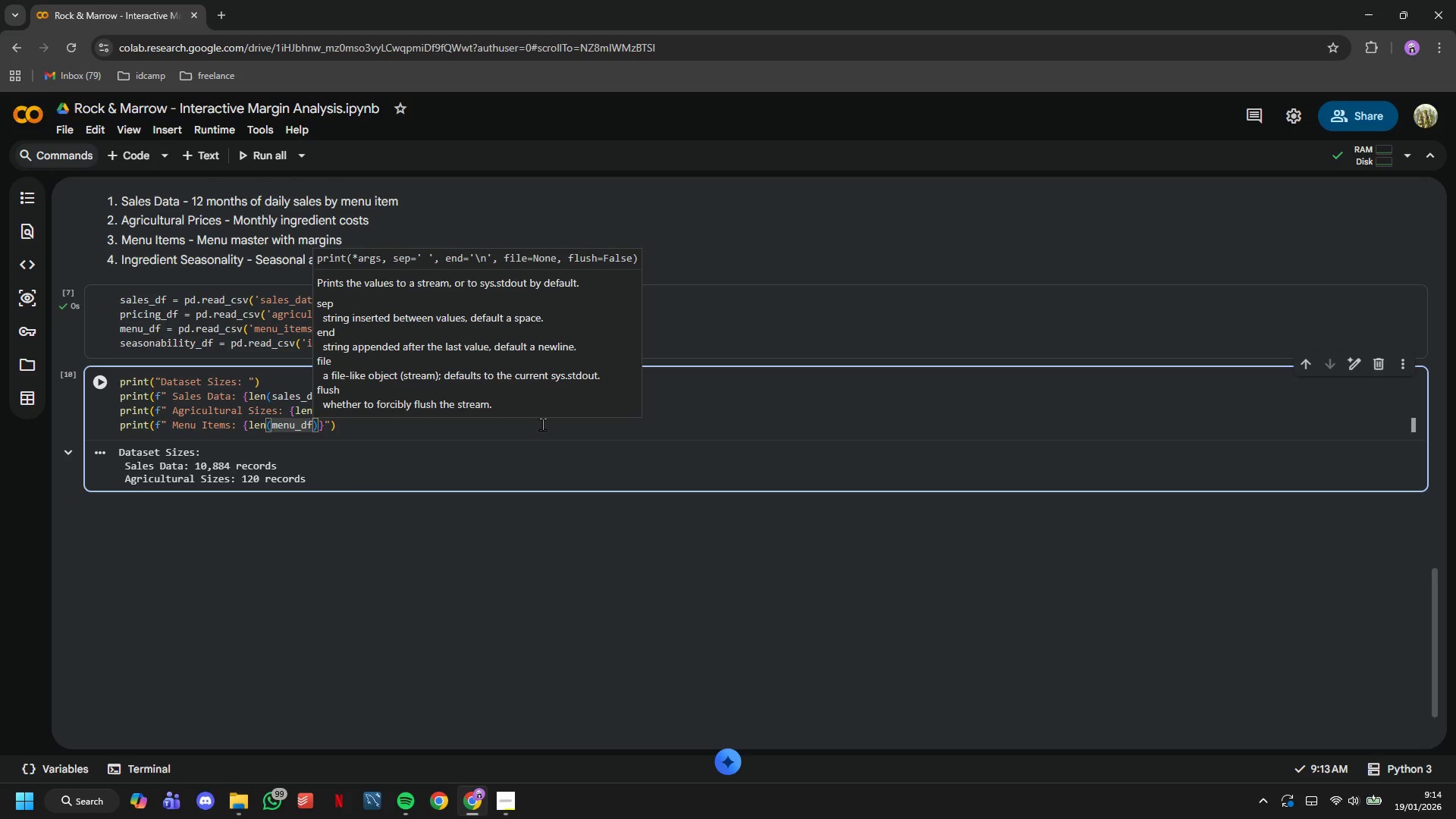 
key(ArrowRight)
 